 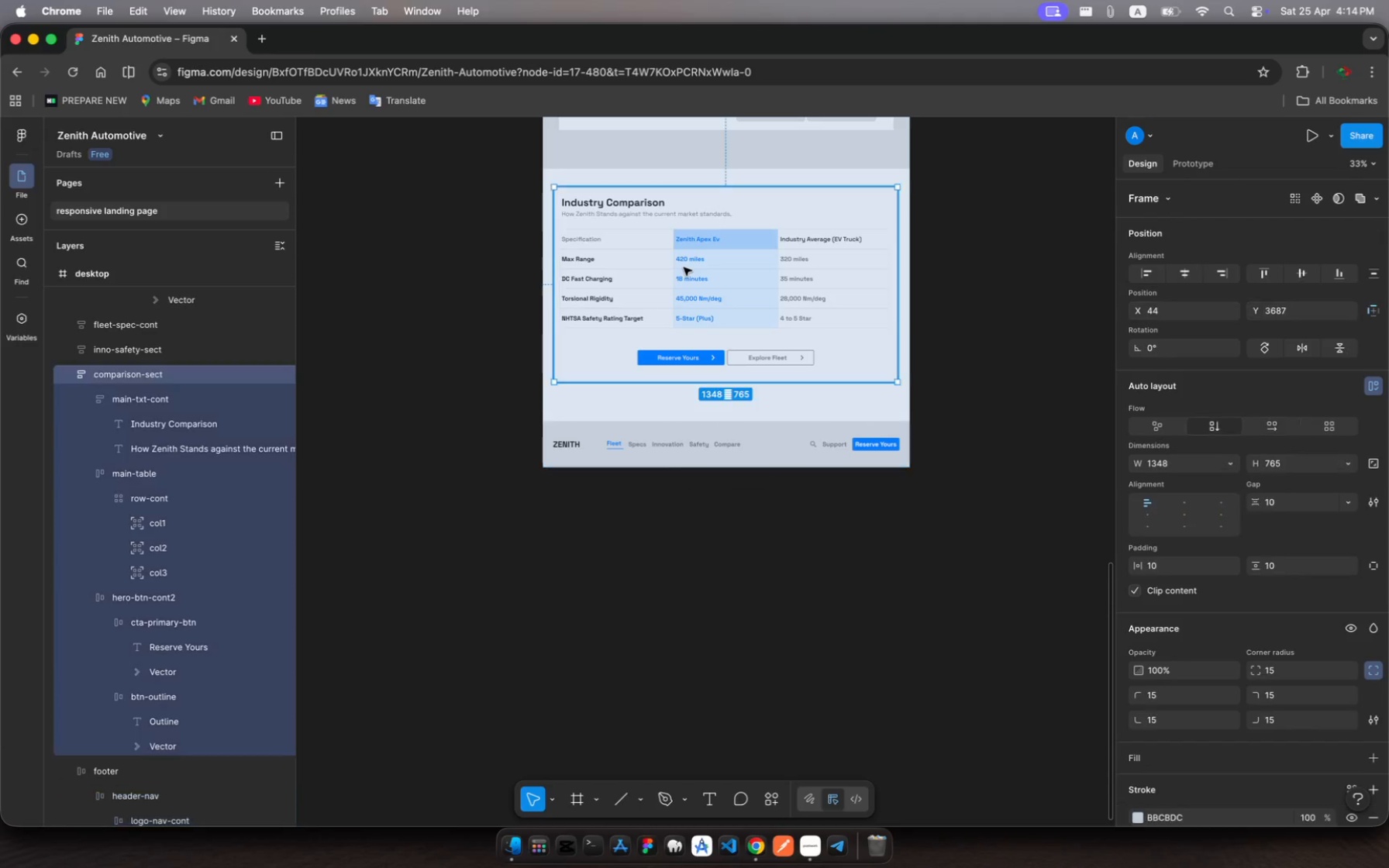 
left_click([688, 272])
 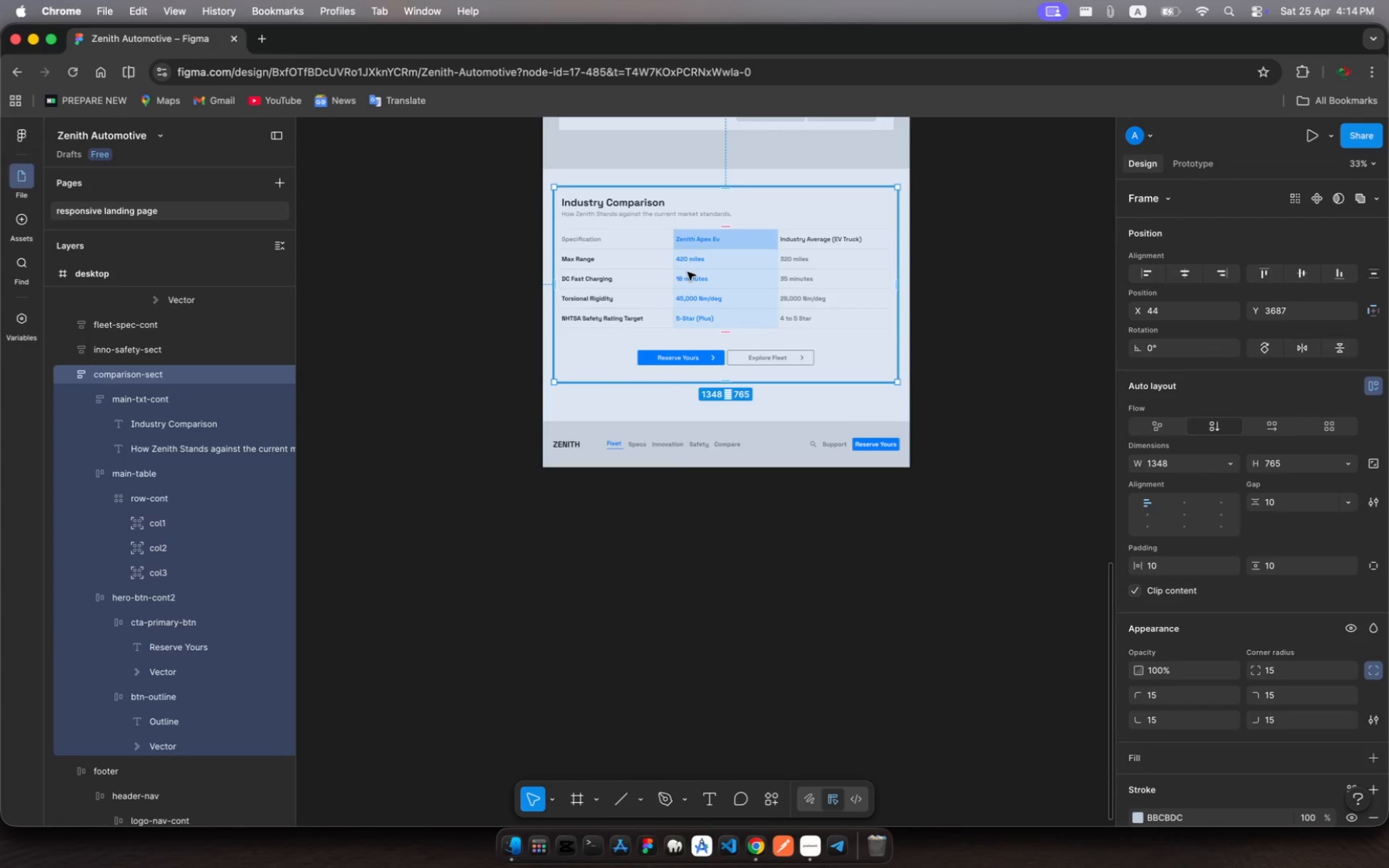 
left_click([688, 272])
 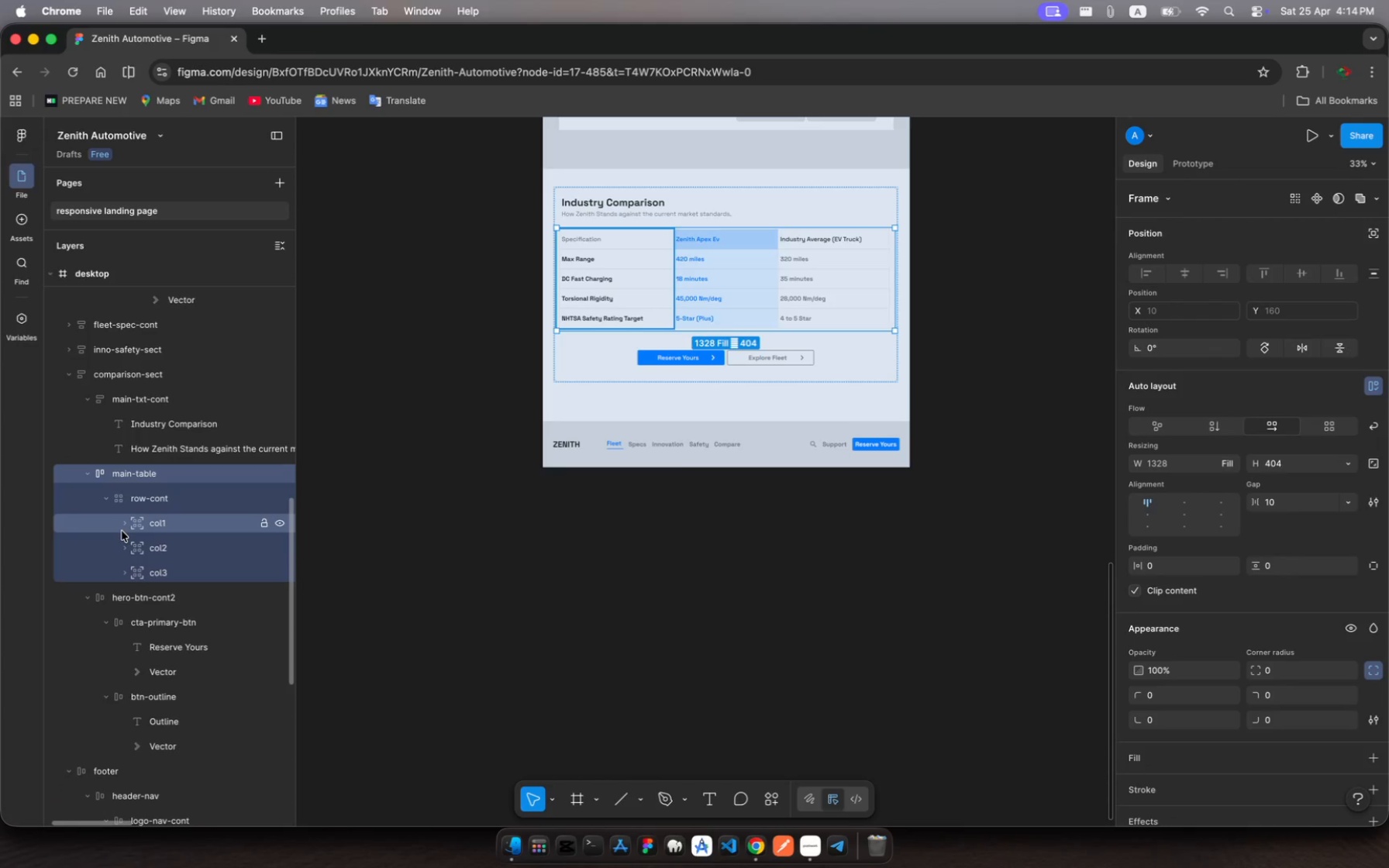 
left_click([122, 529])
 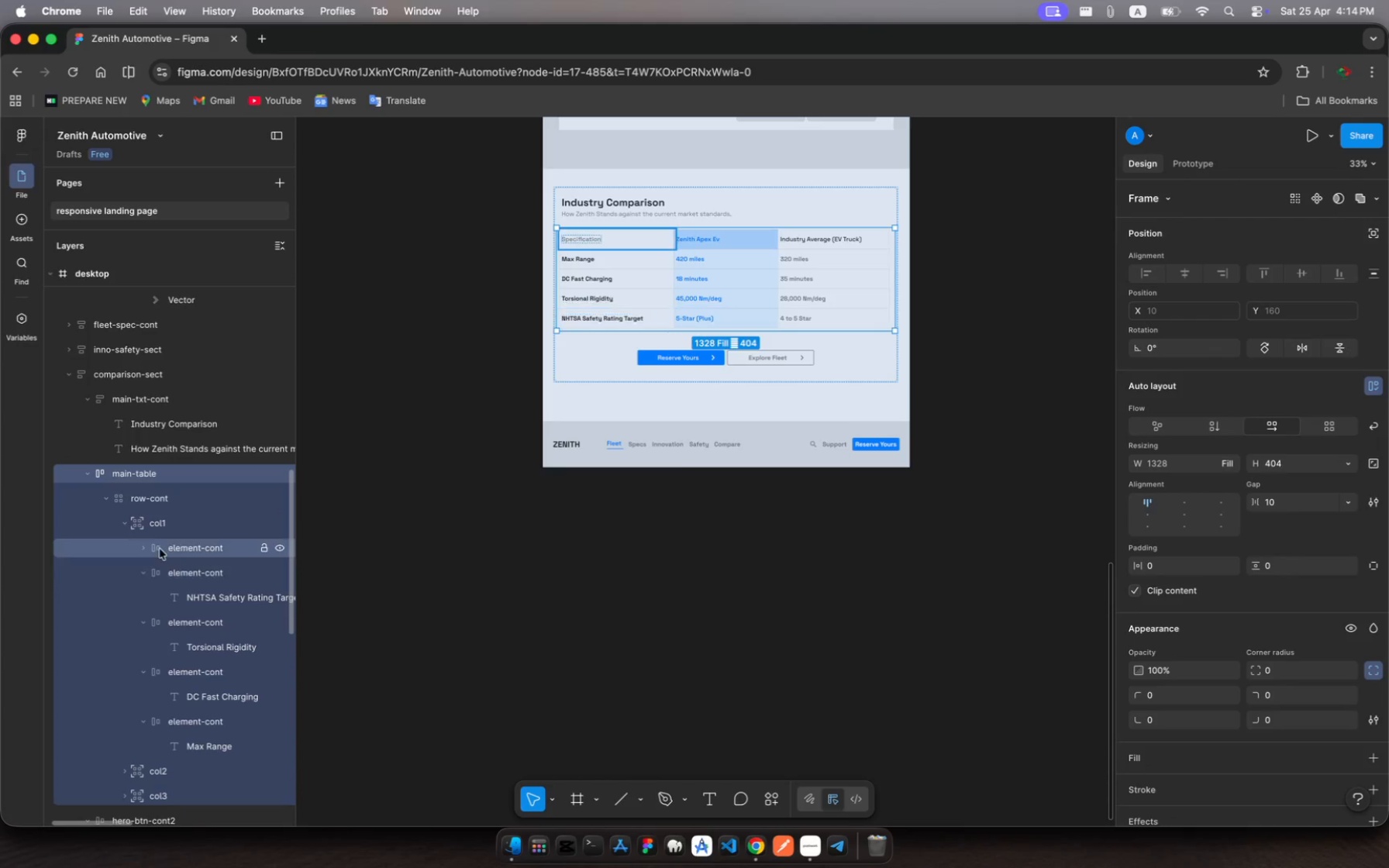 
left_click([160, 549])
 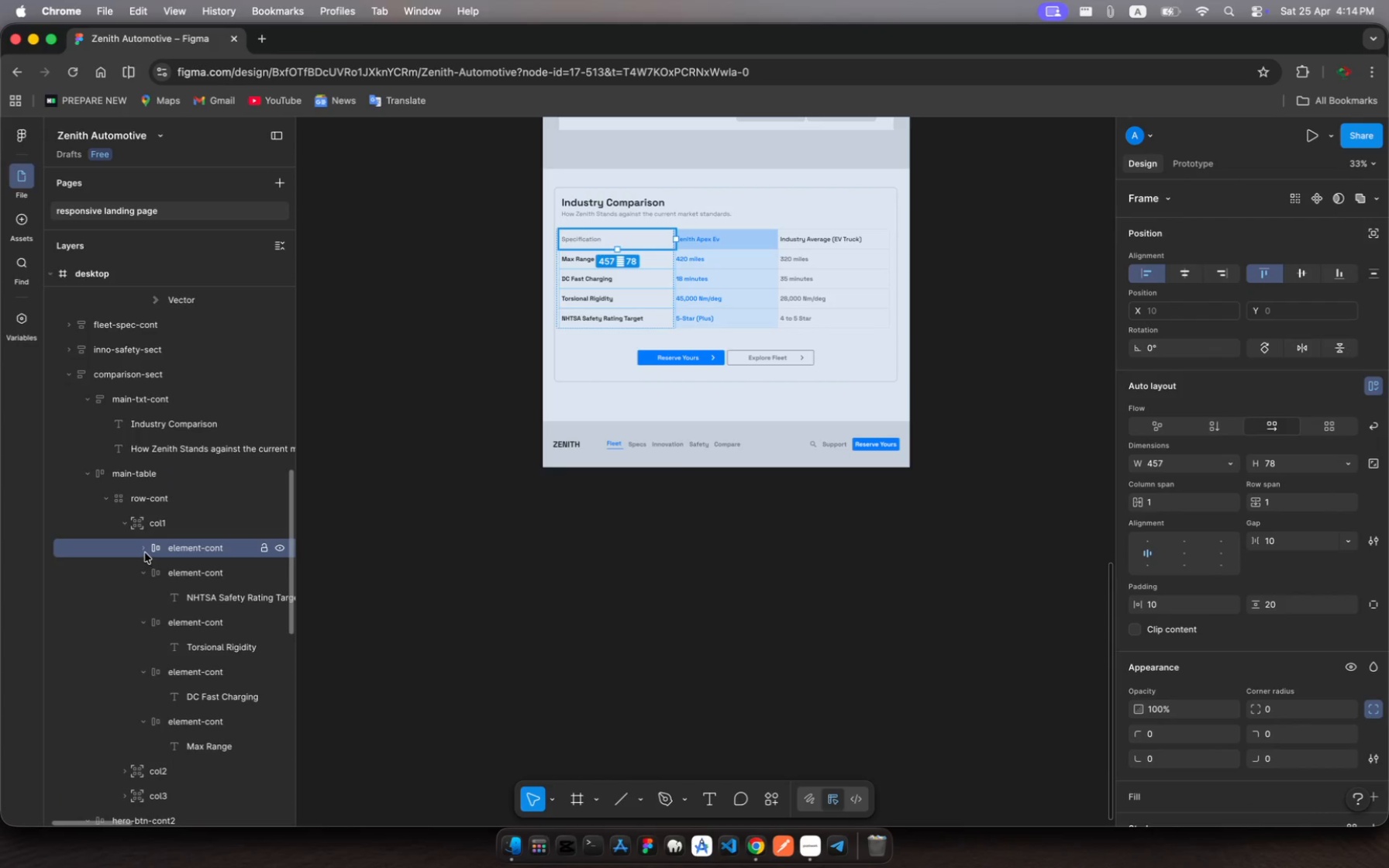 
left_click([145, 553])
 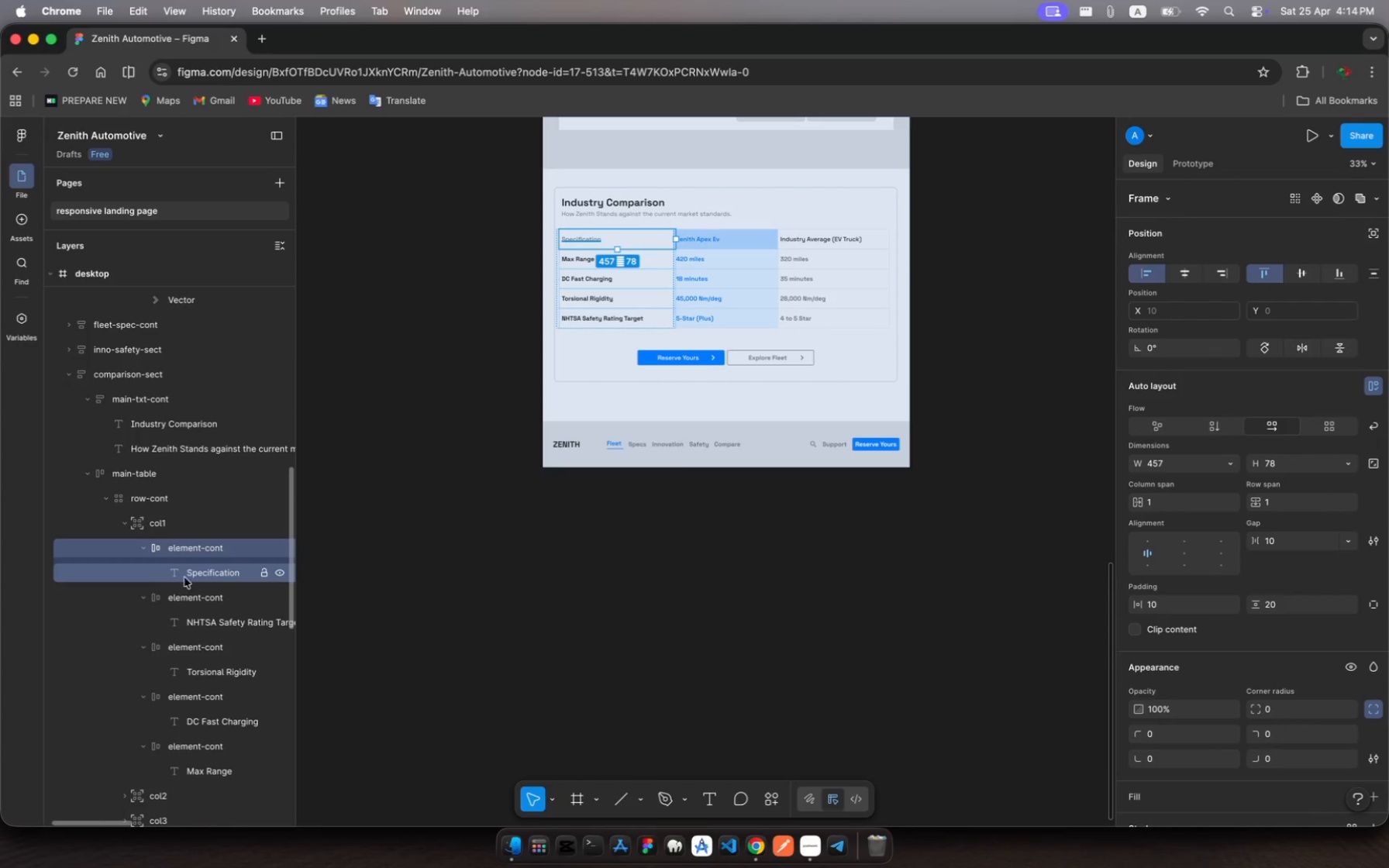 
left_click([192, 572])
 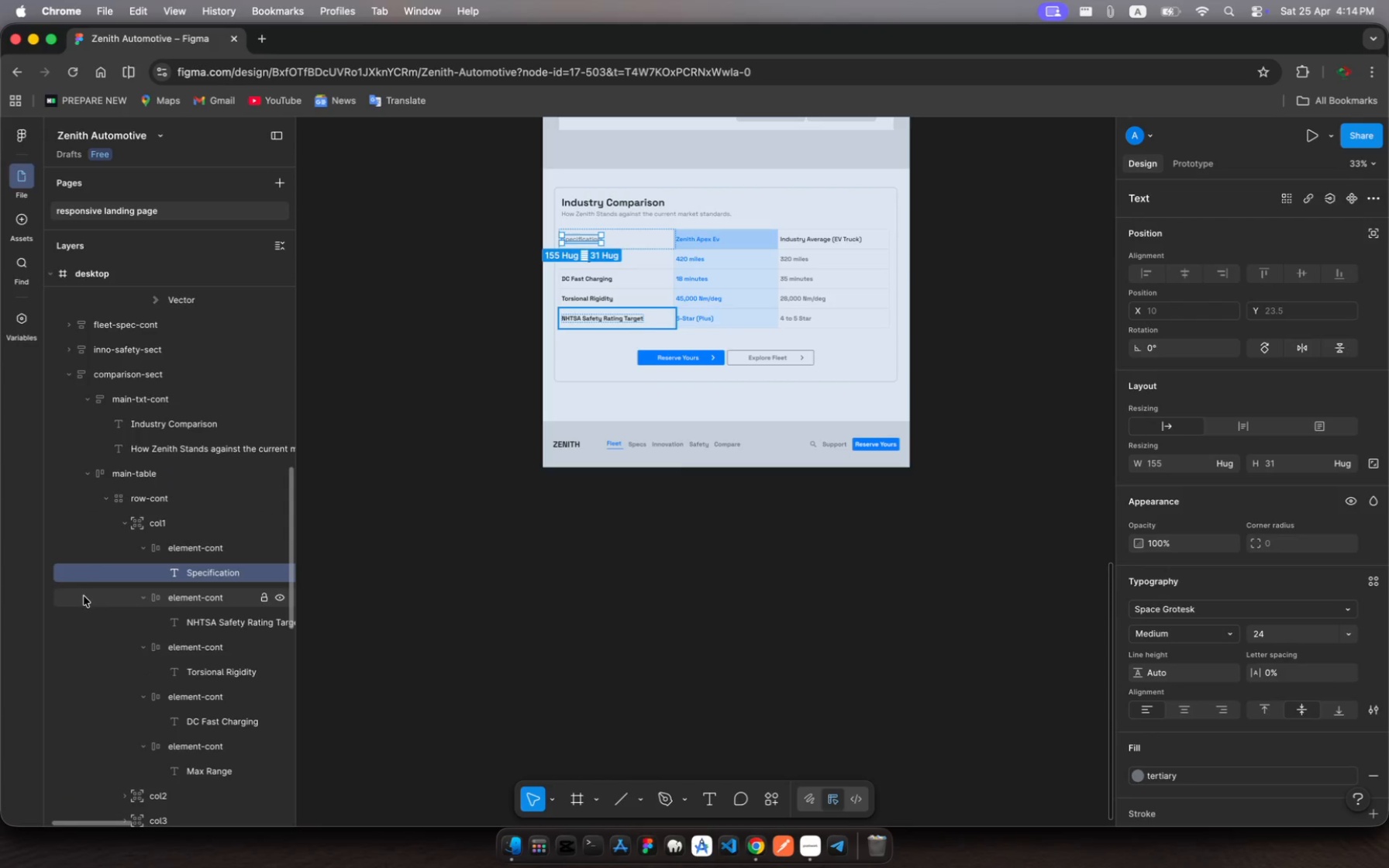 
left_click([126, 528])
 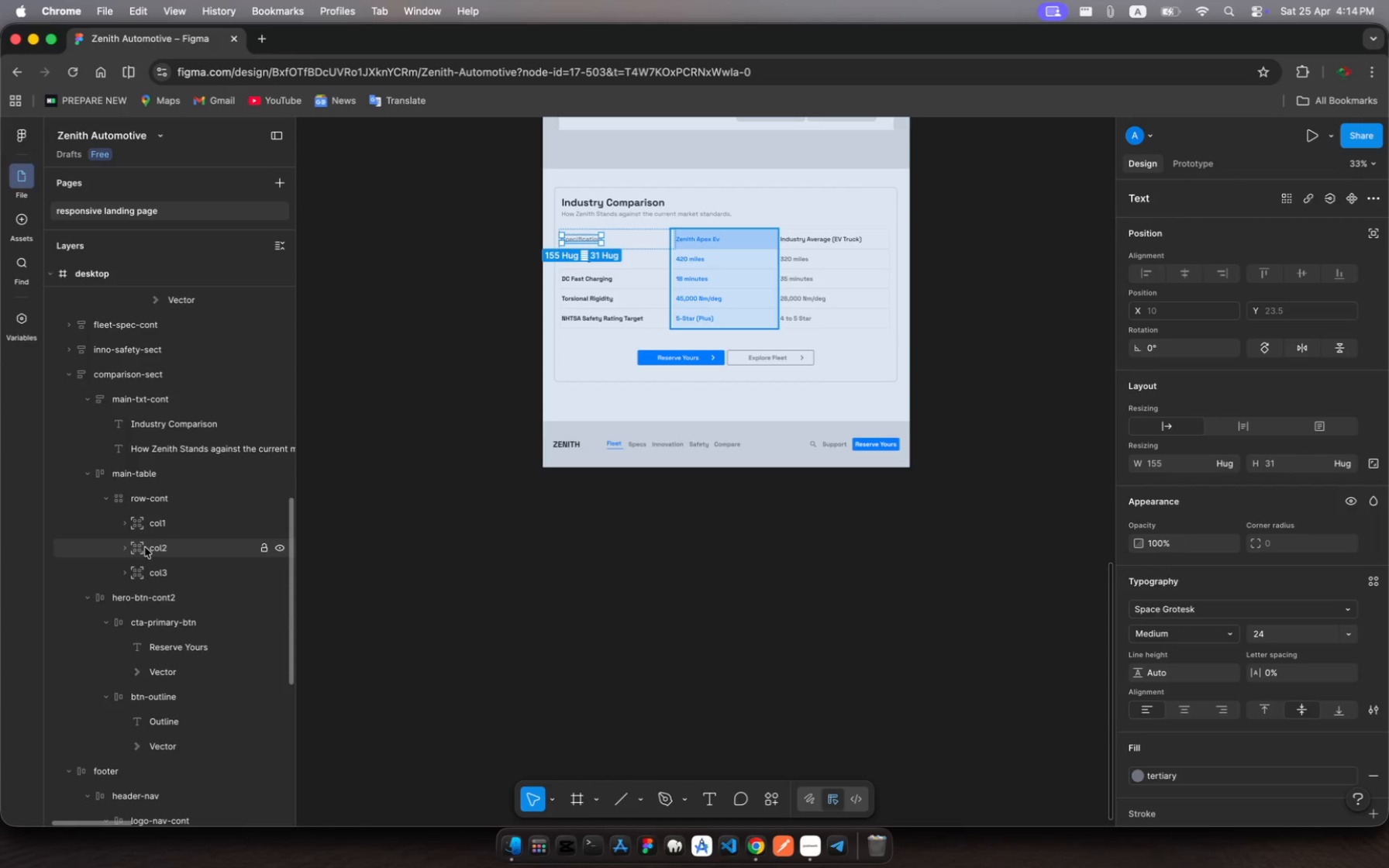 
left_click([146, 547])
 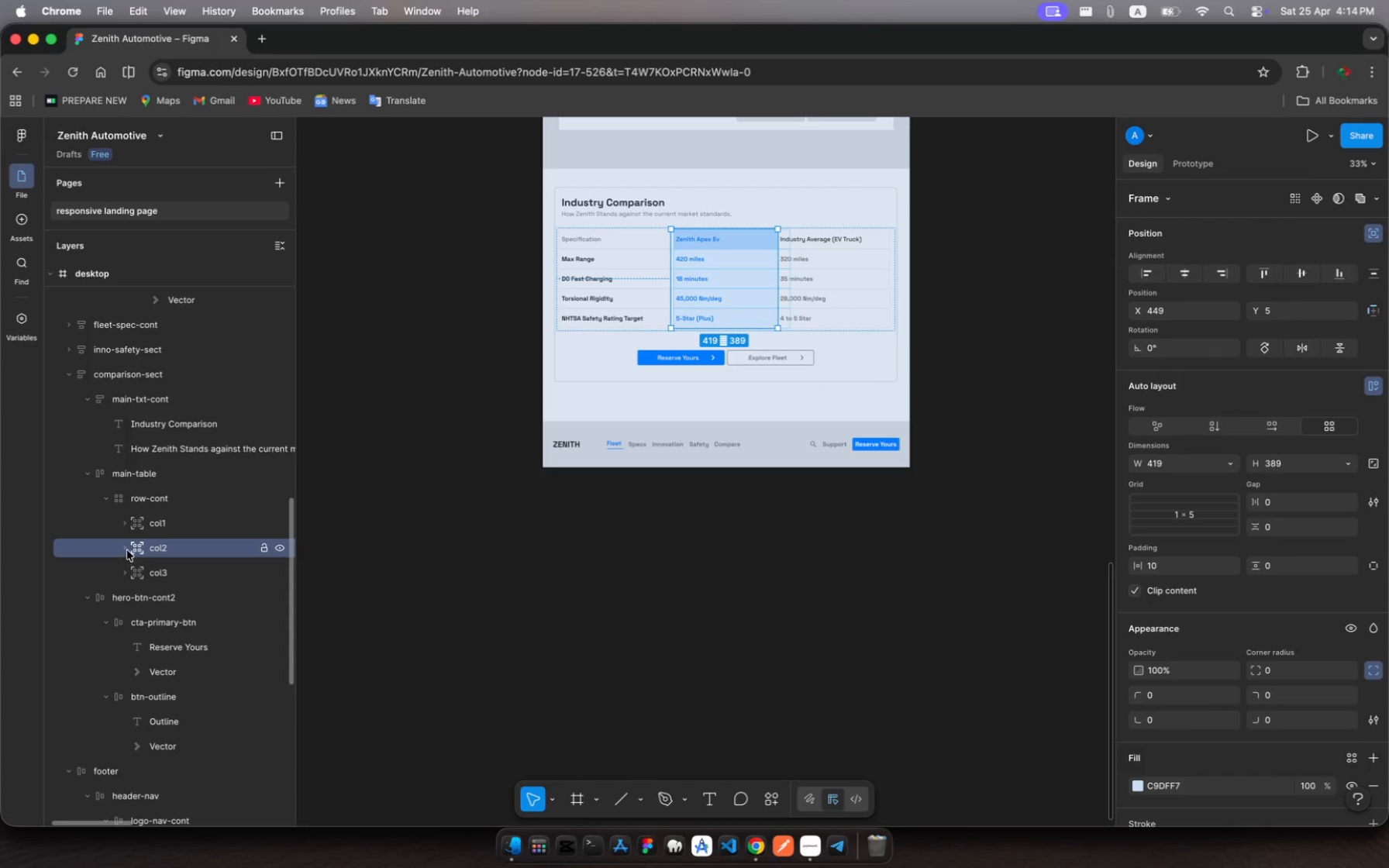 
left_click([121, 549])
 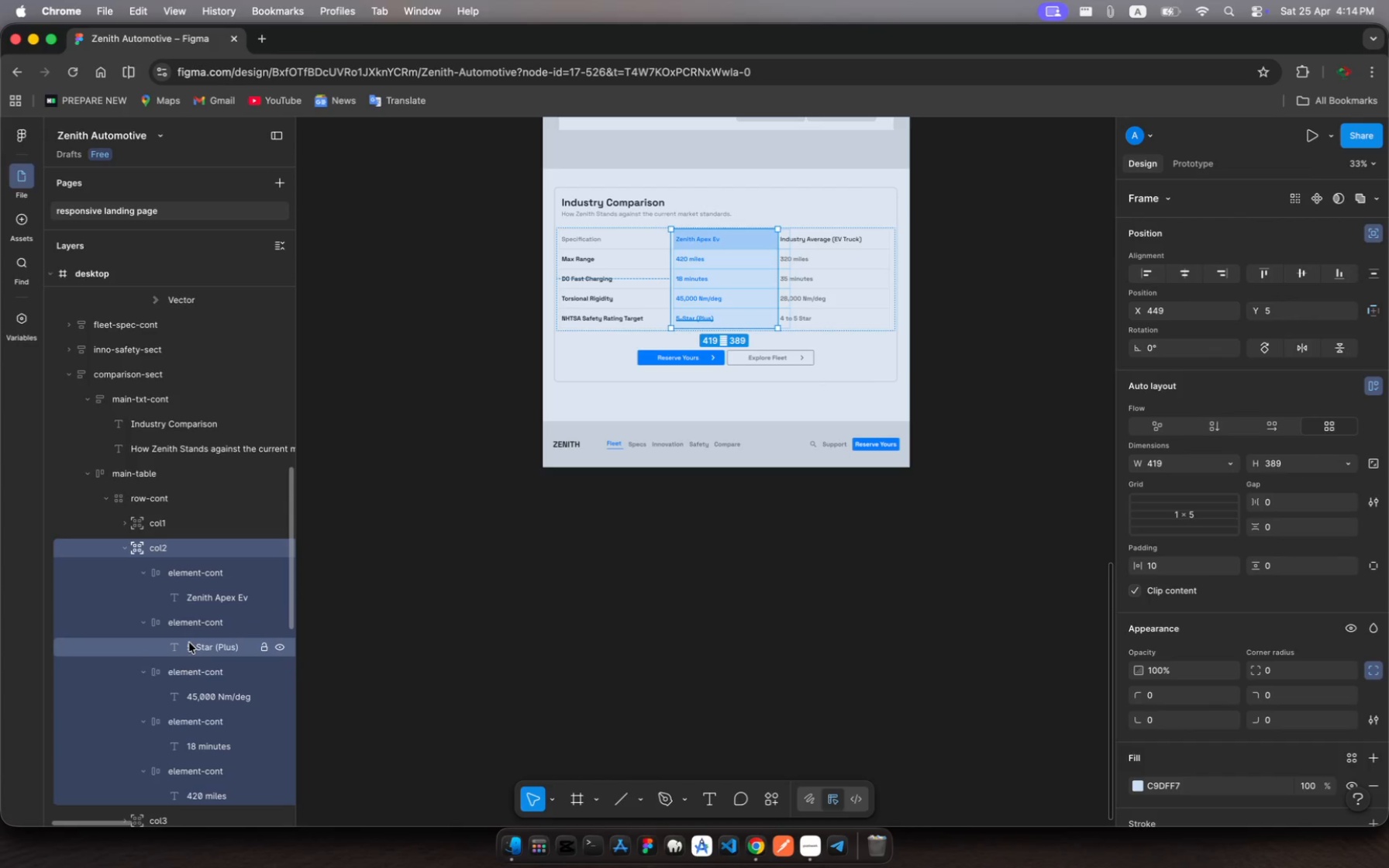 
left_click([189, 642])
 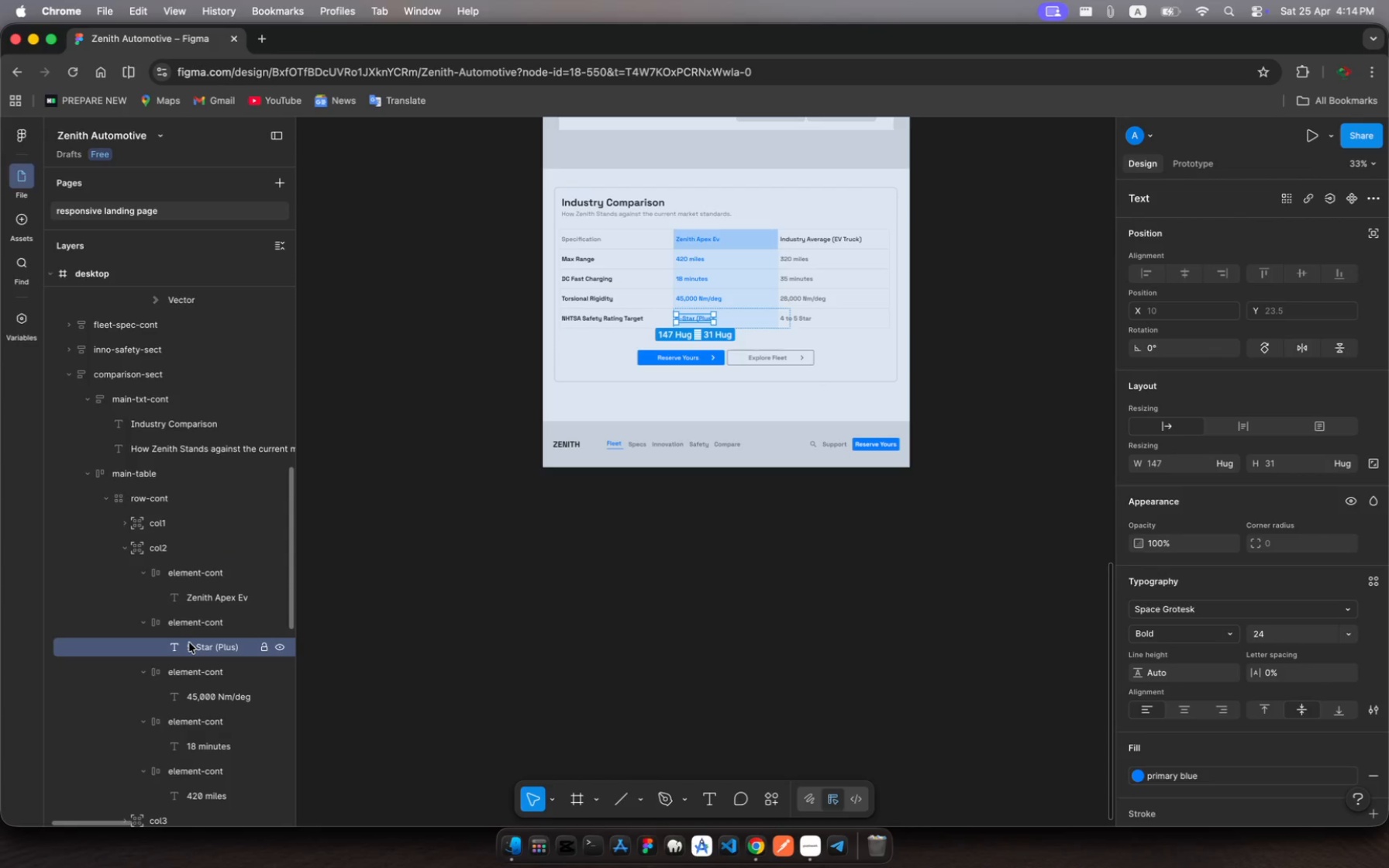 
key(Meta+C)
 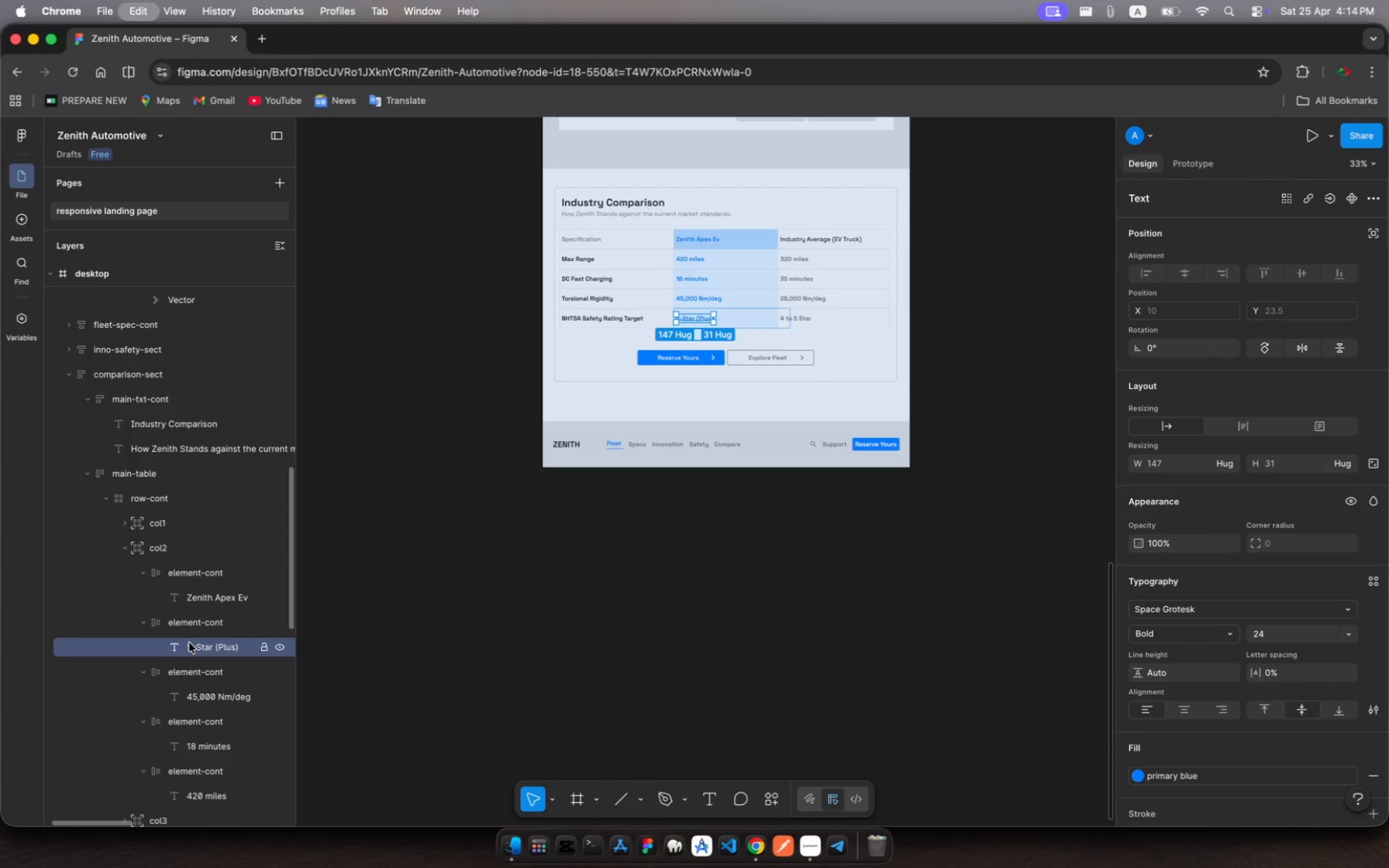 
key(Meta+C)
 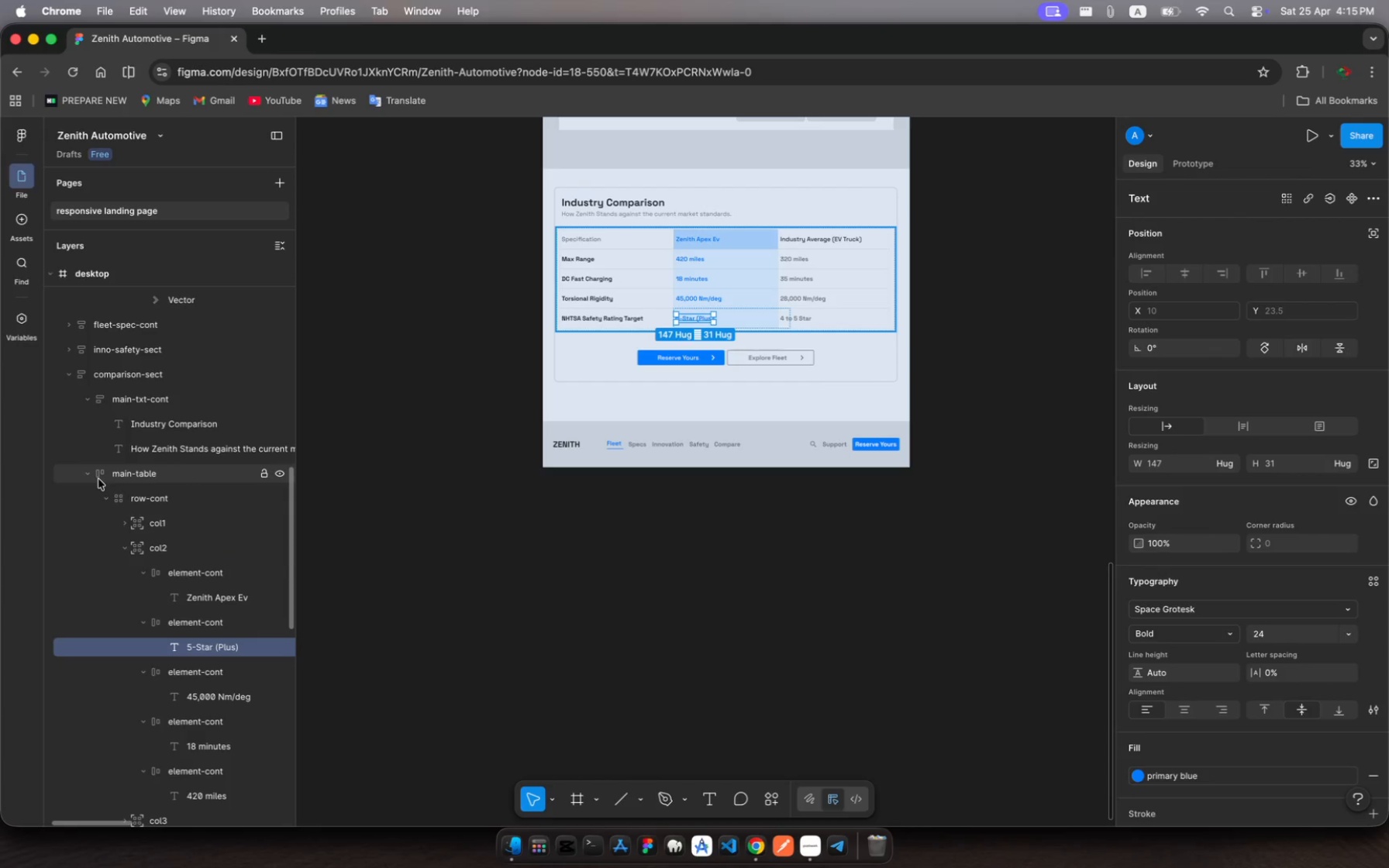 
left_click([88, 479])
 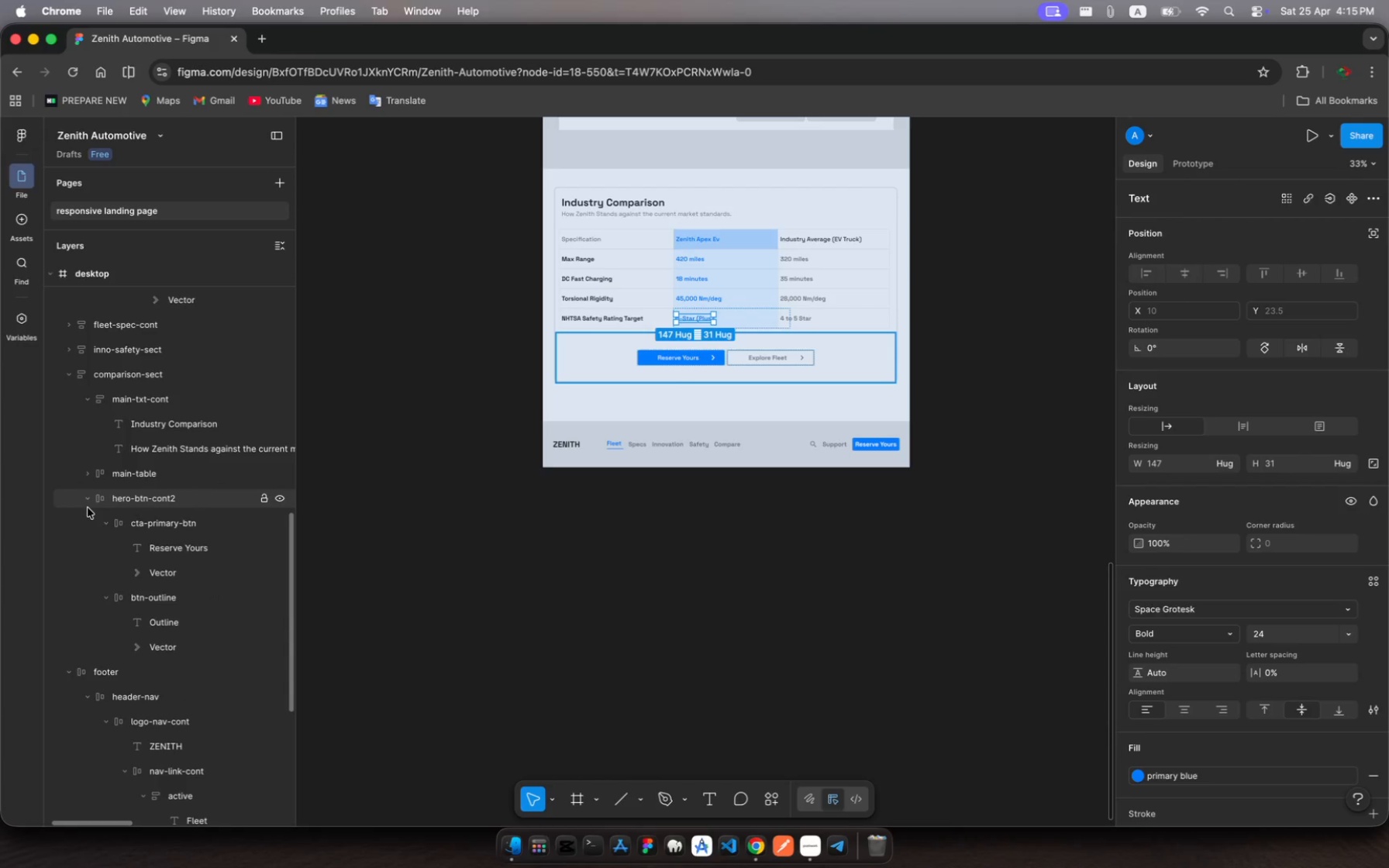 
left_click([88, 508])
 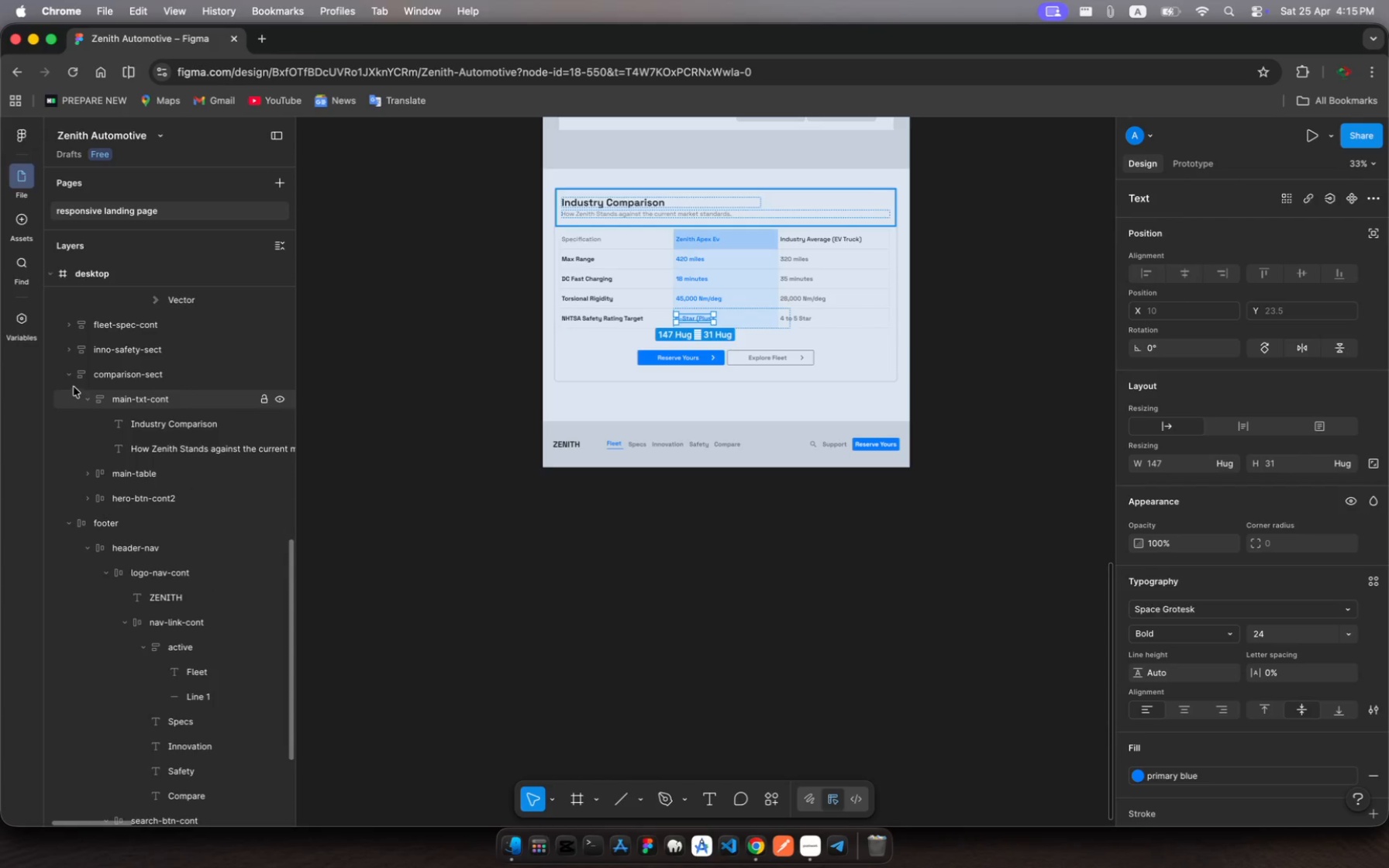 
left_click([70, 381])
 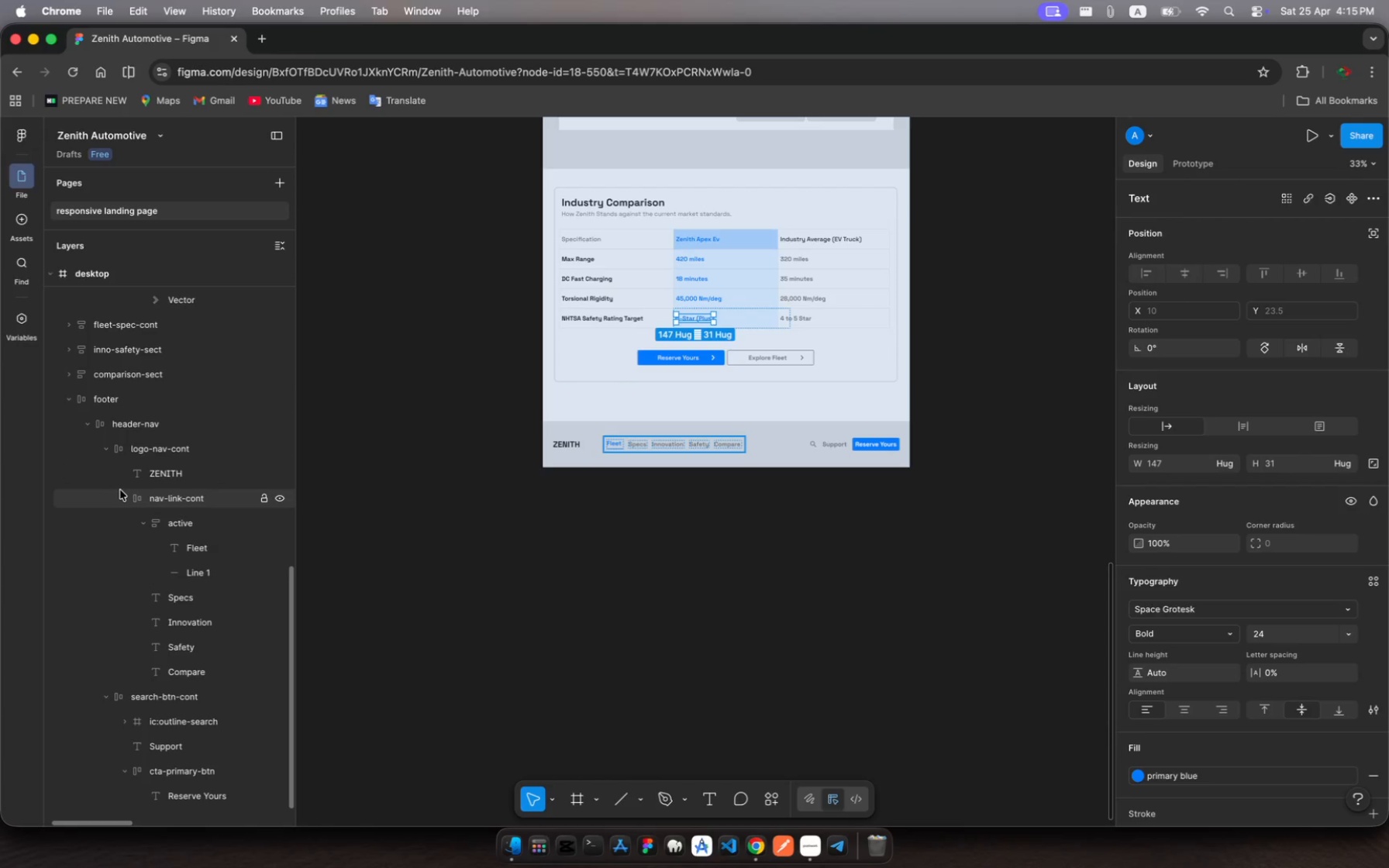 
wait(6.55)
 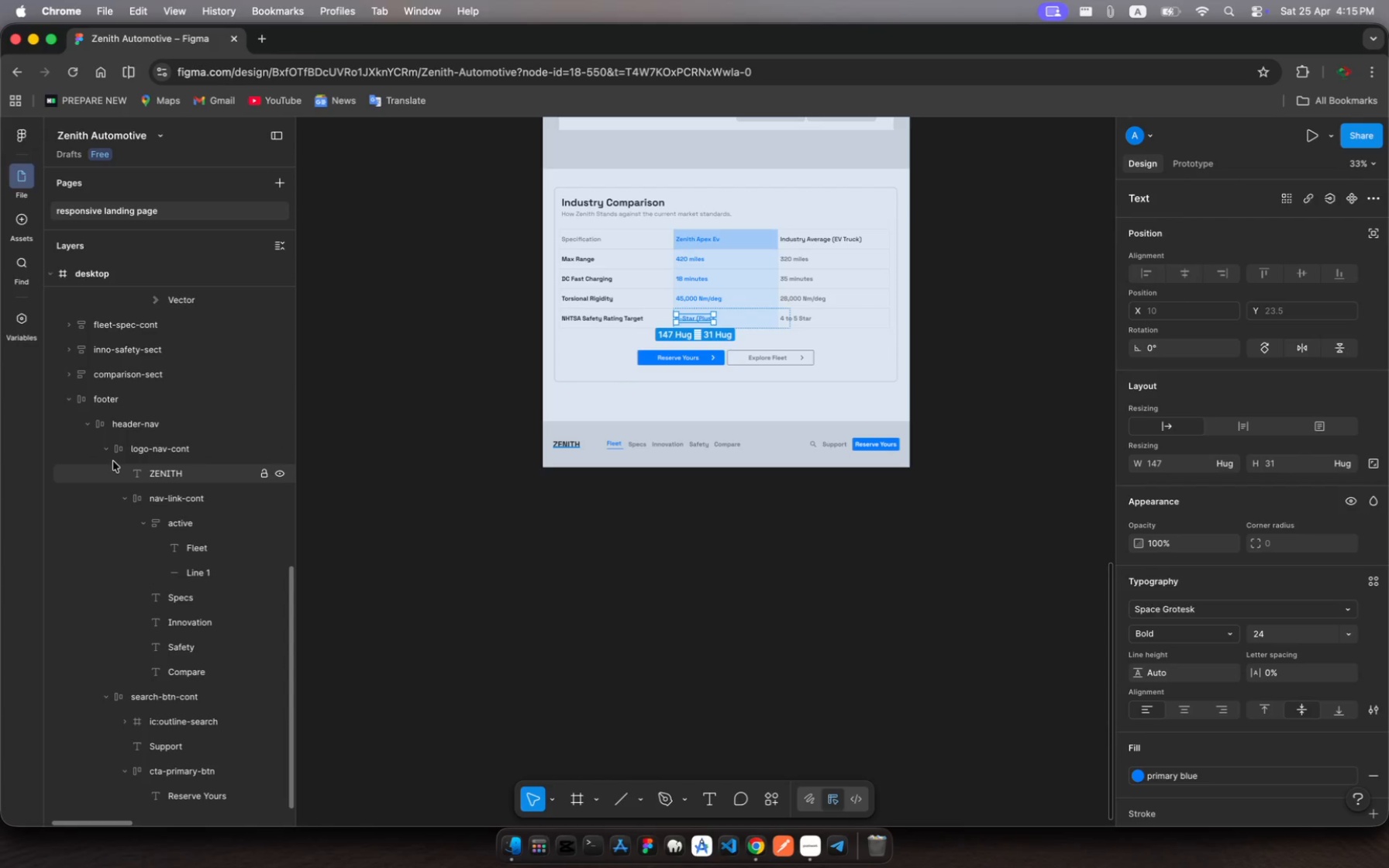 
left_click([109, 453])
 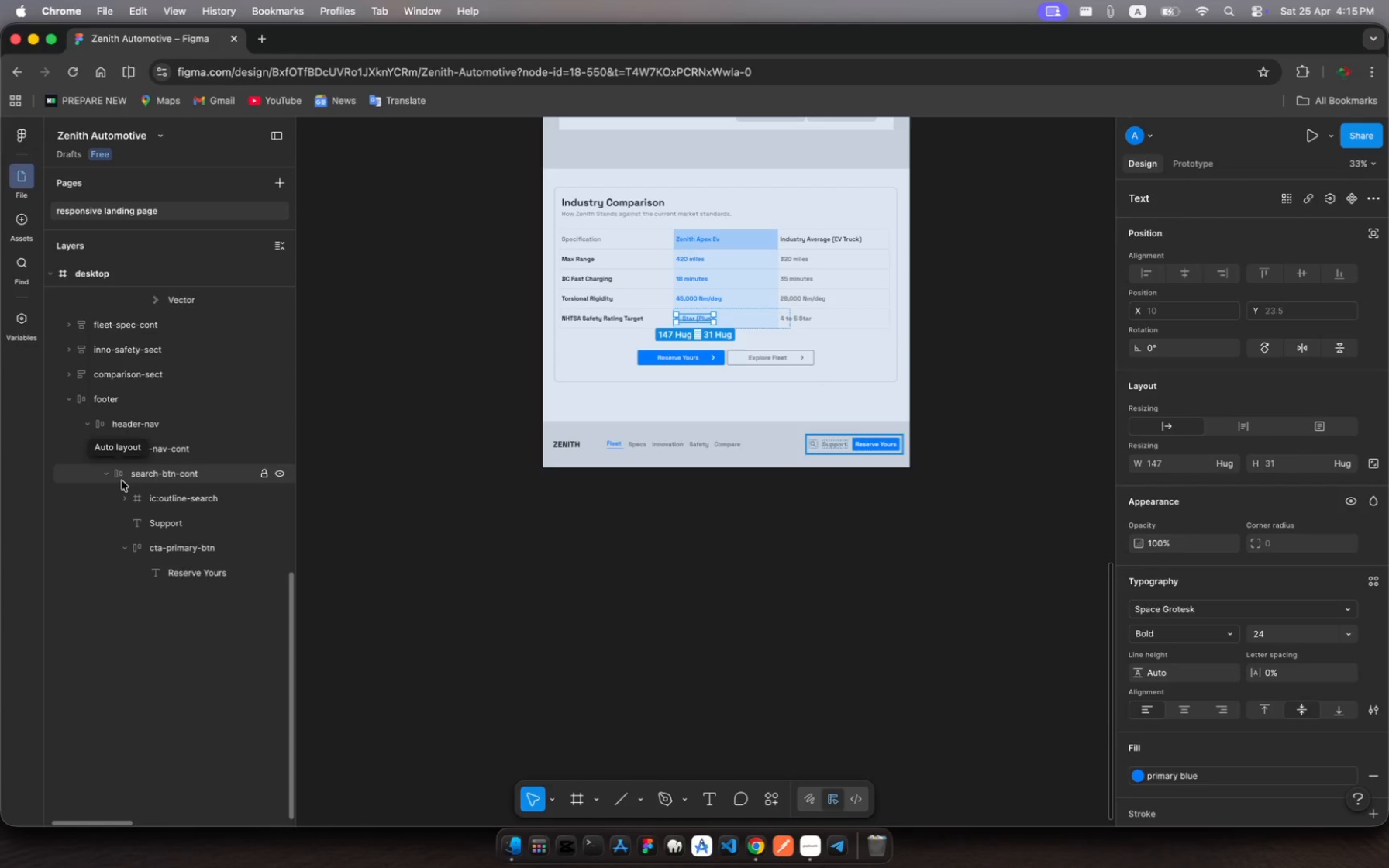 
left_click([122, 480])
 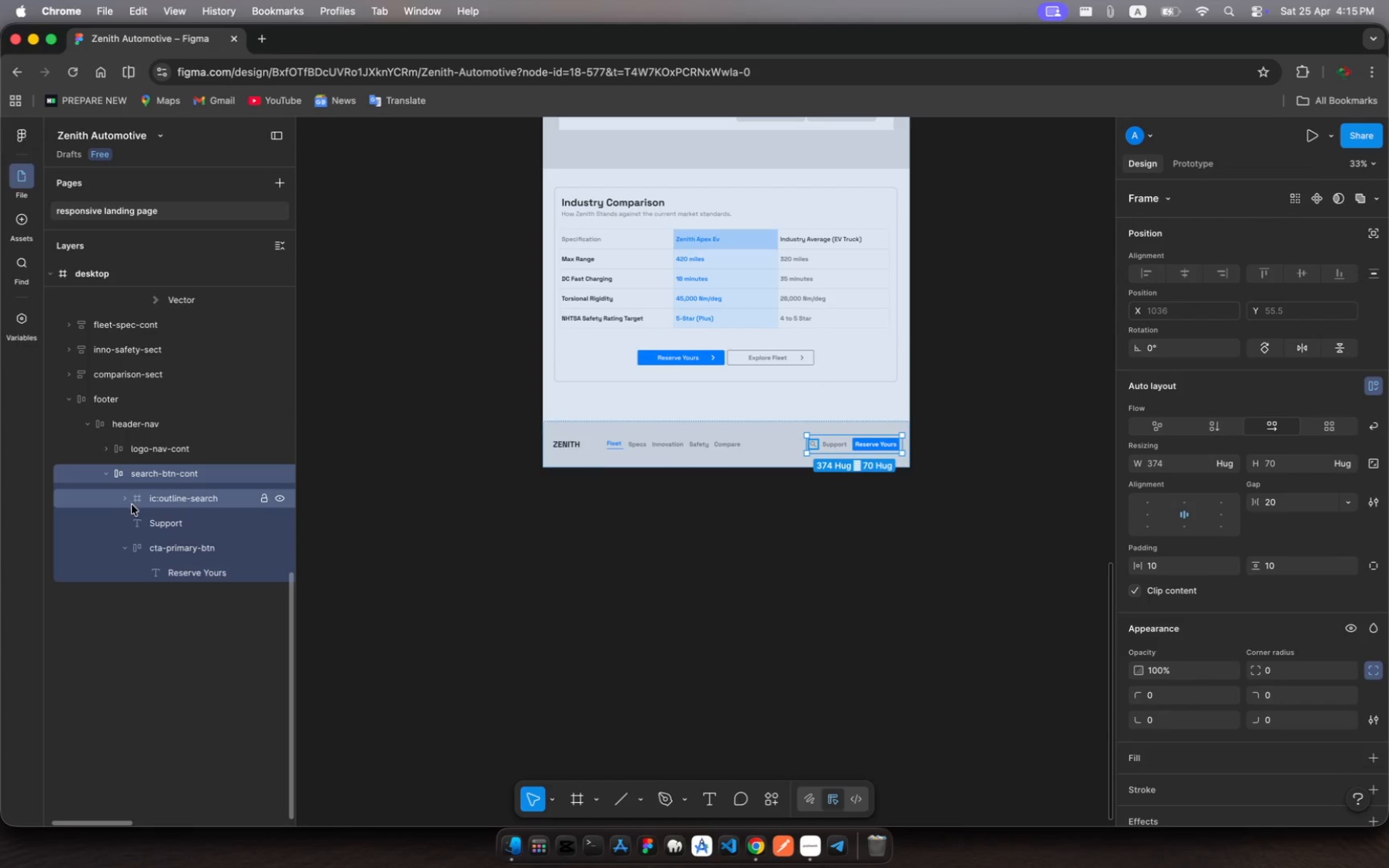 
left_click([151, 500])
 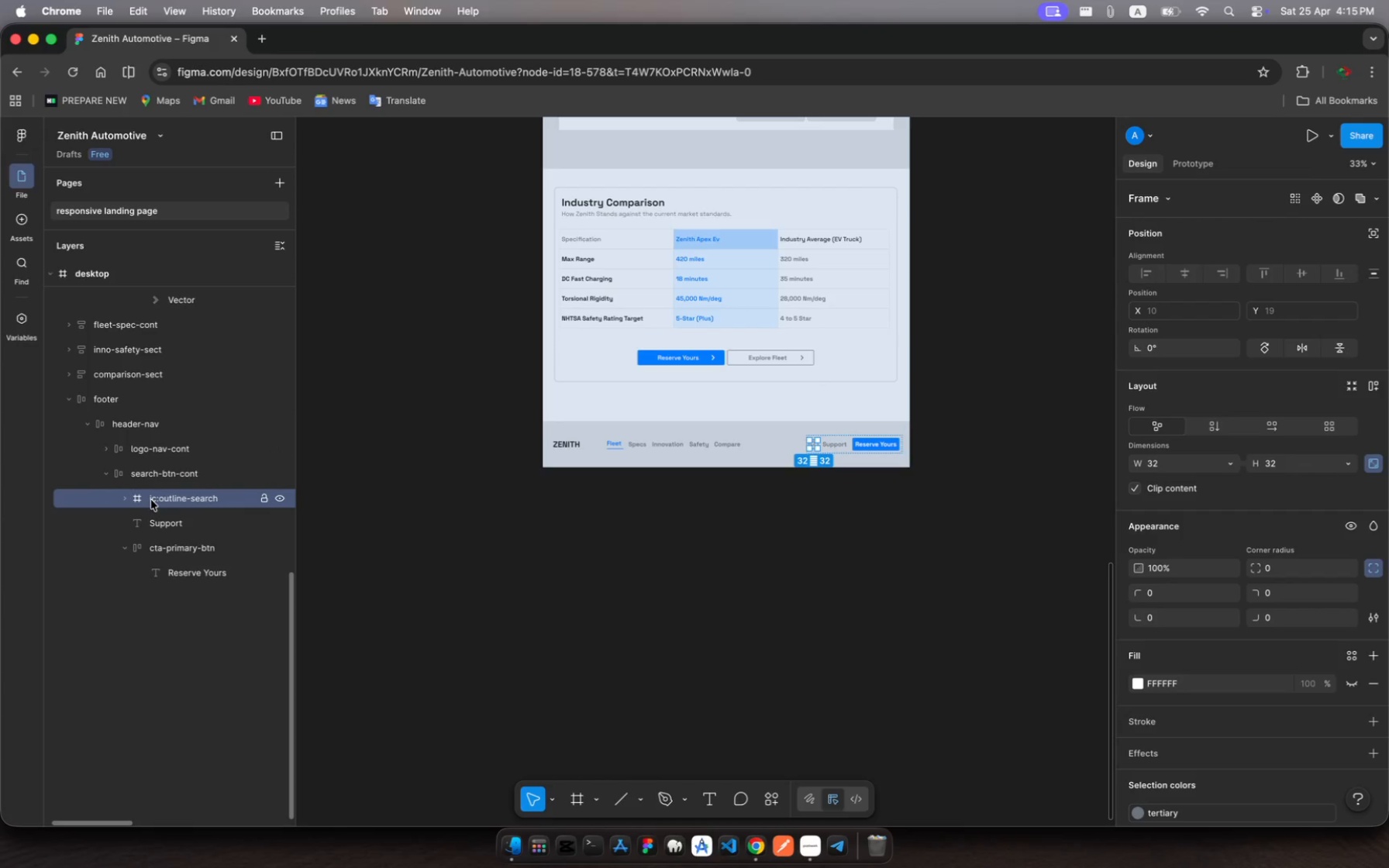 
key(Backspace)
 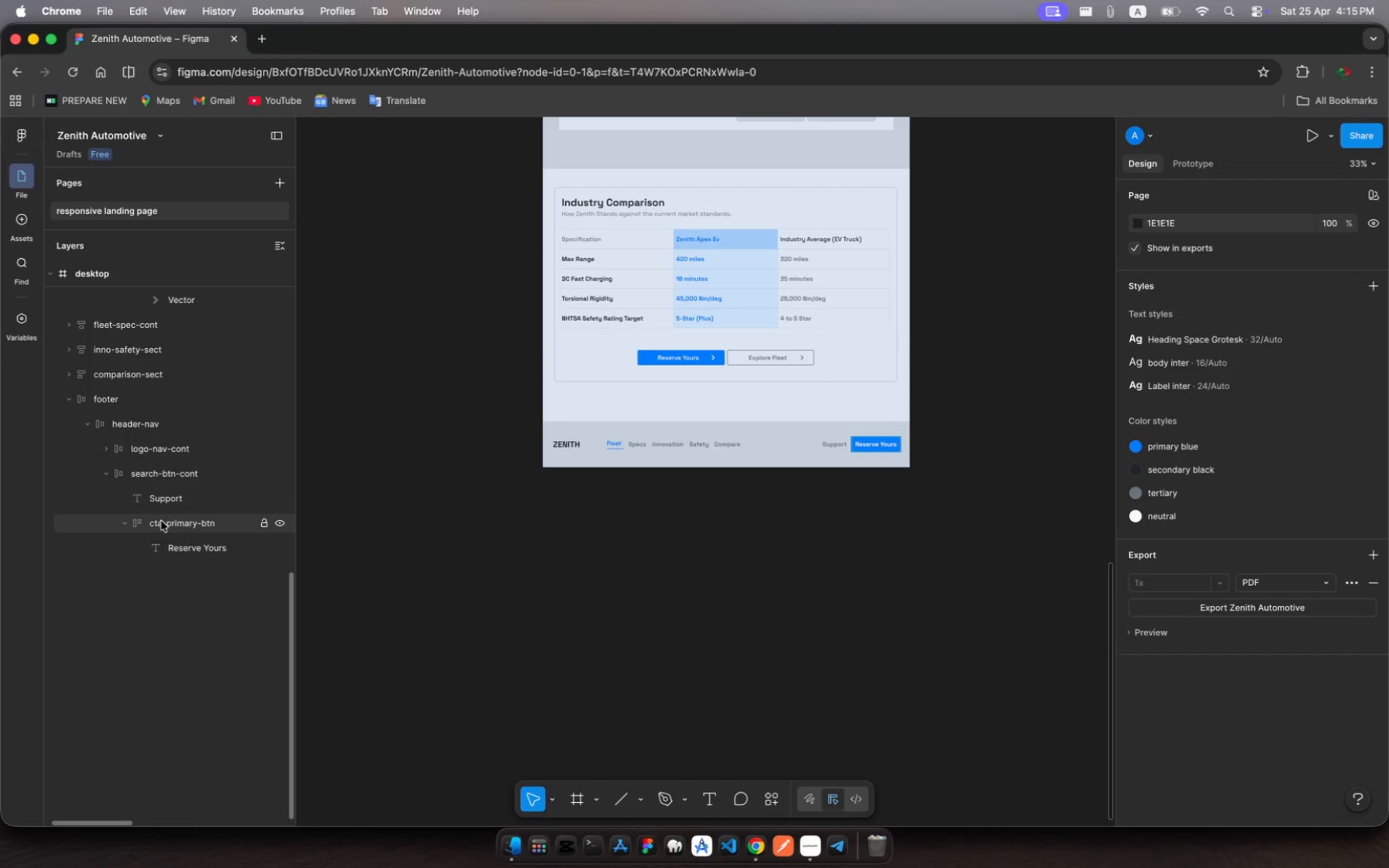 
left_click([163, 524])
 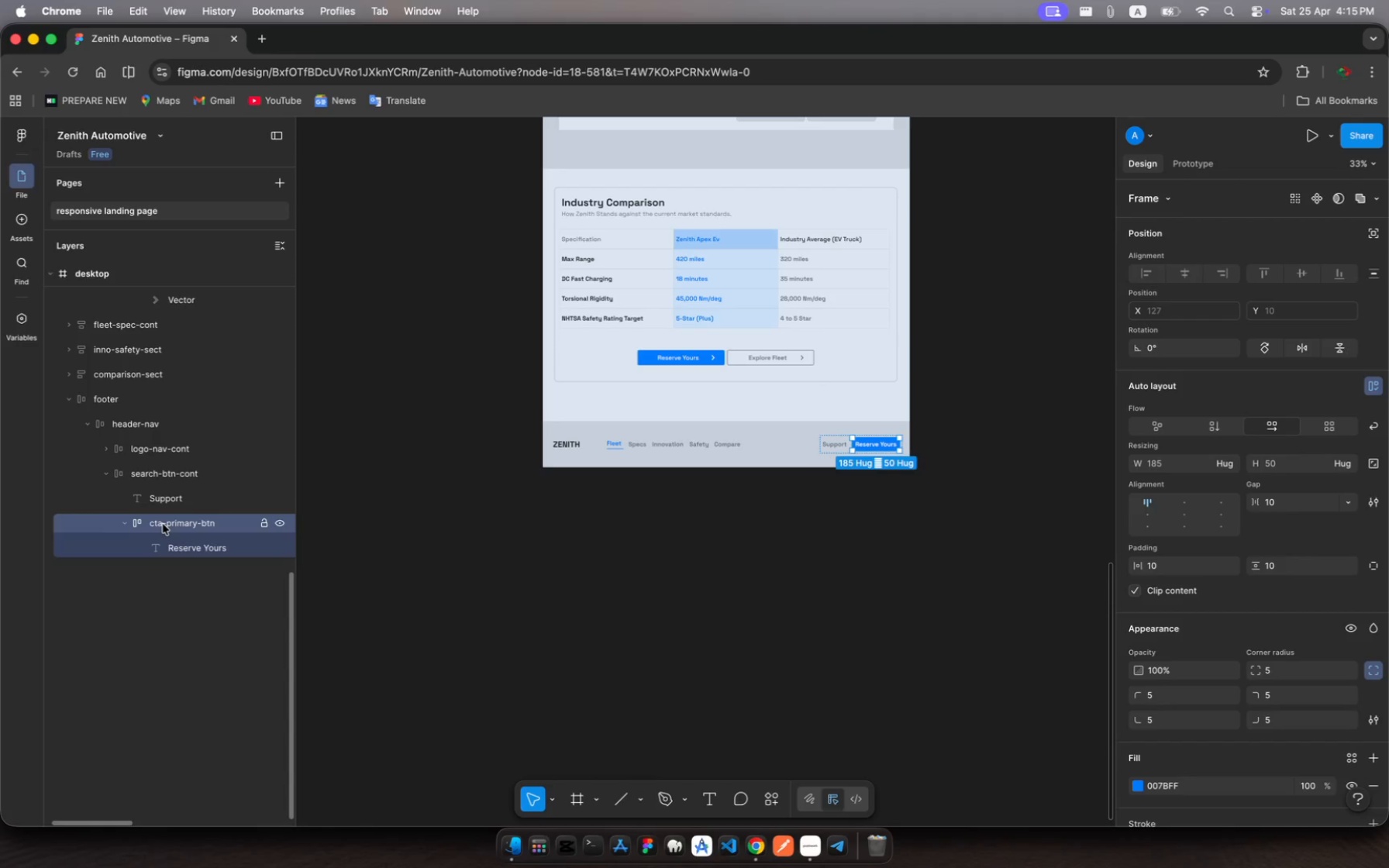 
key(Backspace)
 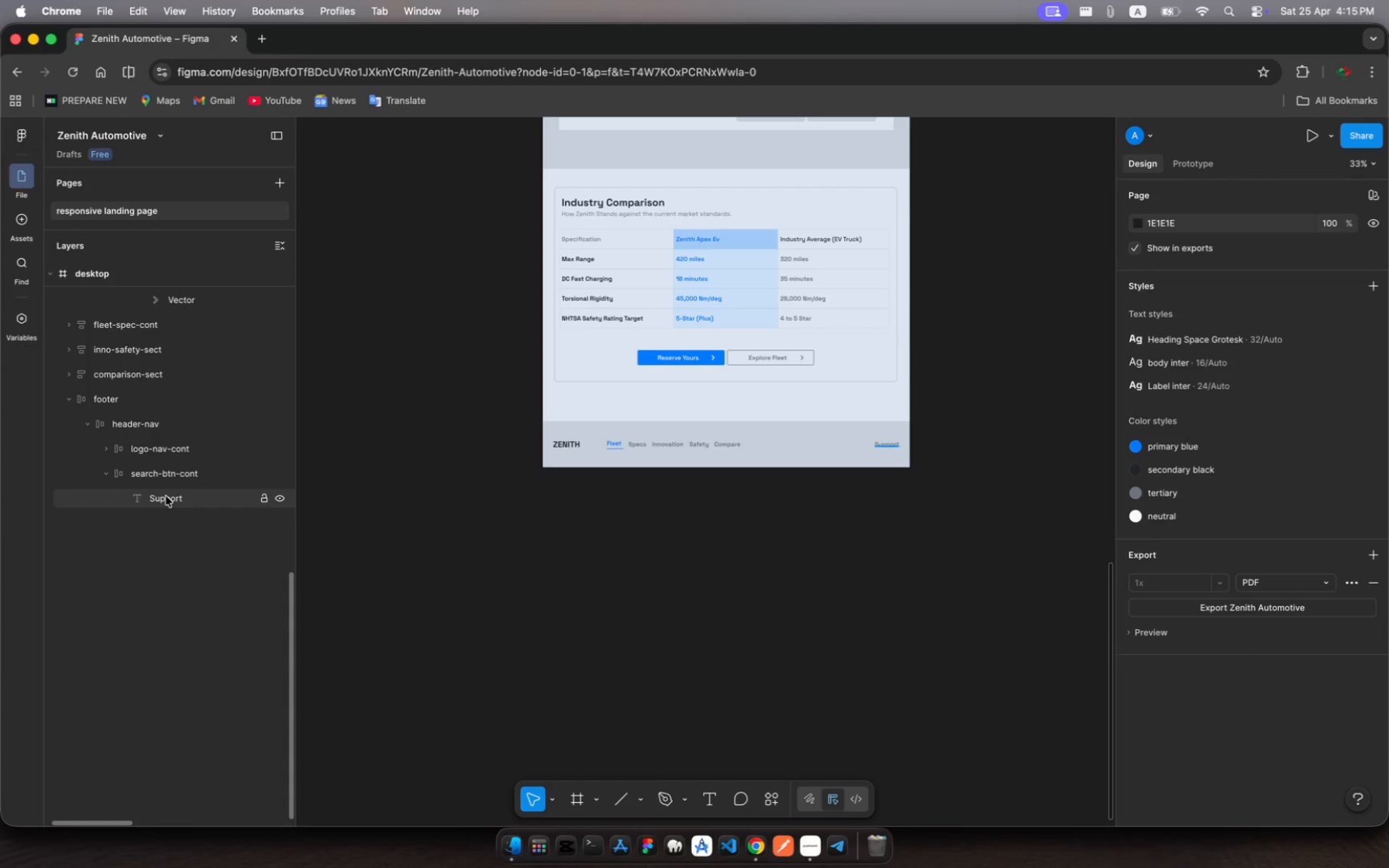 
left_click([166, 496])
 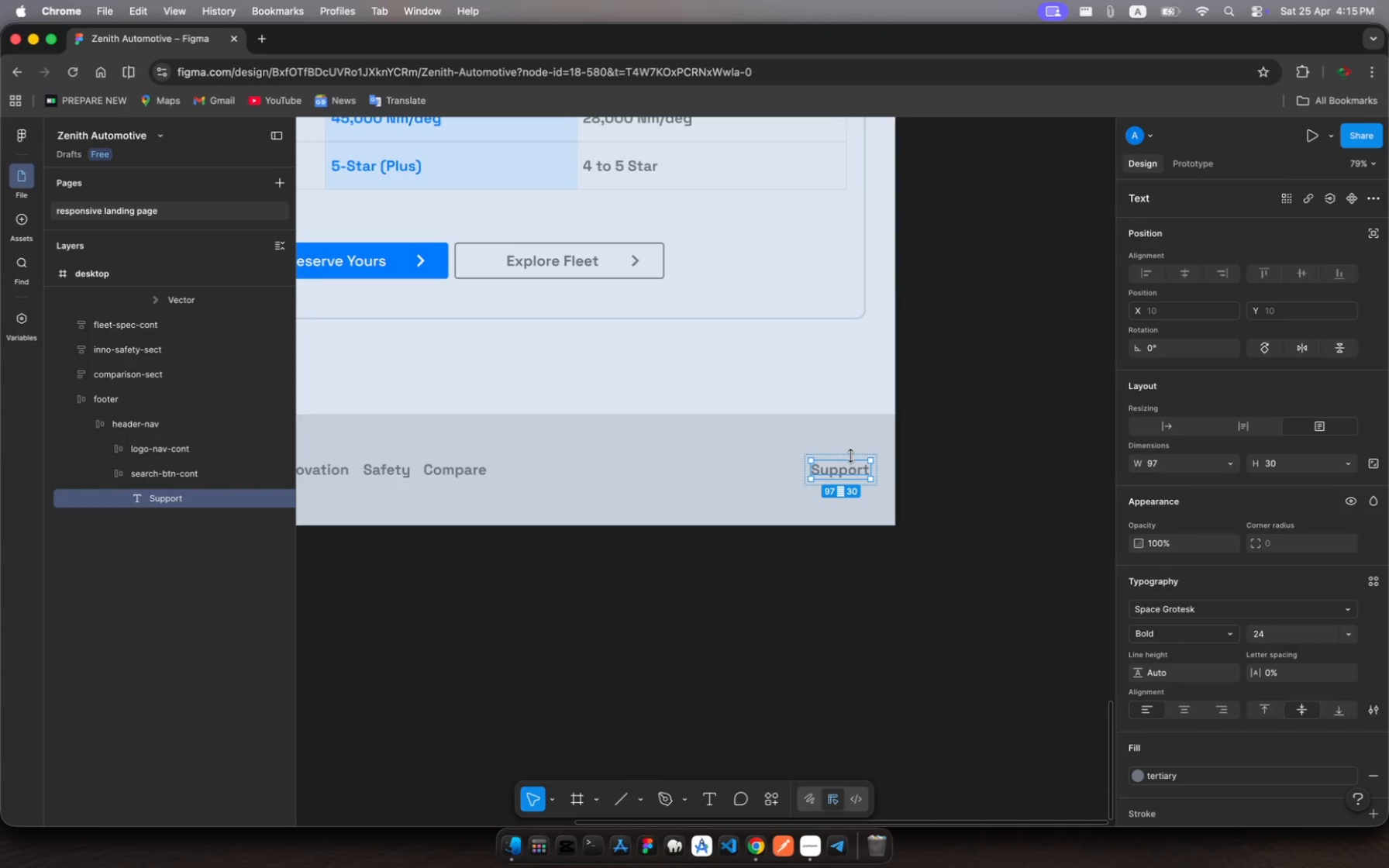 
left_click([846, 470])
 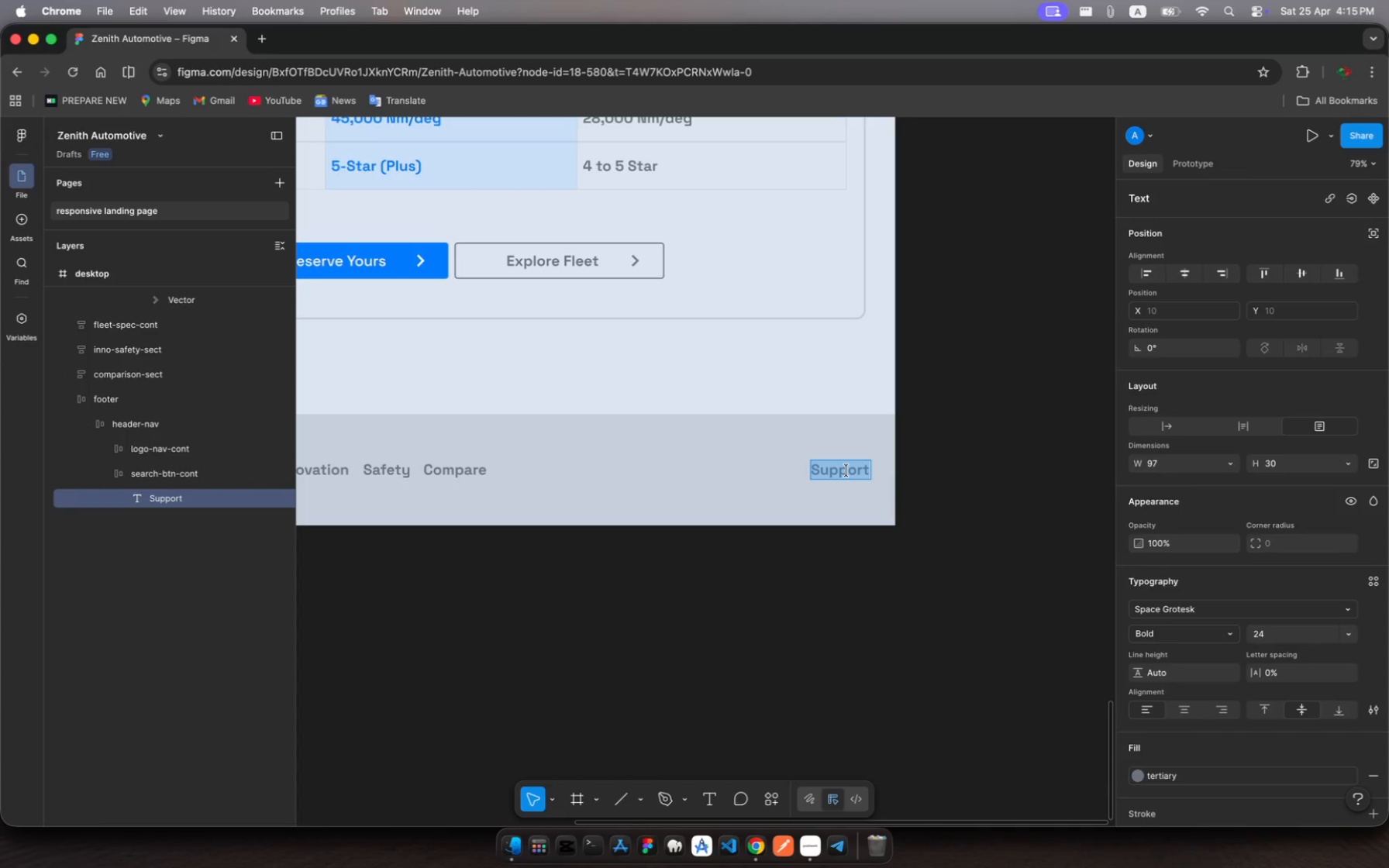 
left_click([846, 470])
 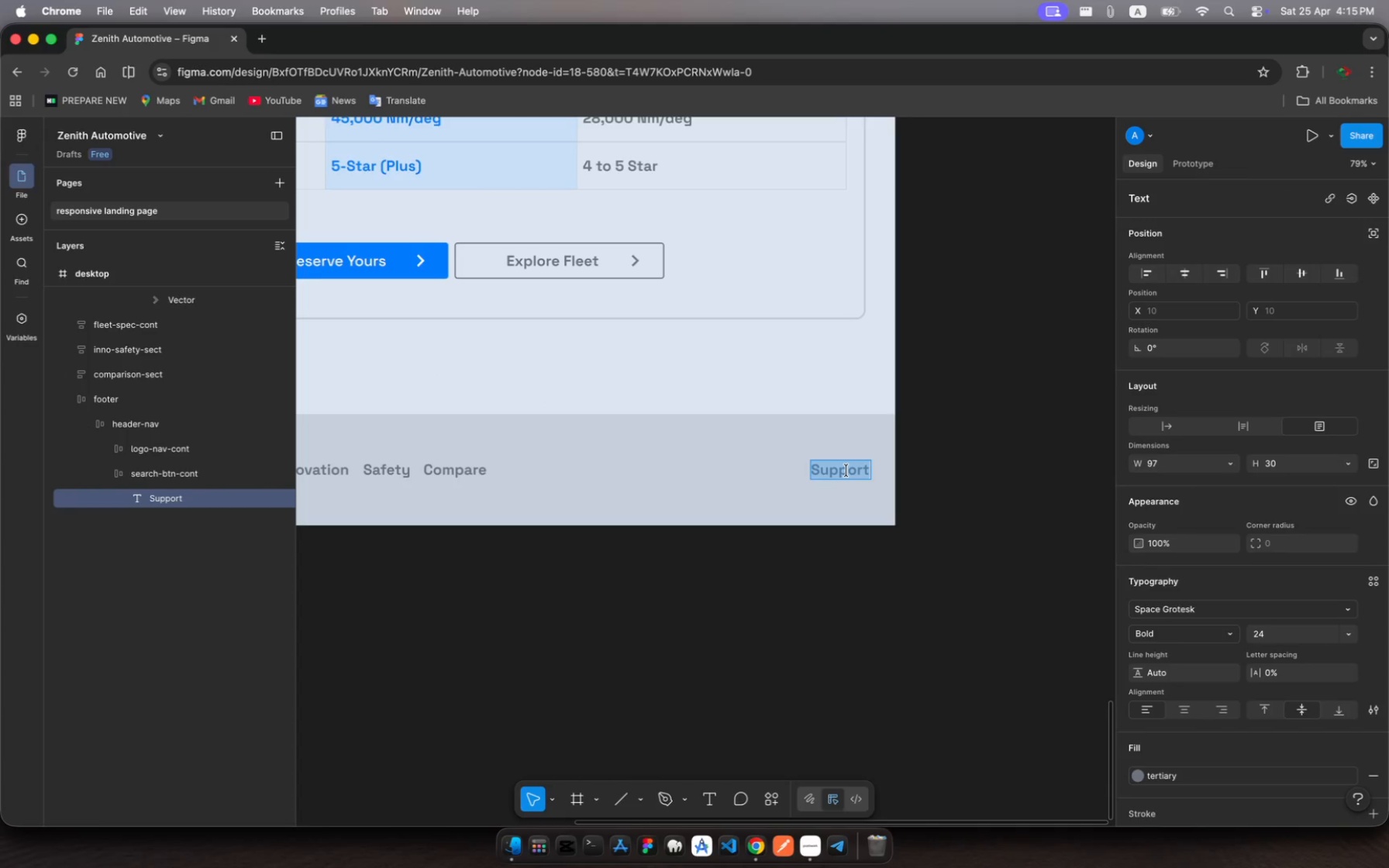 
key(Meta+V)
 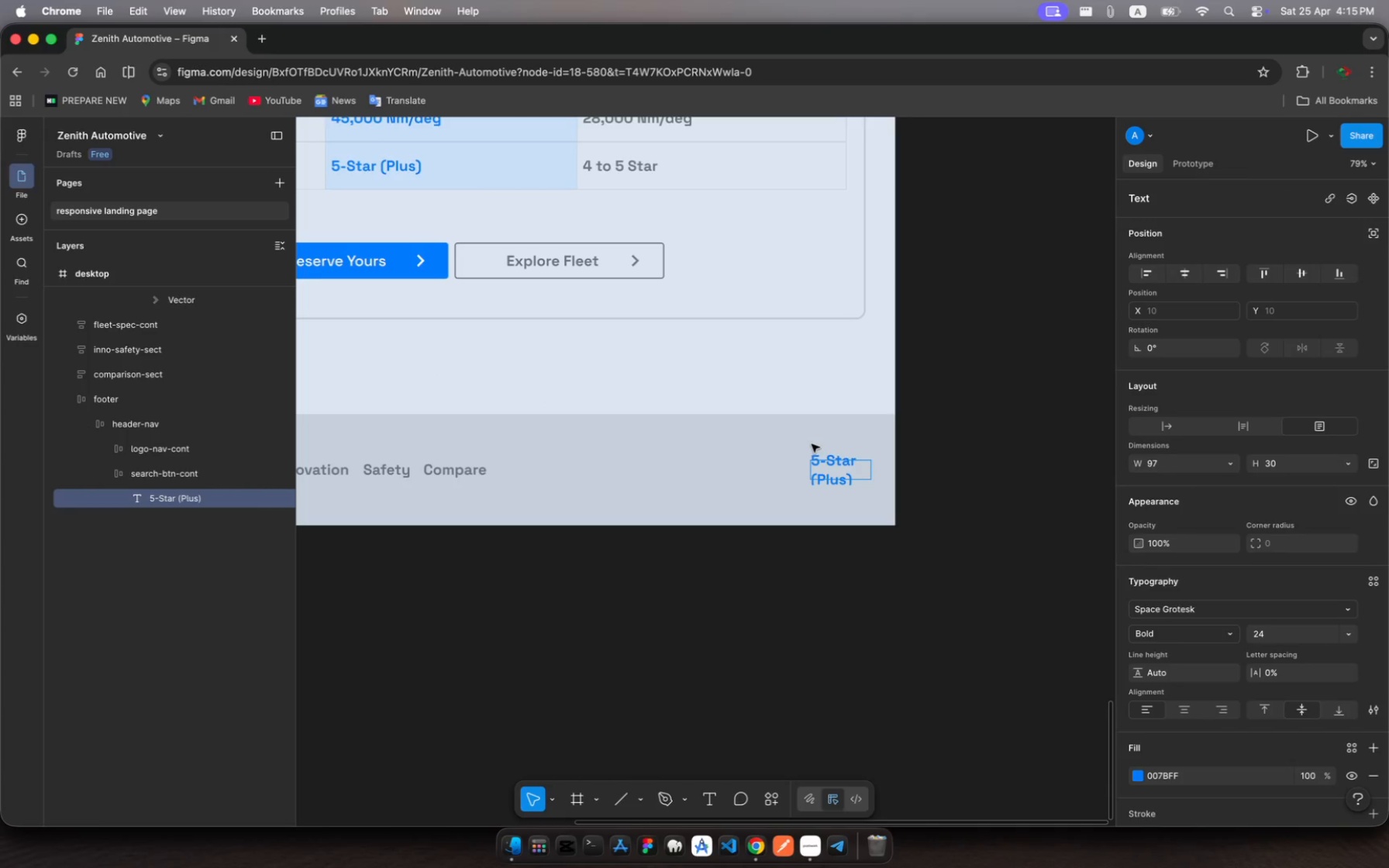 
key(Escape)
 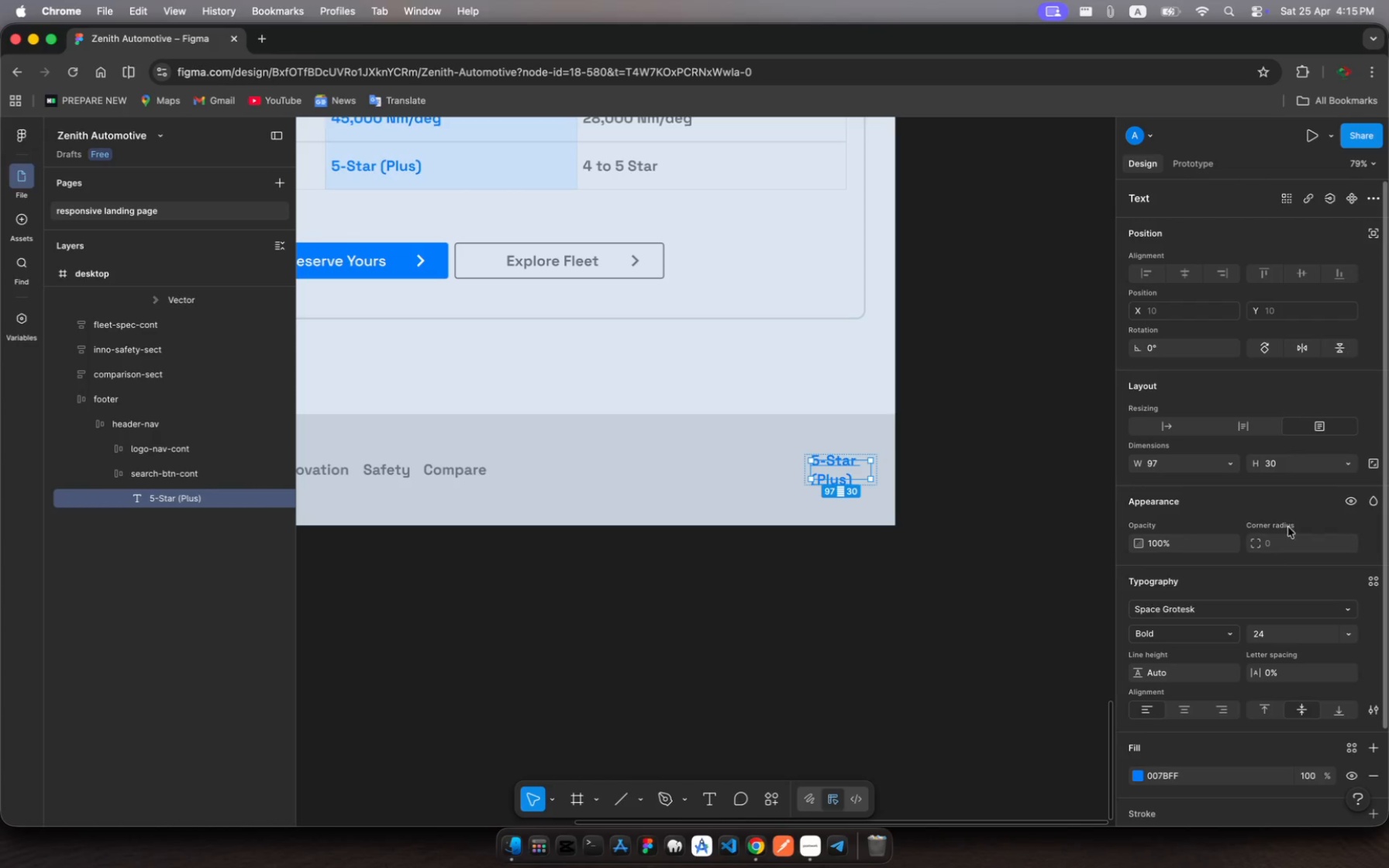 
scroll: coordinate [1294, 427], scroll_direction: up, amount: 11.0
 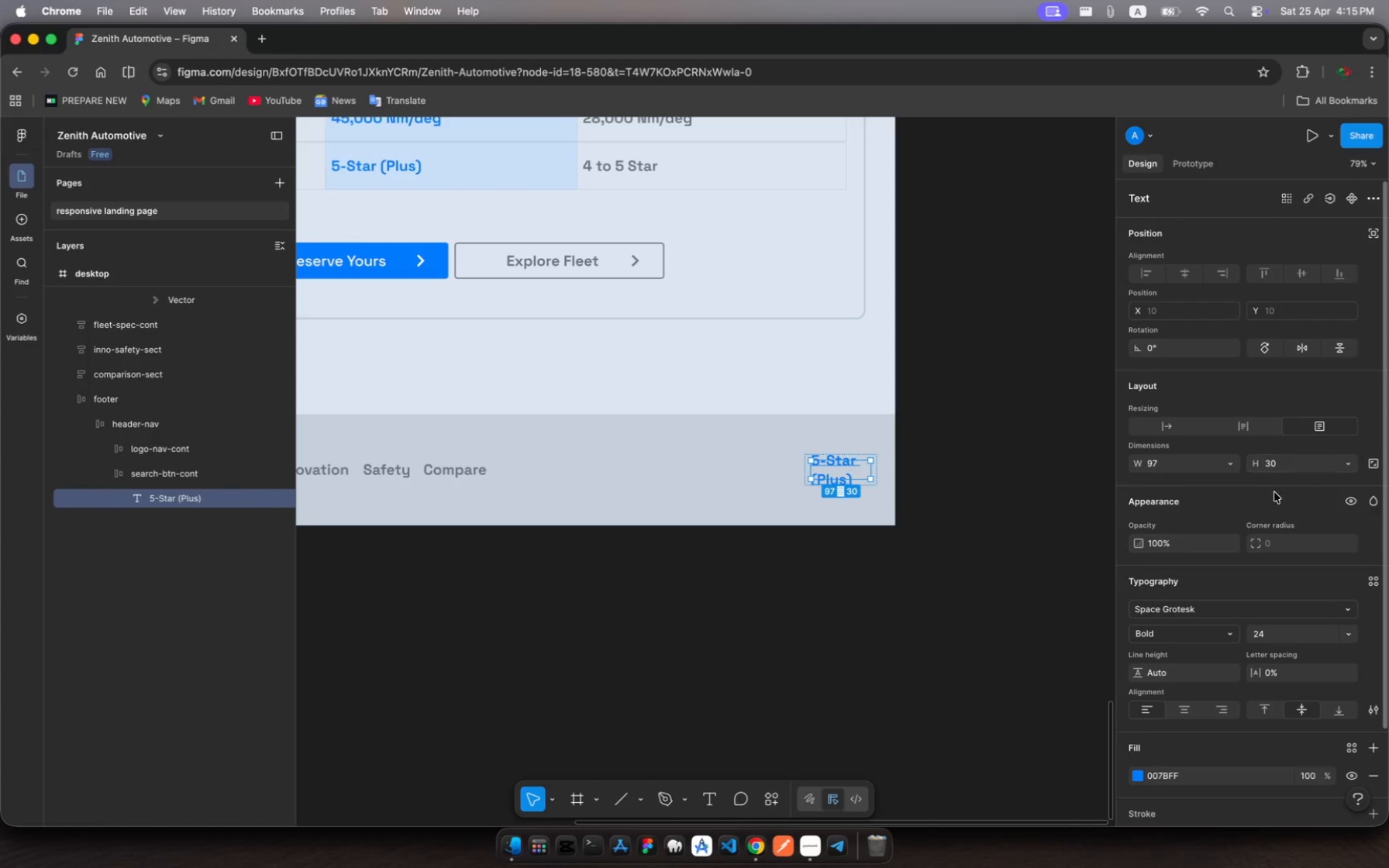 
scroll: coordinate [1274, 494], scroll_direction: down, amount: 21.0
 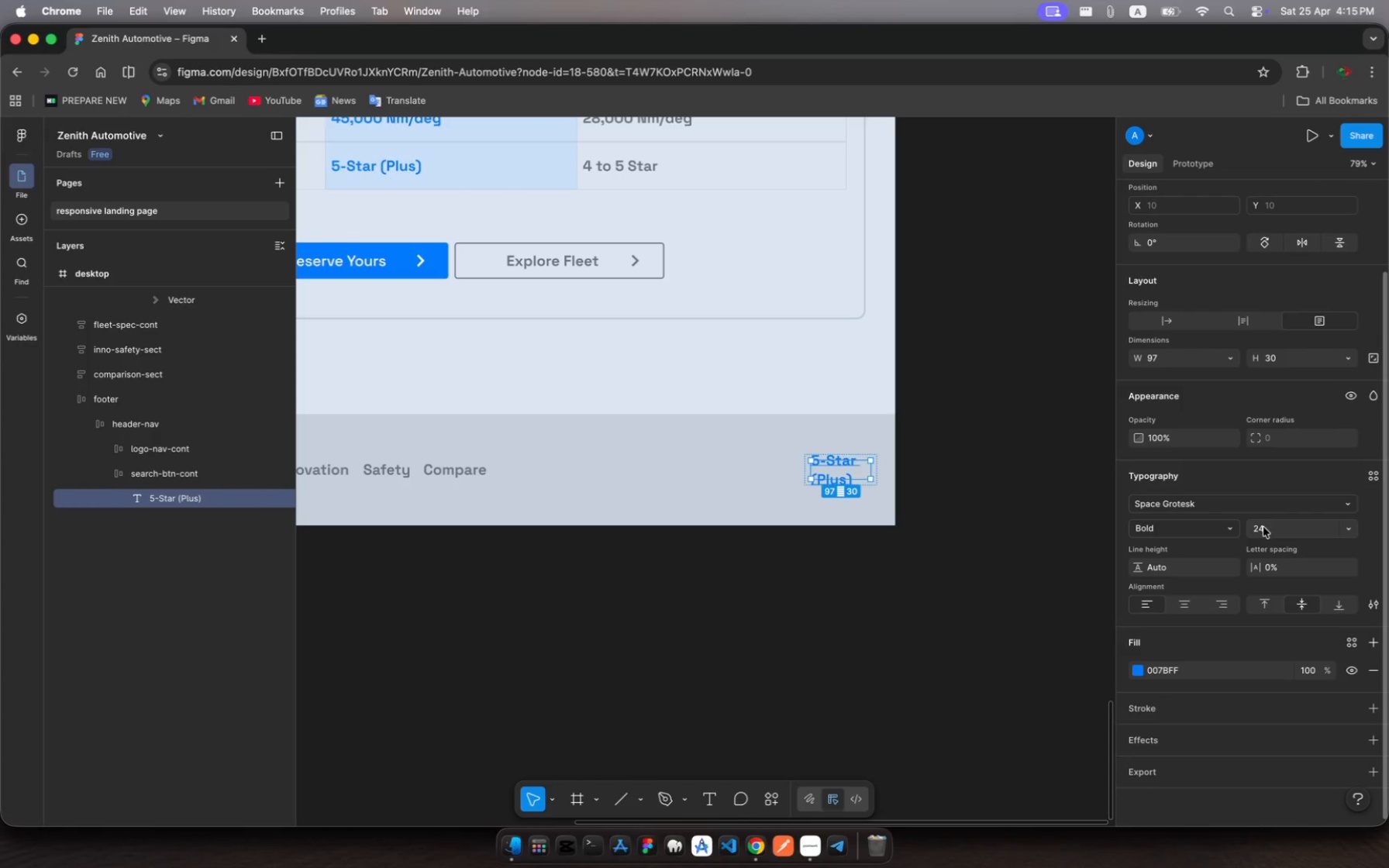 
left_click([1261, 530])
 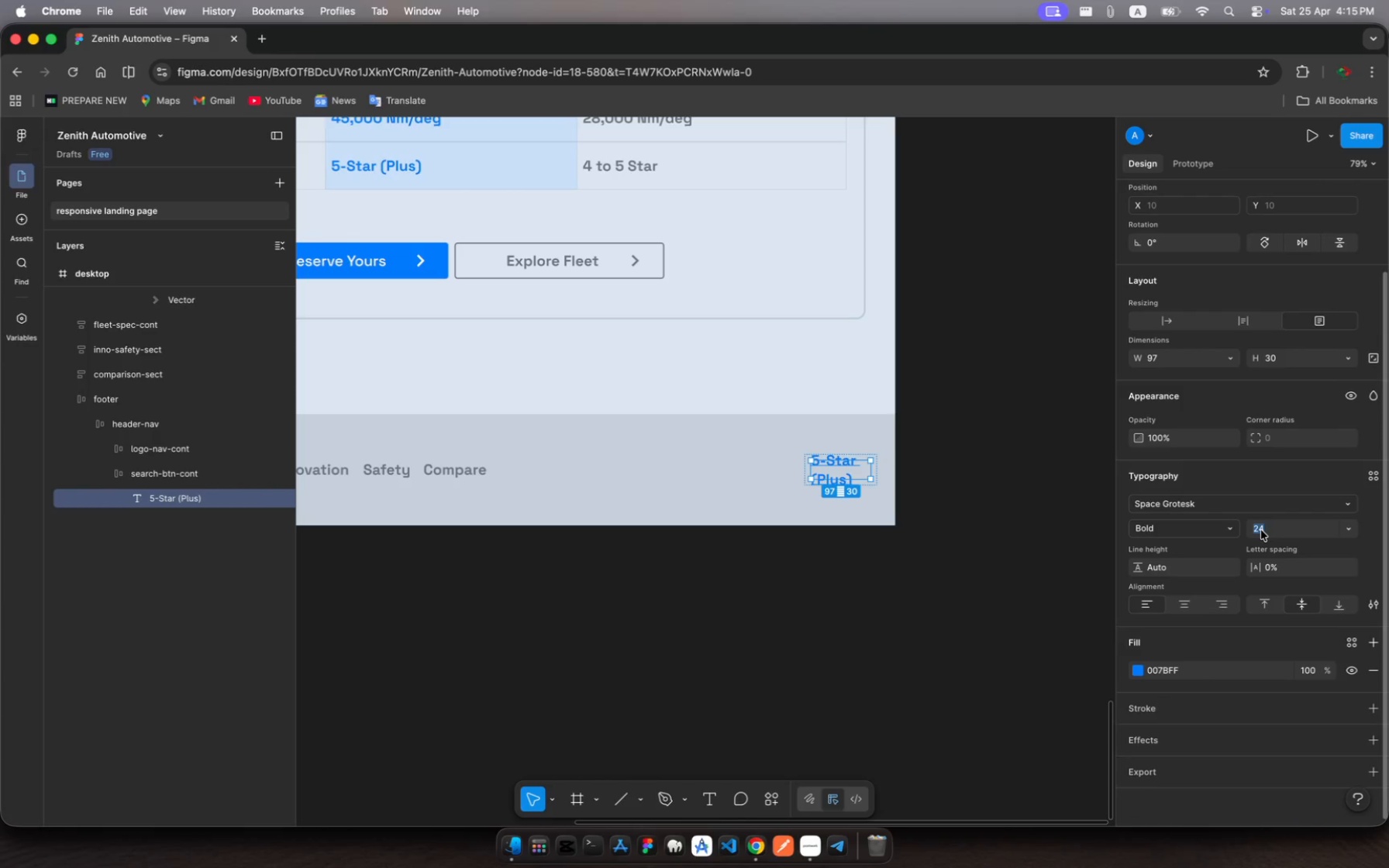 
type(16)
 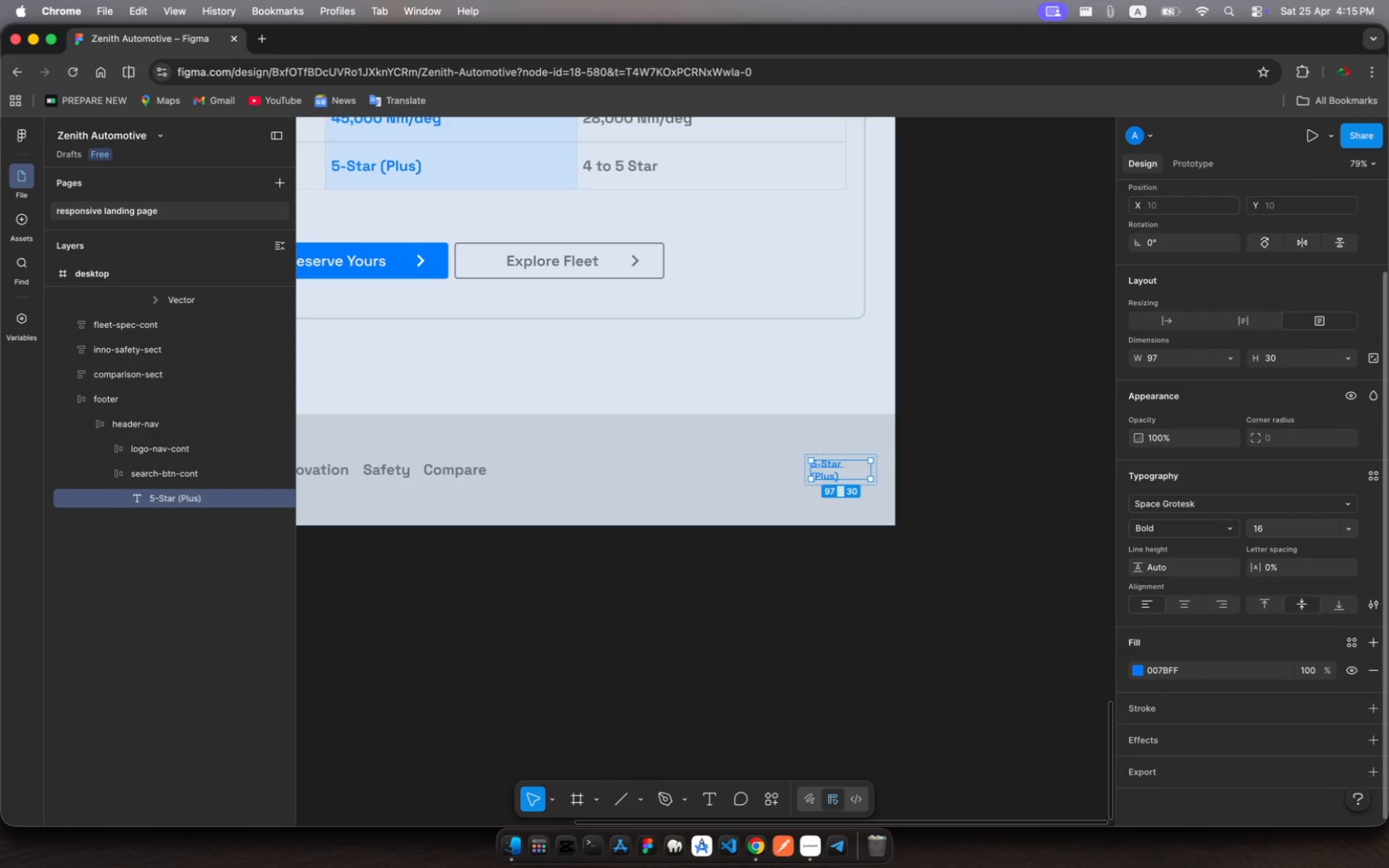 
key(Enter)
 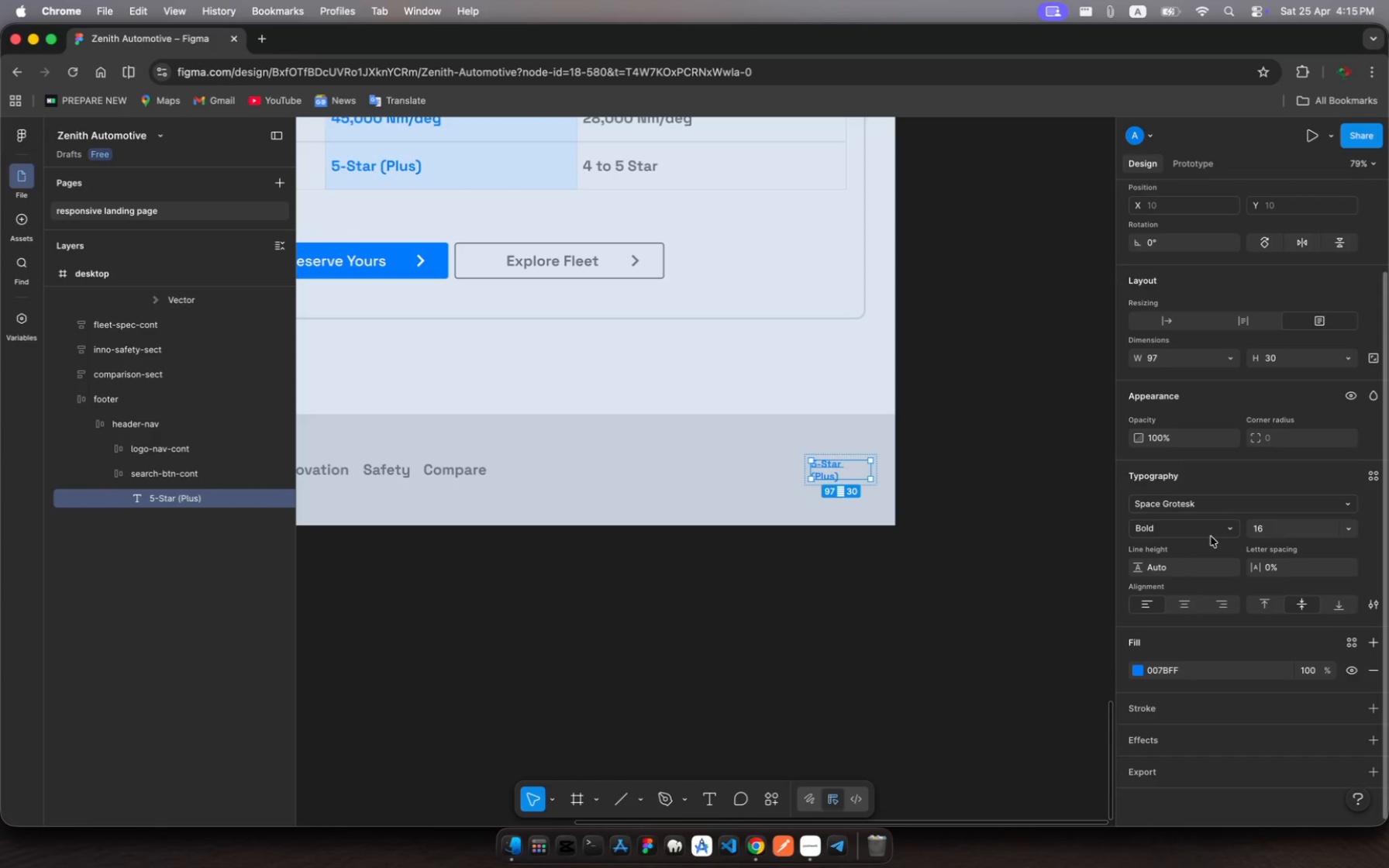 
left_click([1231, 522])
 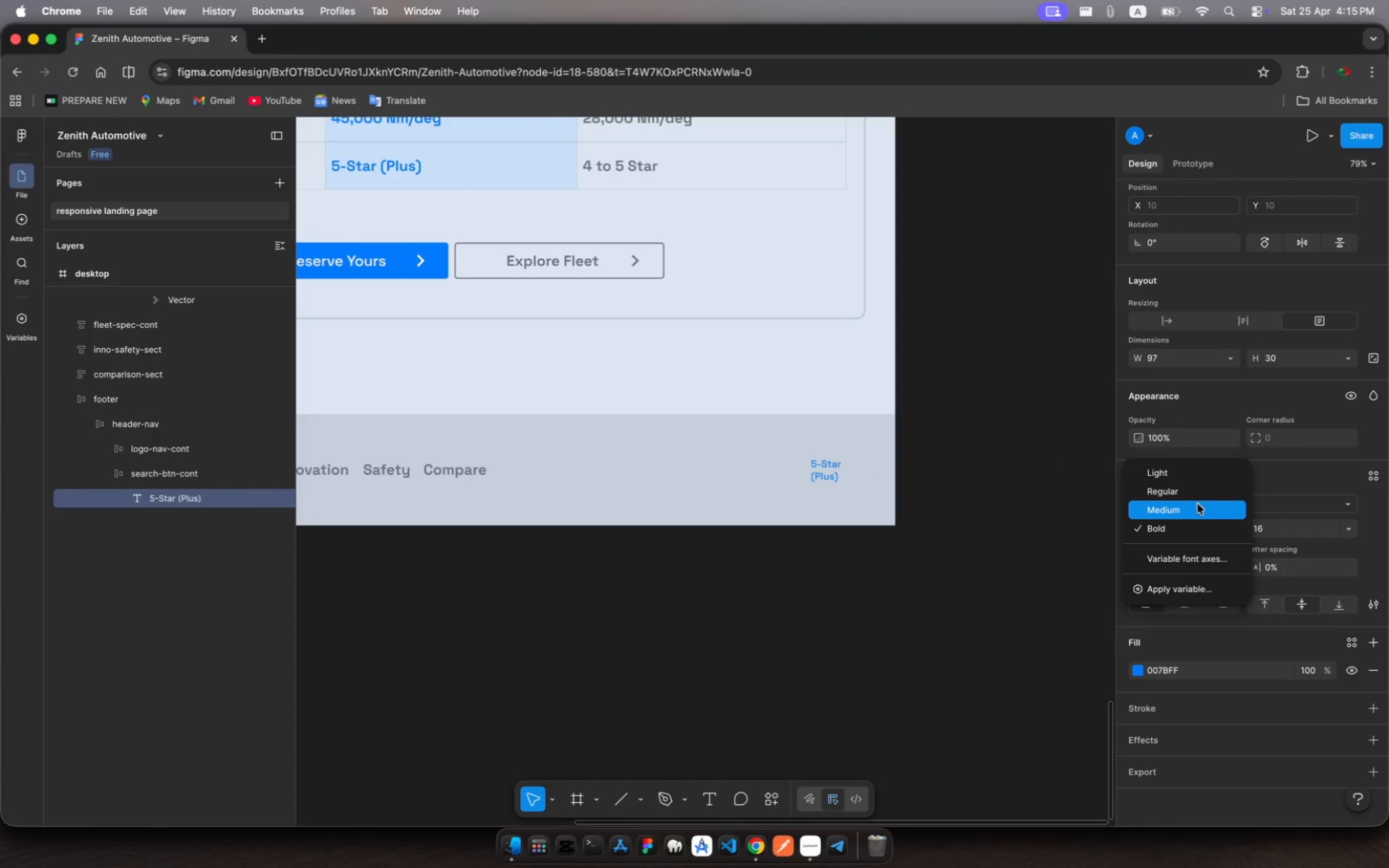 
left_click([1198, 504])
 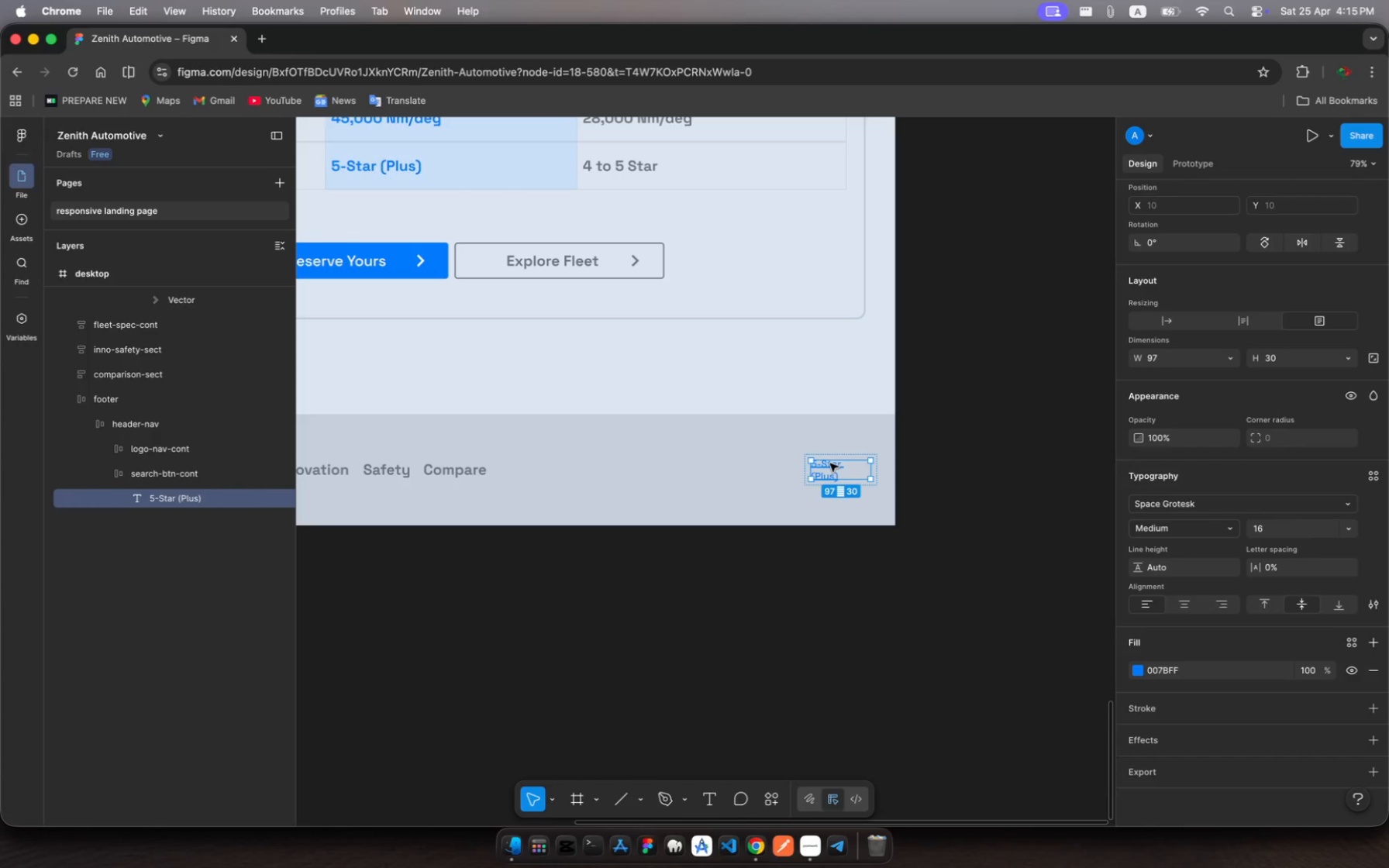 
left_click([834, 480])
 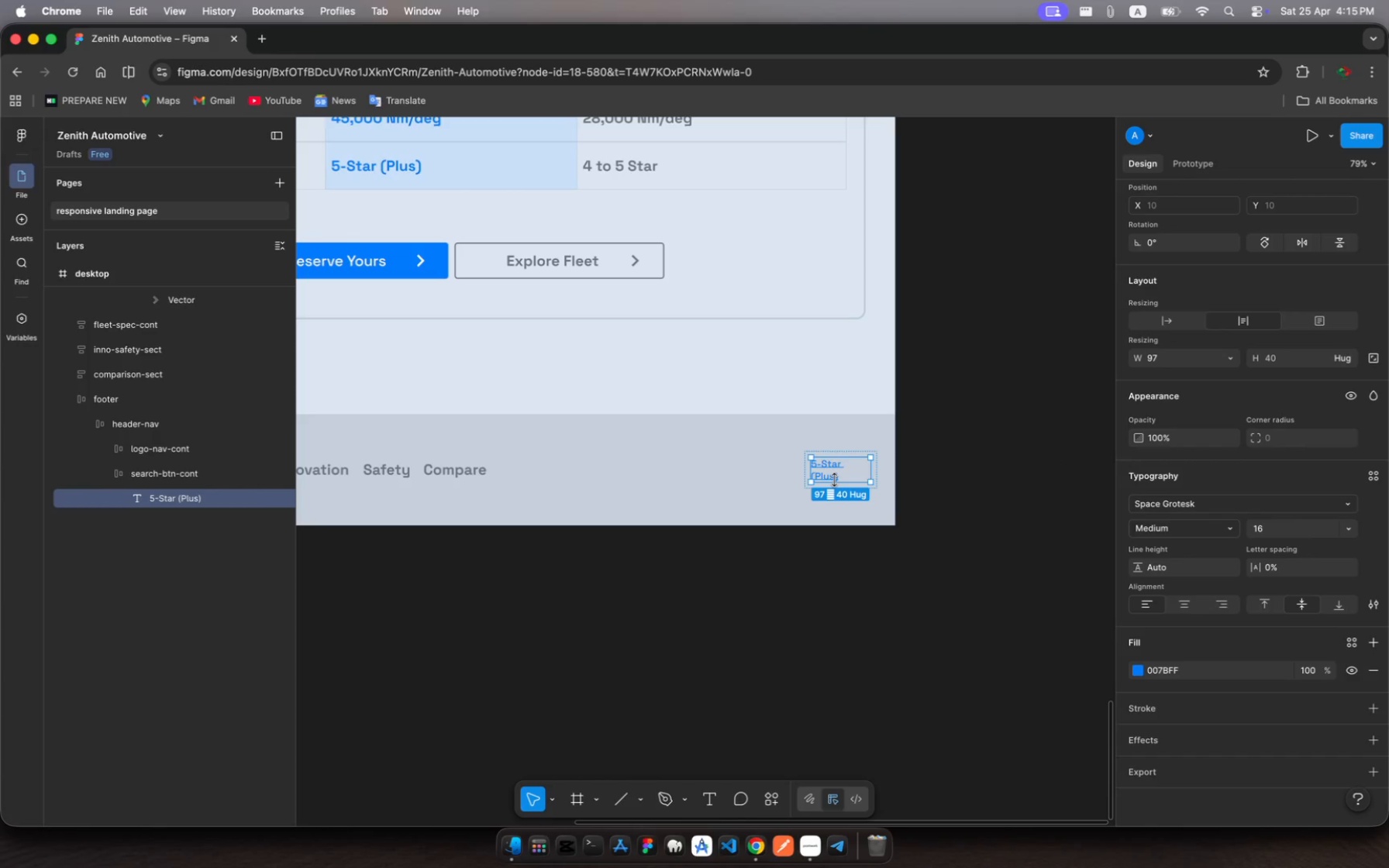 
left_click([834, 480])
 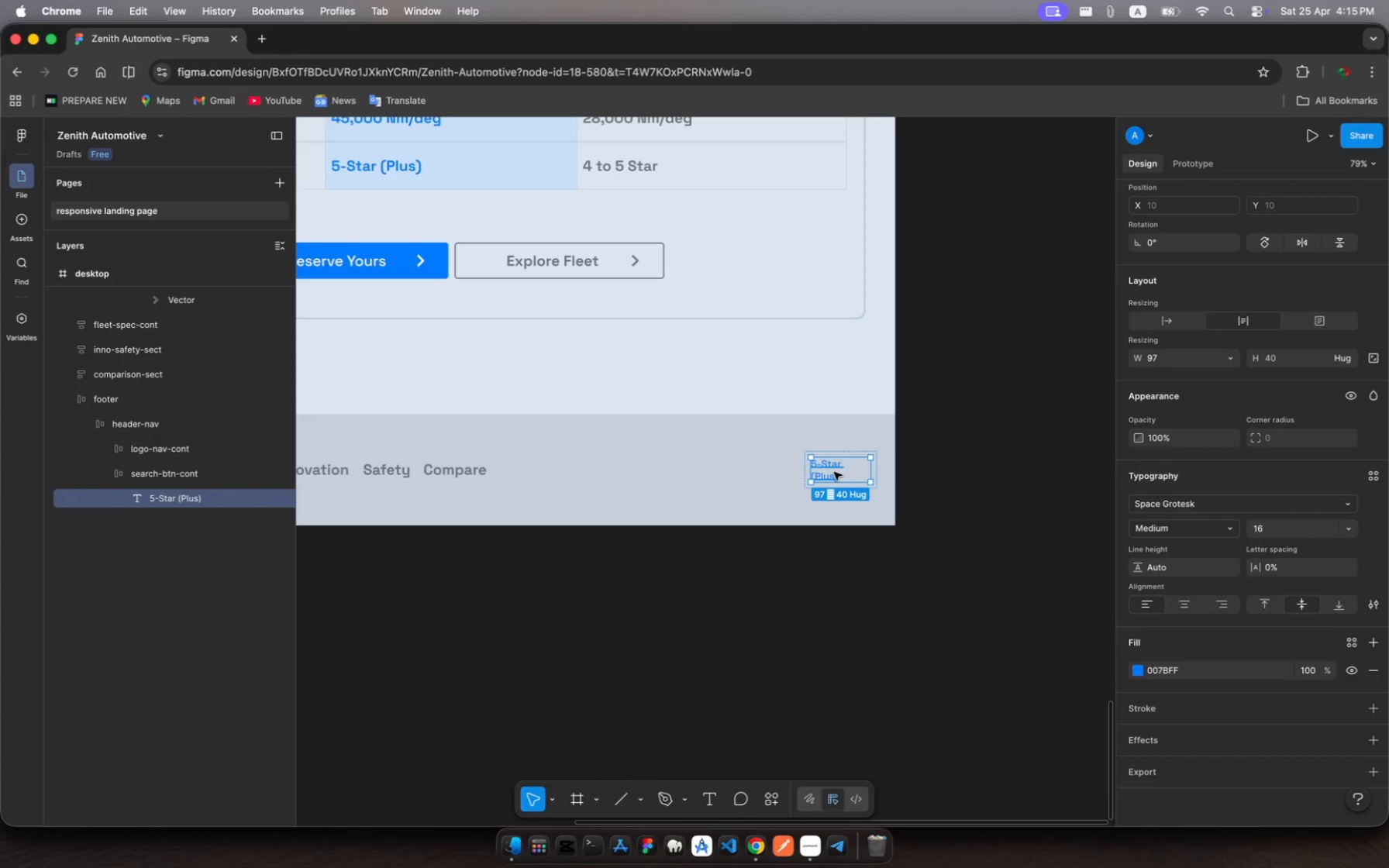 
key(Alt+AltRight)
 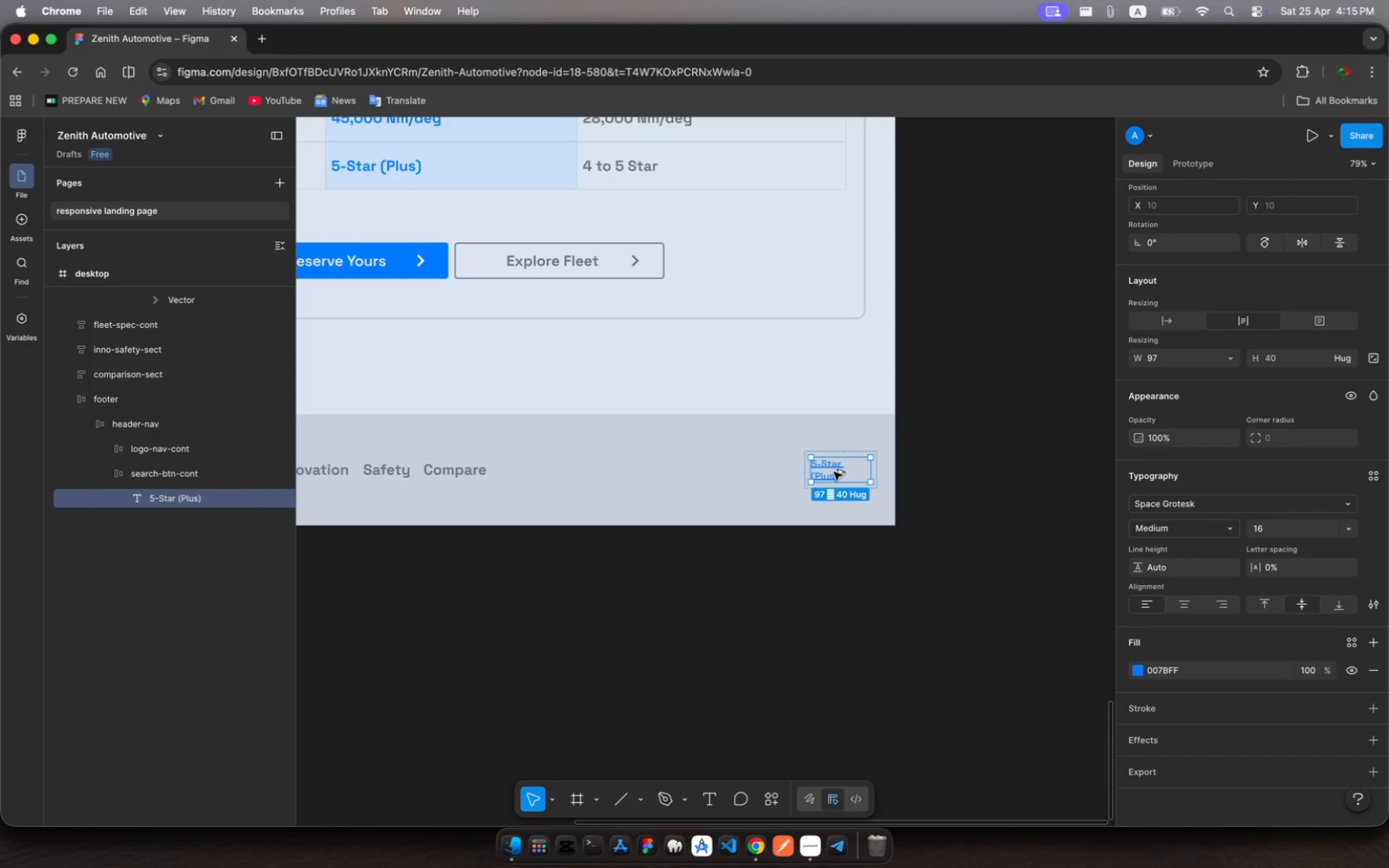 
key(Alt+A)
 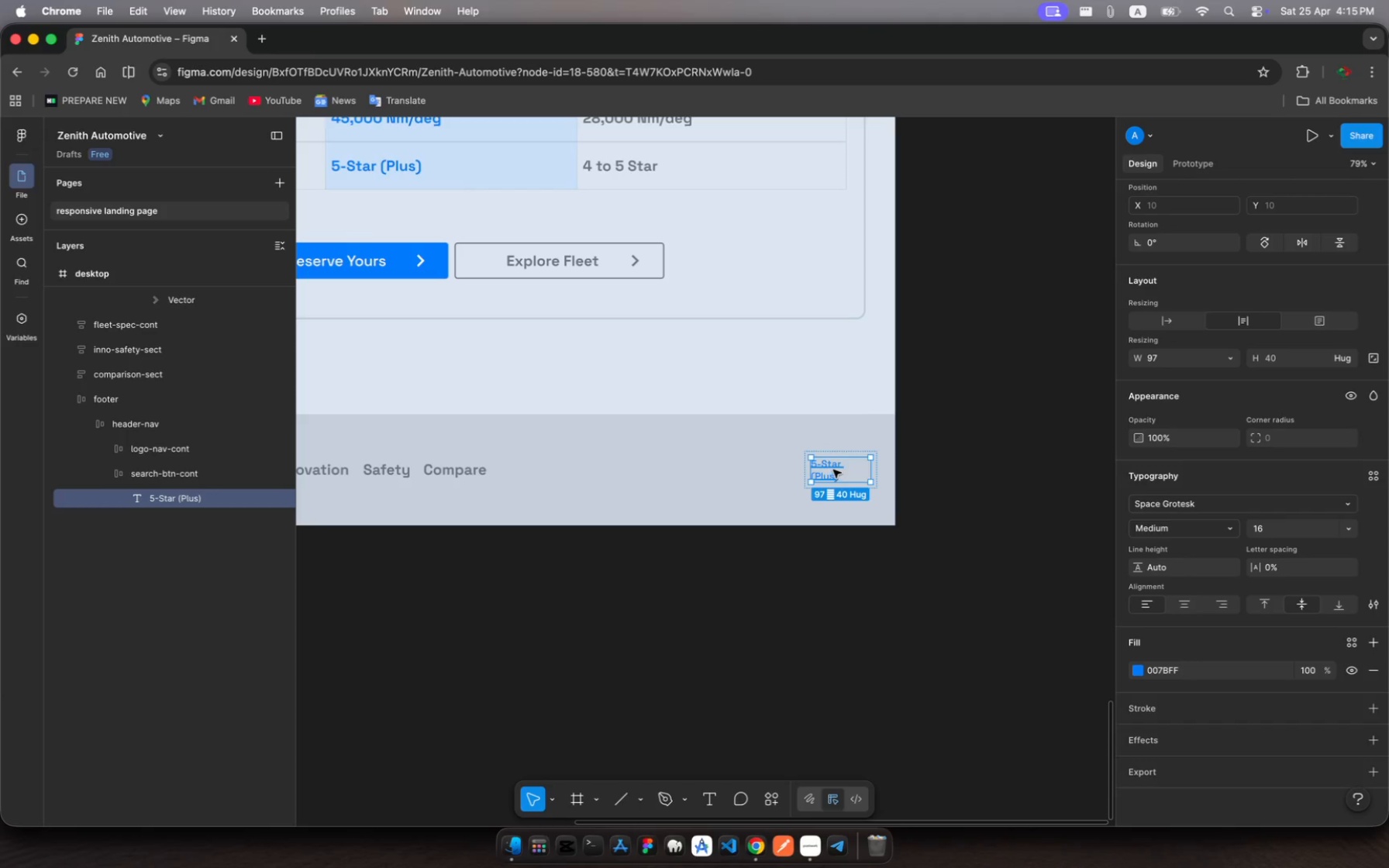 
left_click([832, 470])
 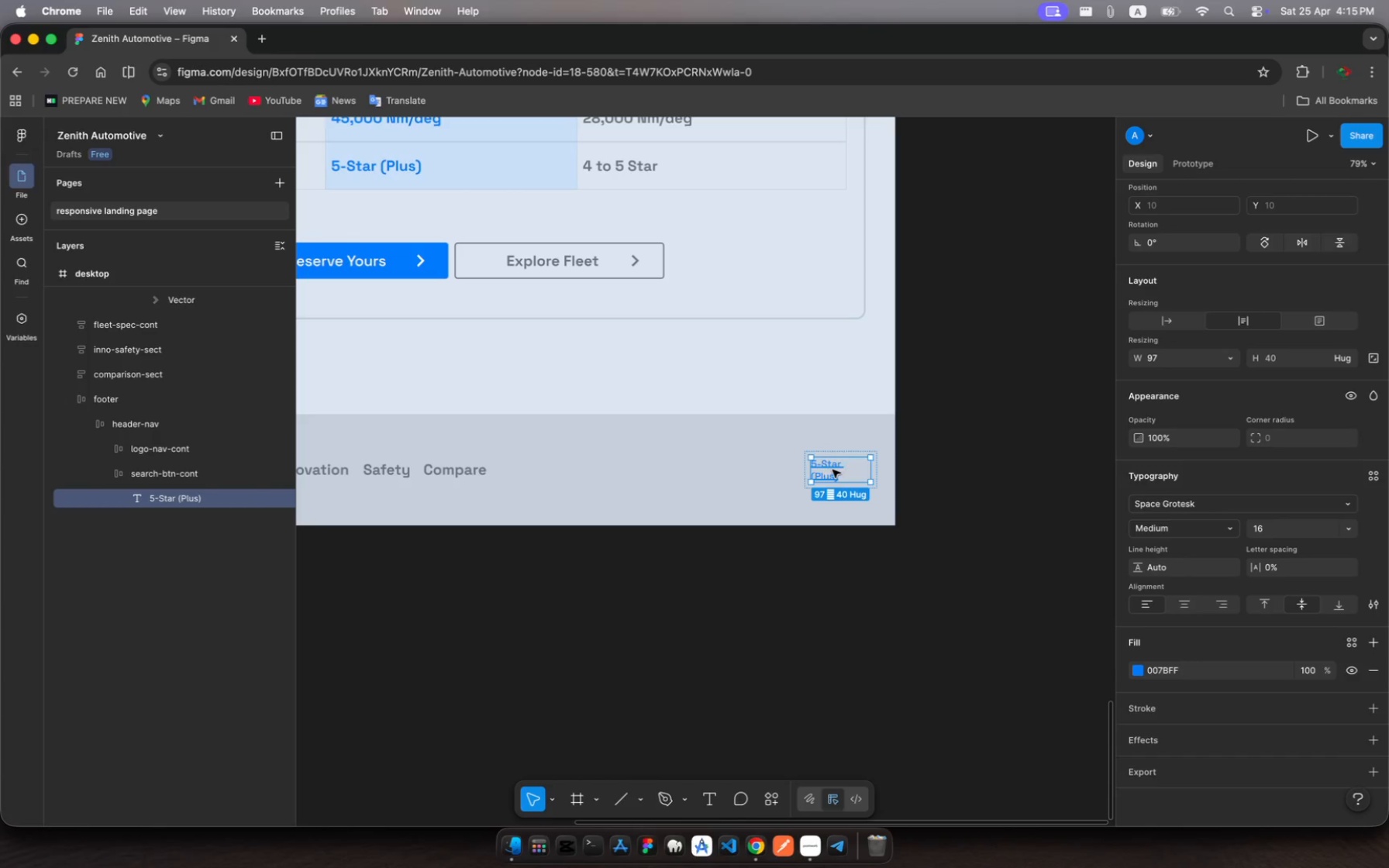 
left_click([832, 470])
 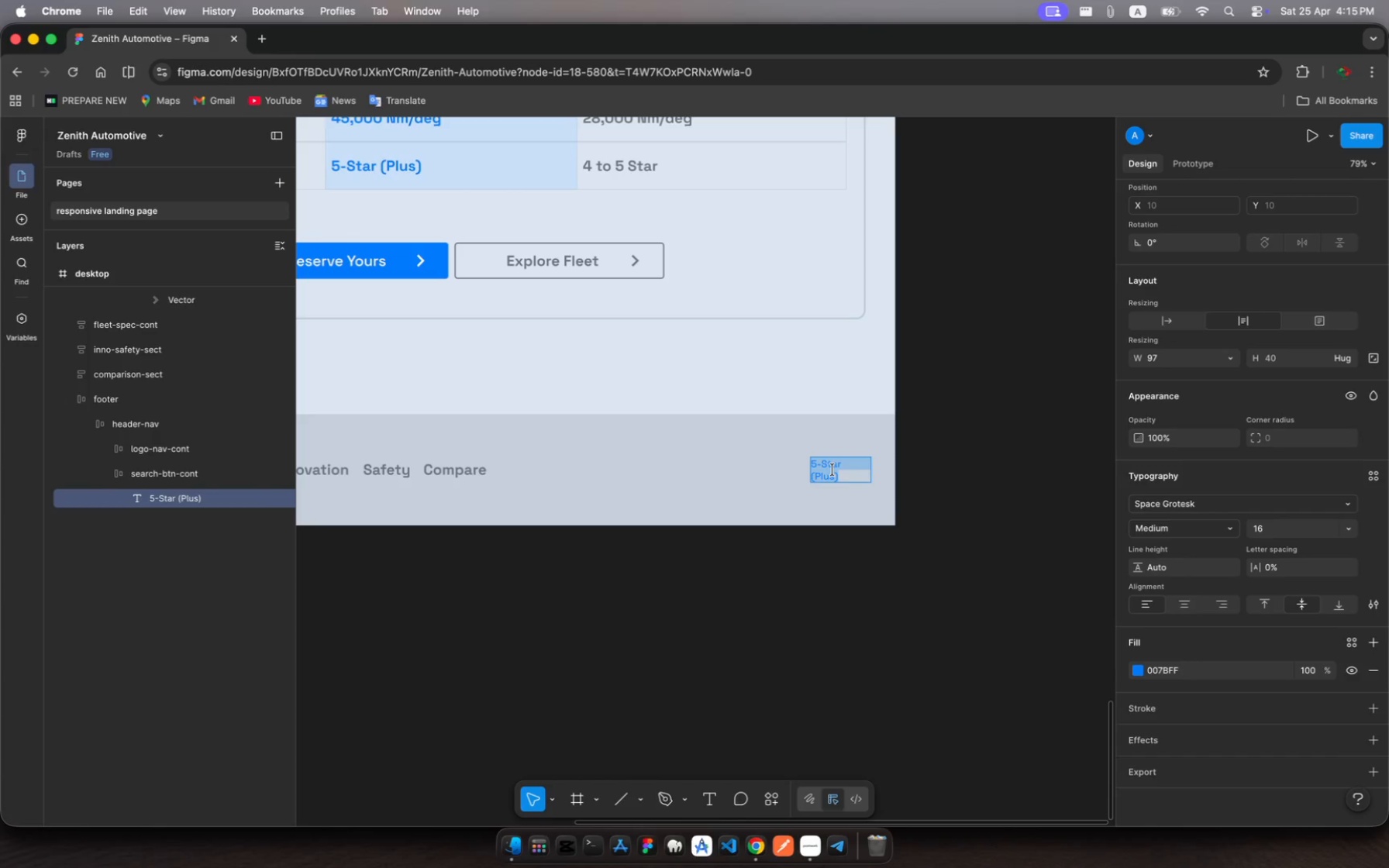 
key(Shift+2)
 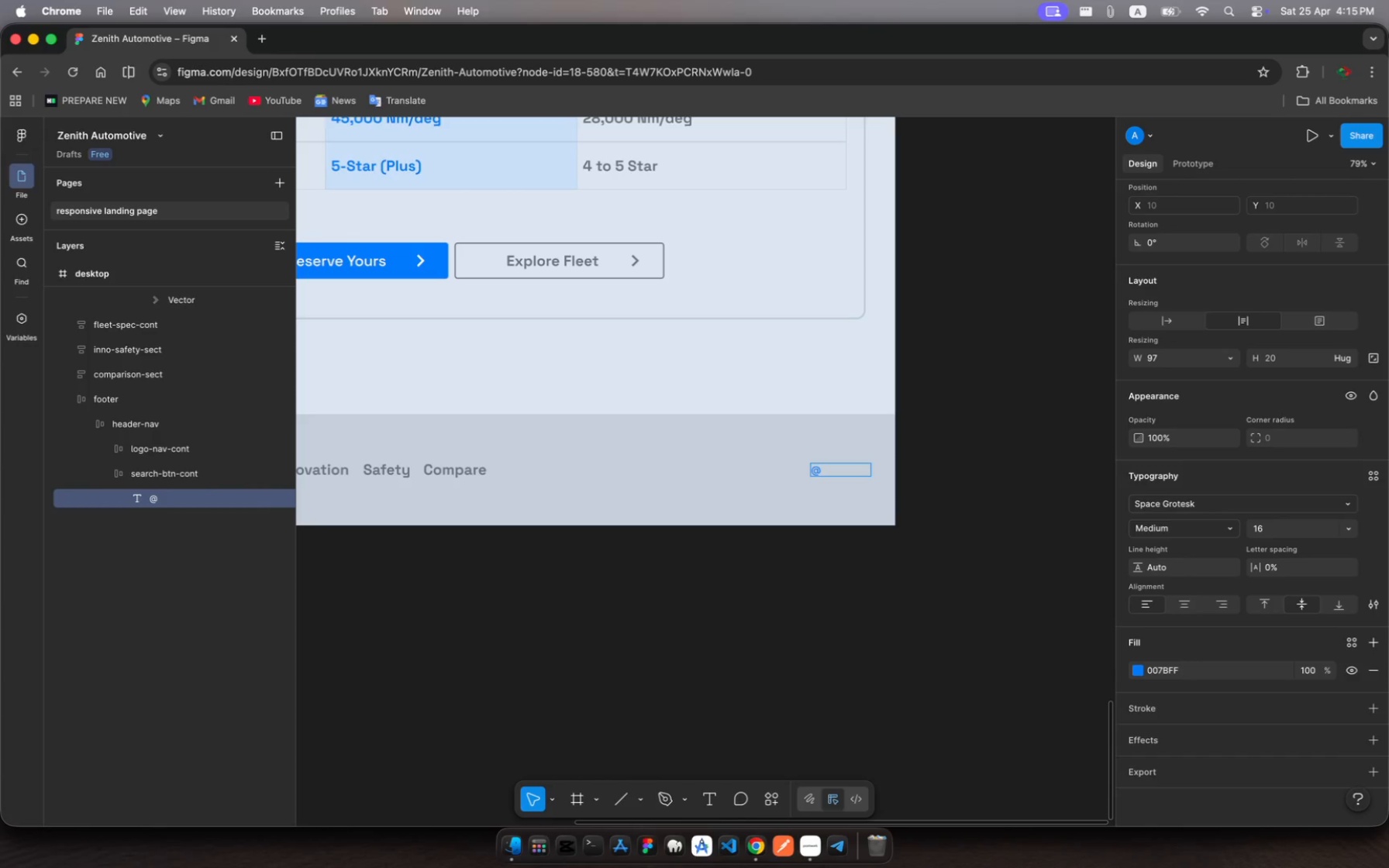 
type( 2024 Zenit Automotive )
 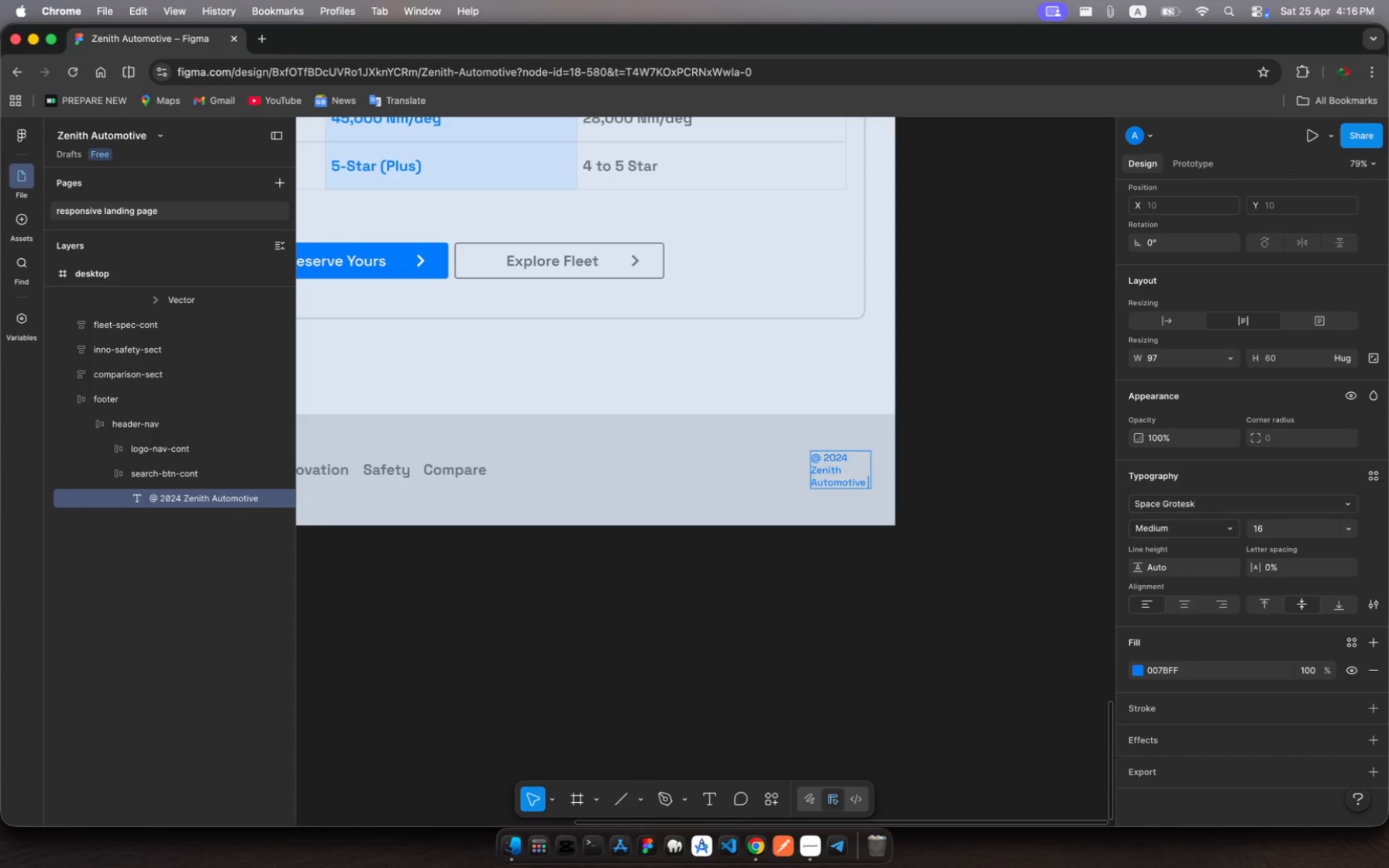 
hold_key(key=H, duration=0.41)
 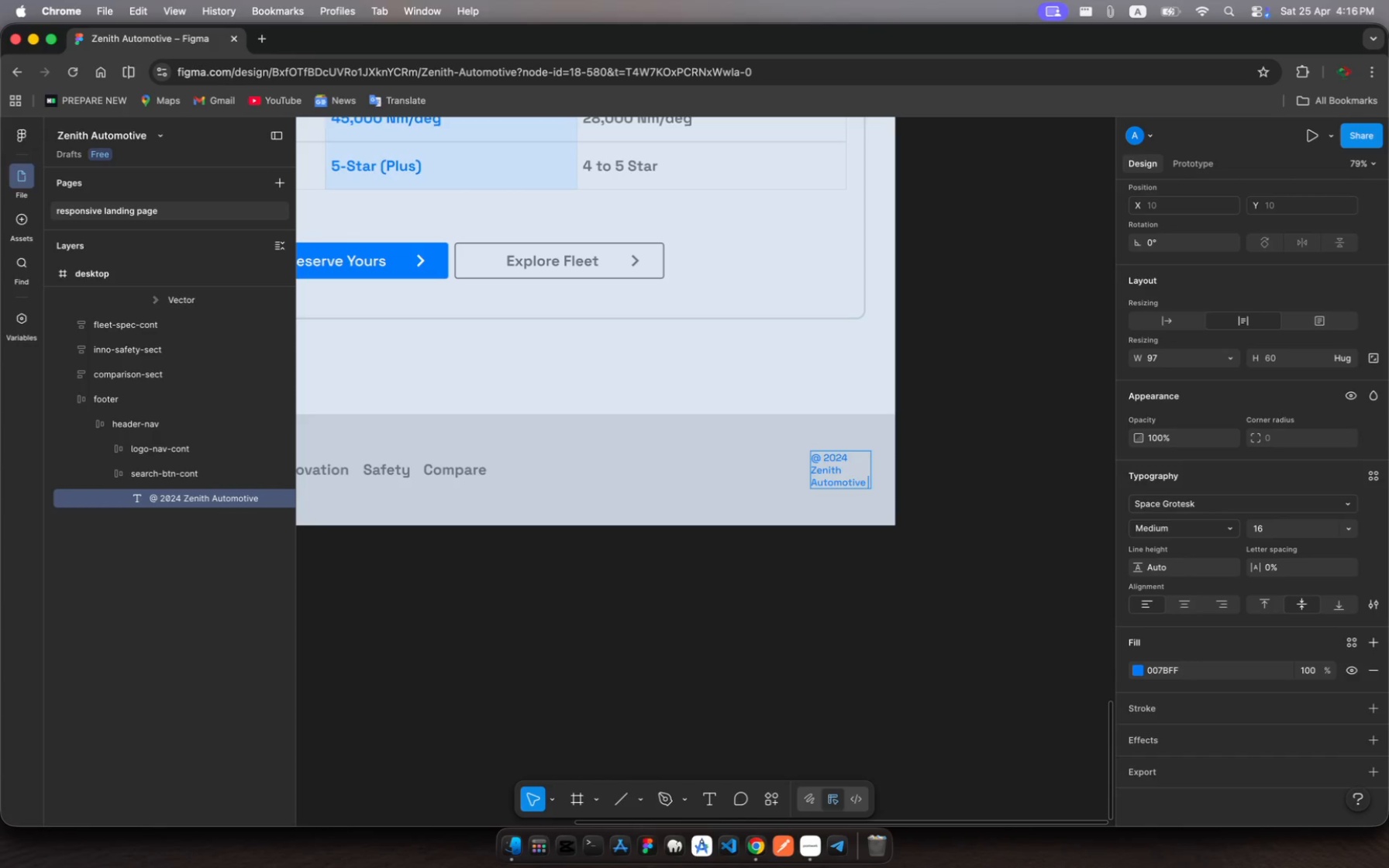 
wait(5.82)
 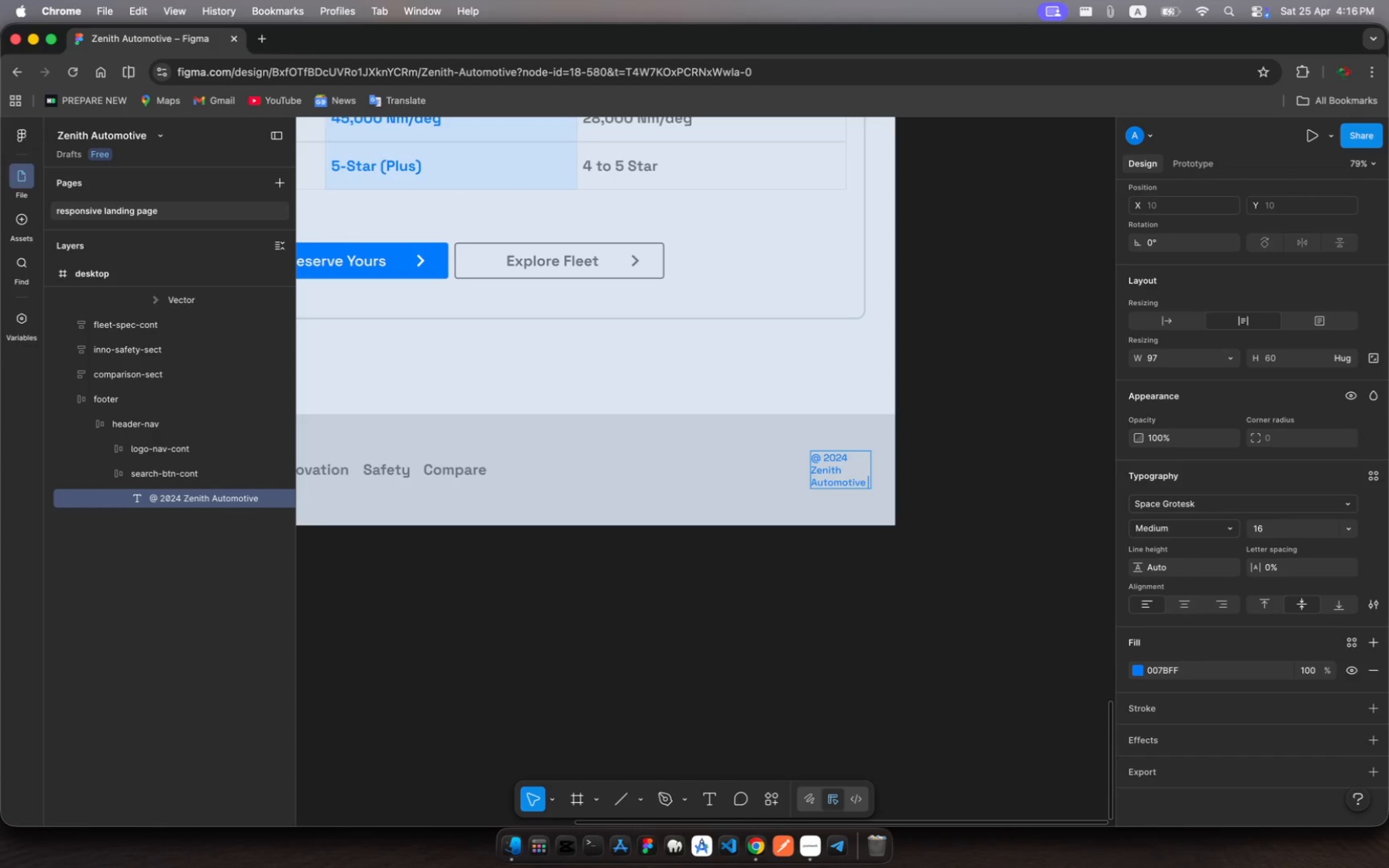 
type(all rigts reserved )
 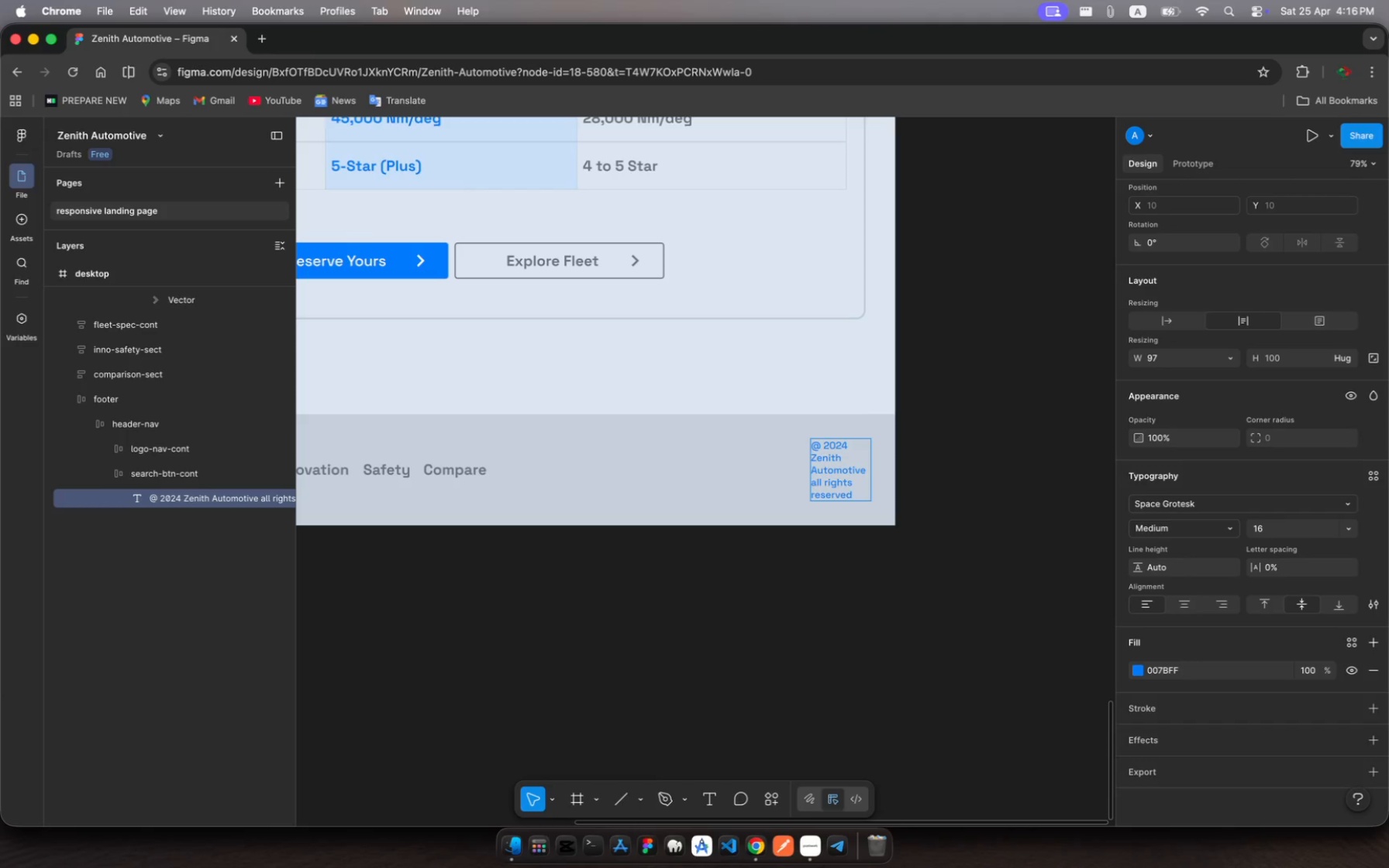 
hold_key(key=H, duration=0.38)
 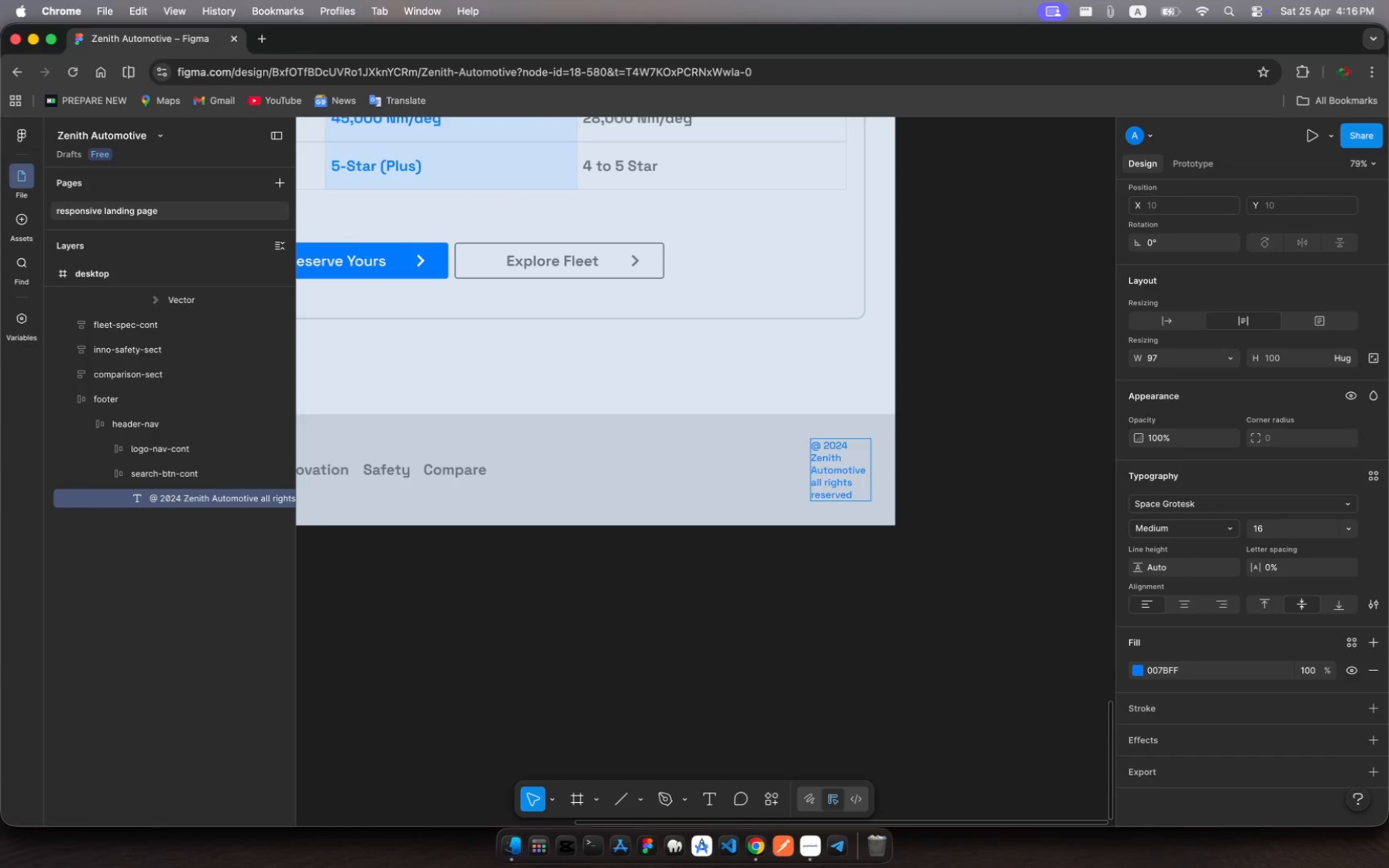 
key(Backspace)
 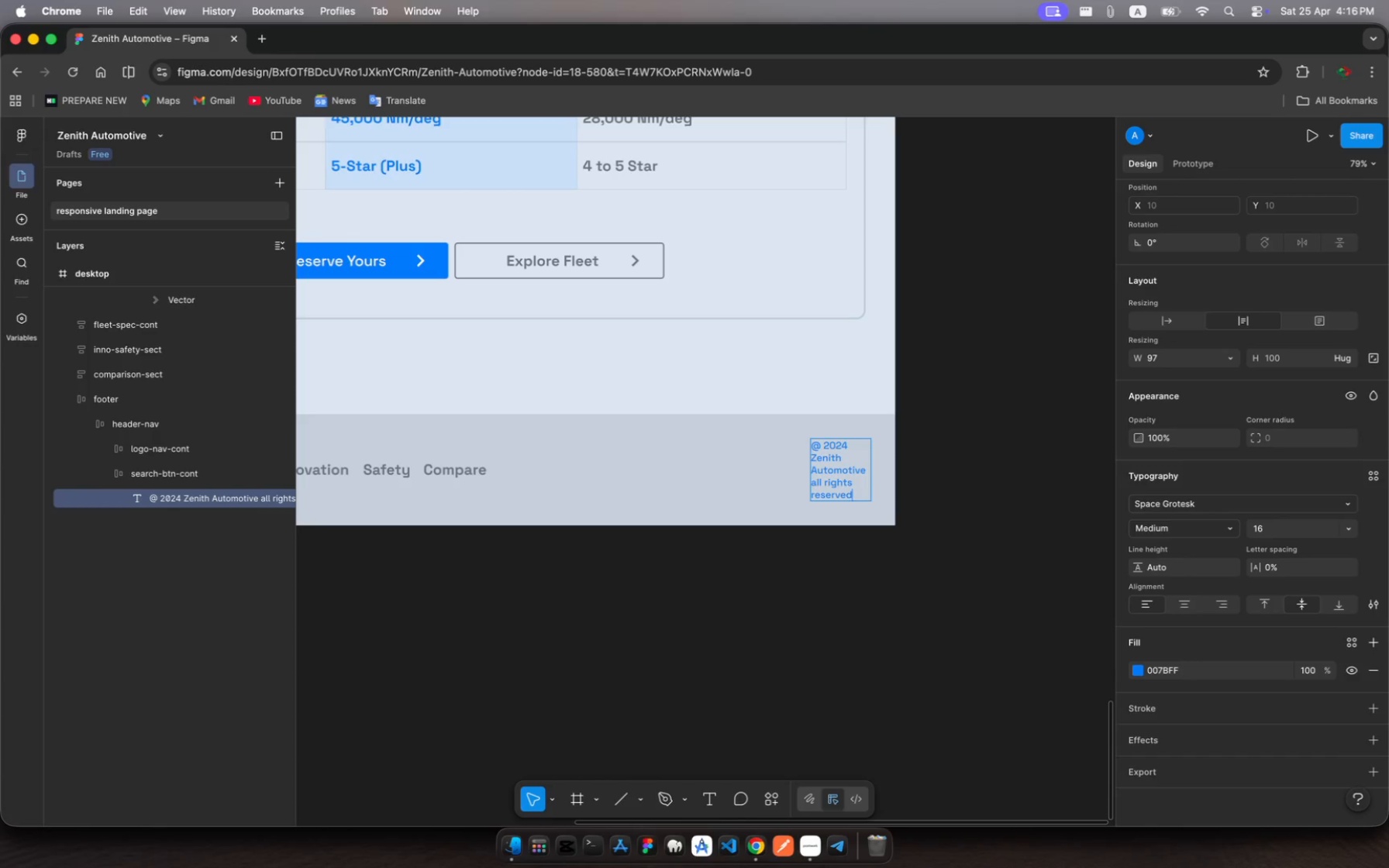 
key(Period)
 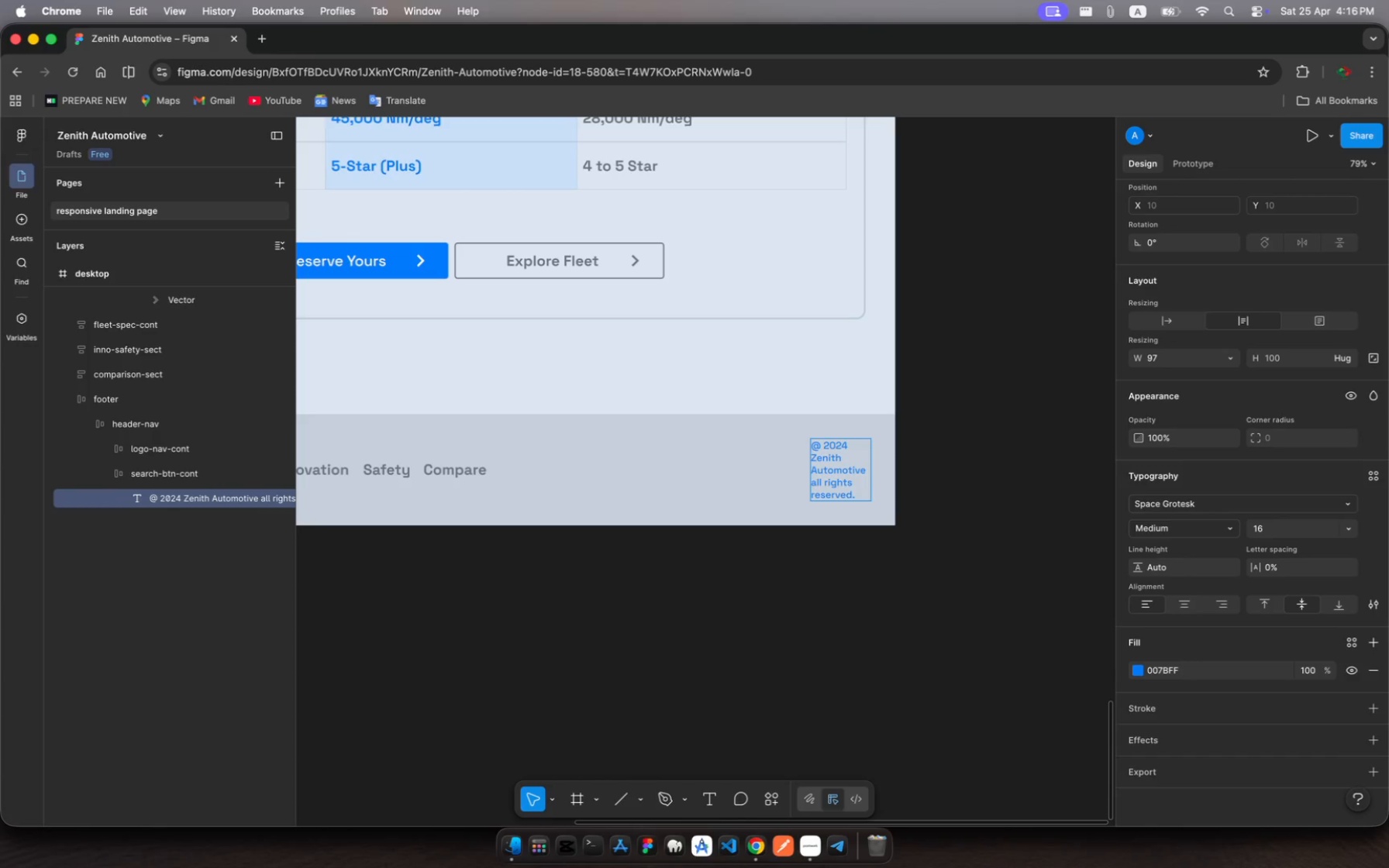 
key(Space)
 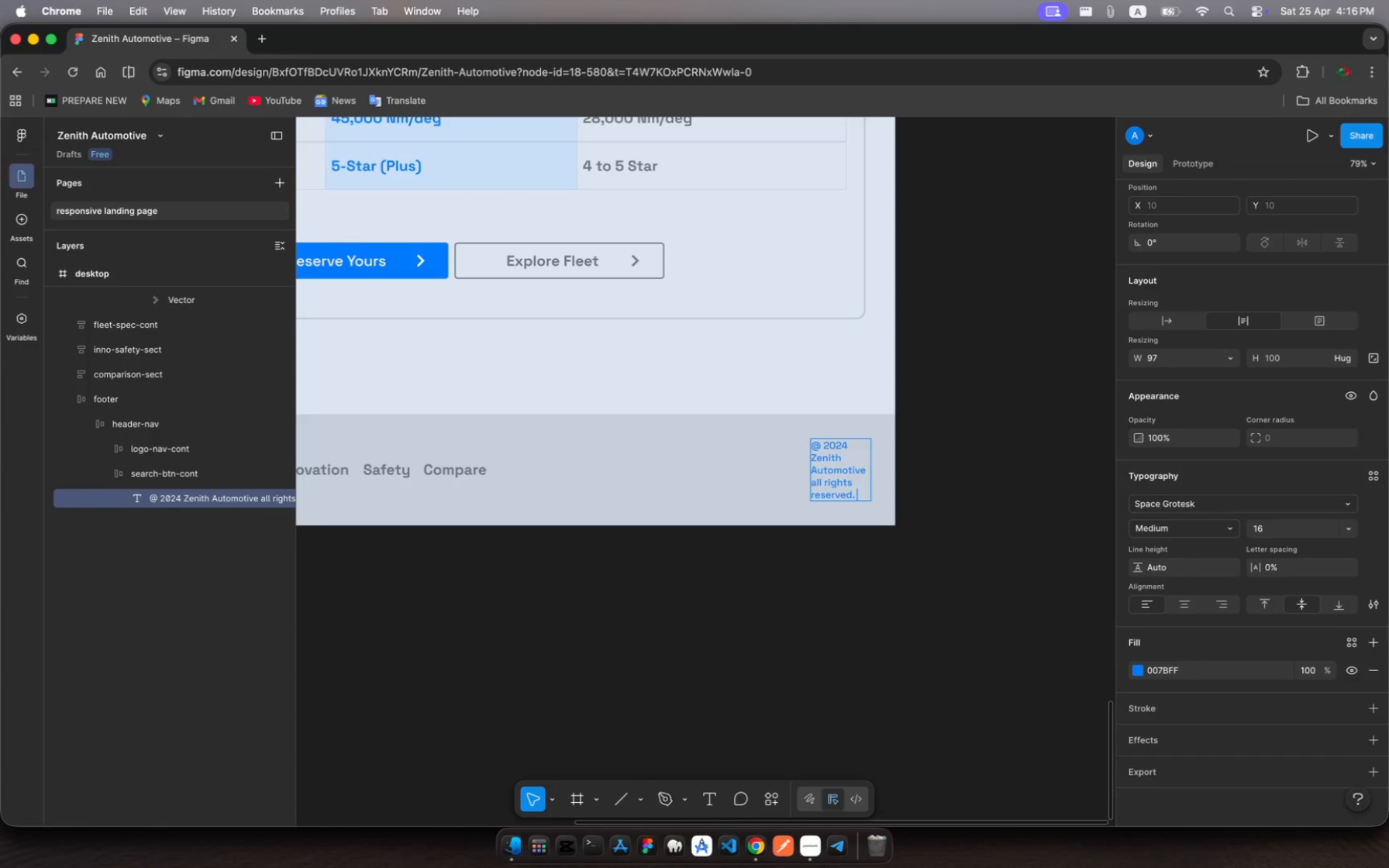 
type(Preci)
 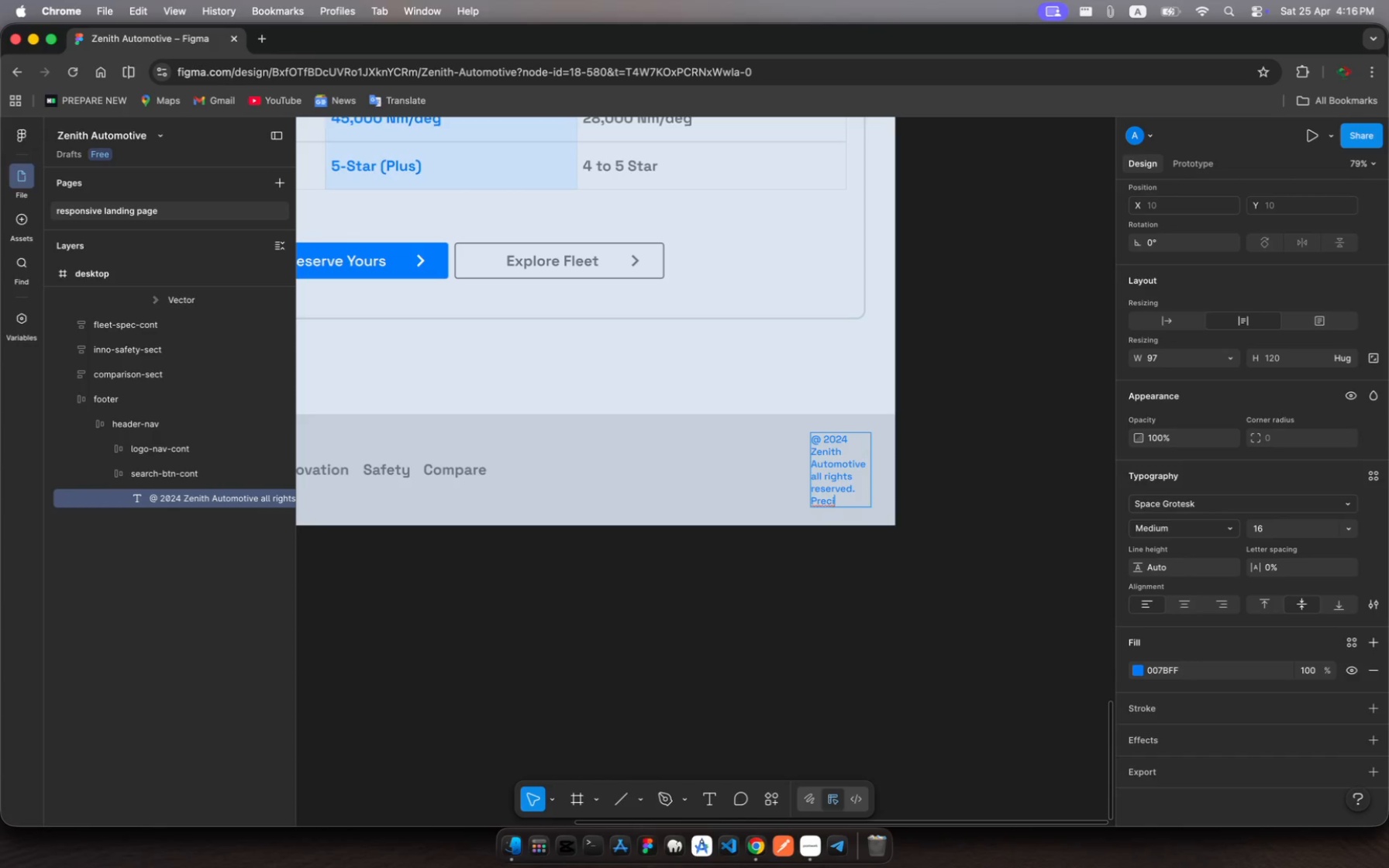 
wait(5.36)
 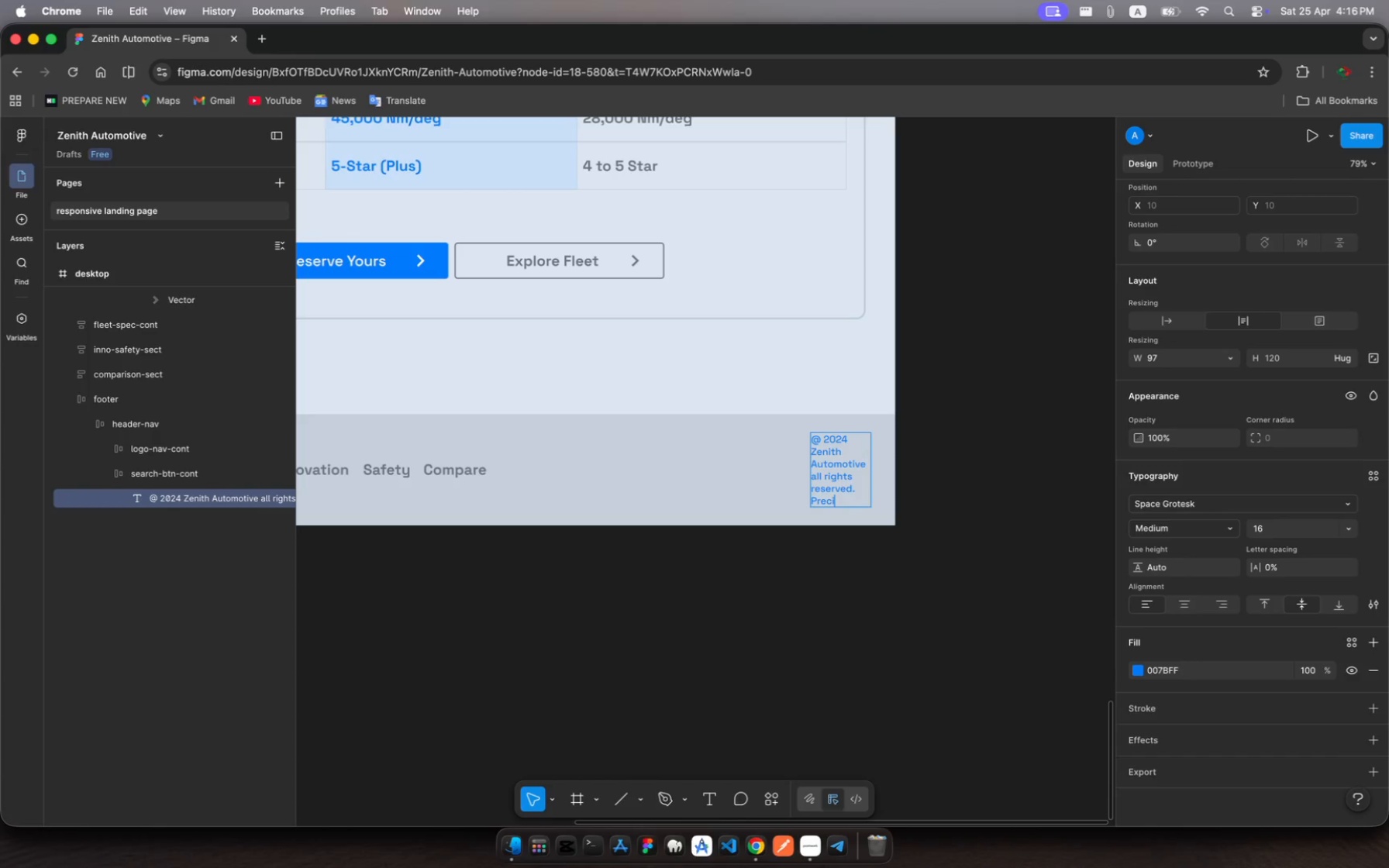 
type(sin )
 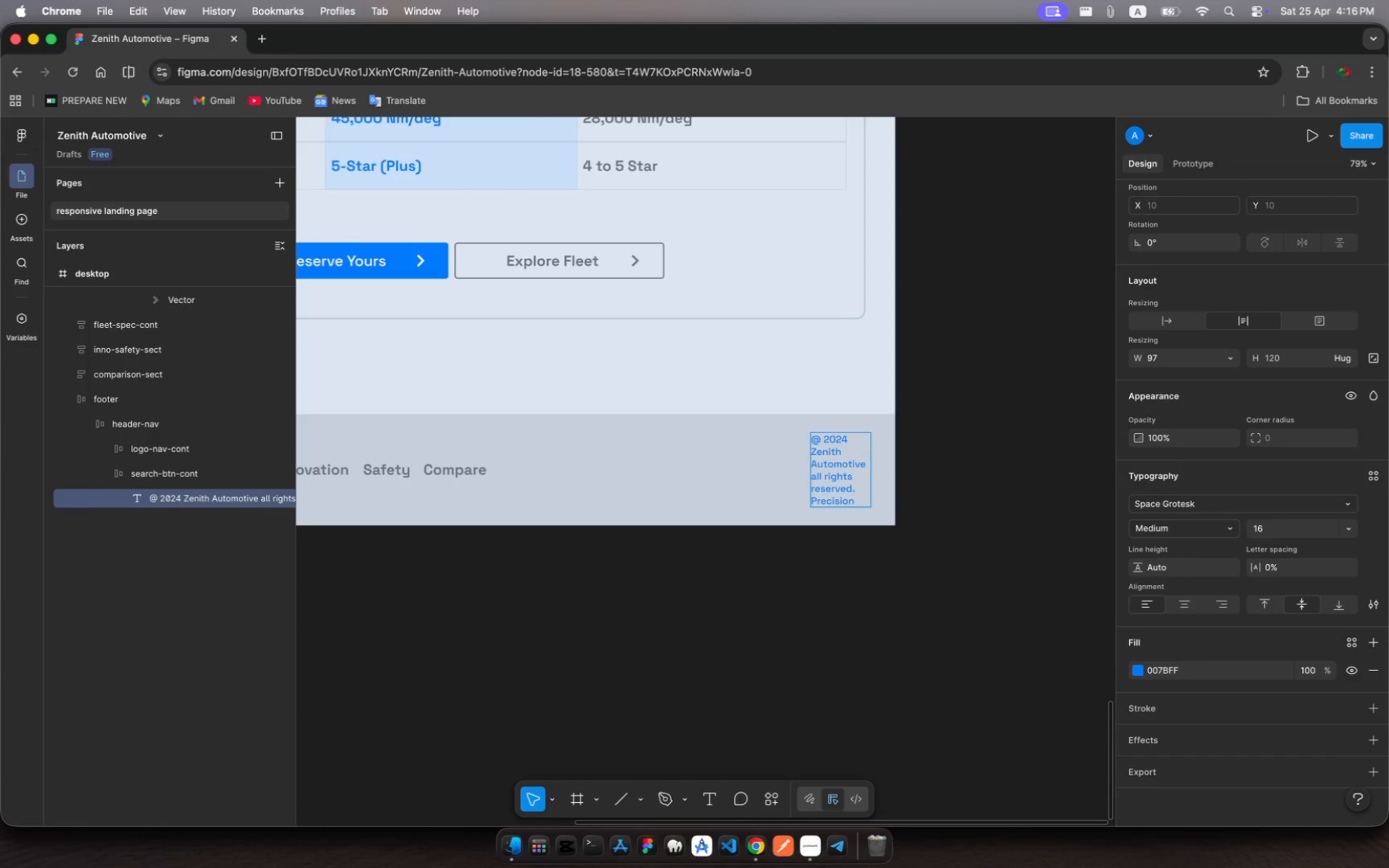 
hold_key(key=O, duration=0.35)
 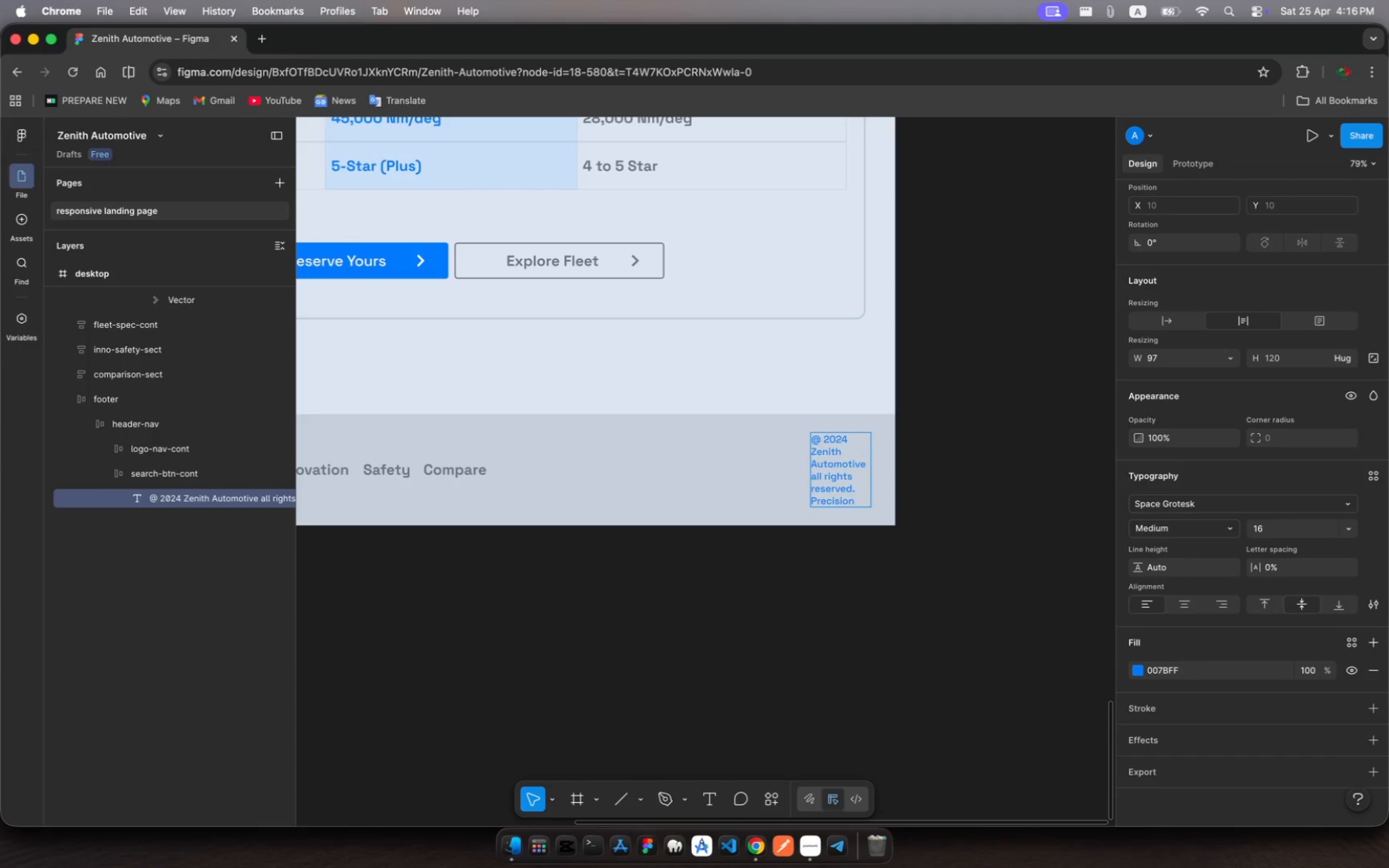 
wait(5.18)
 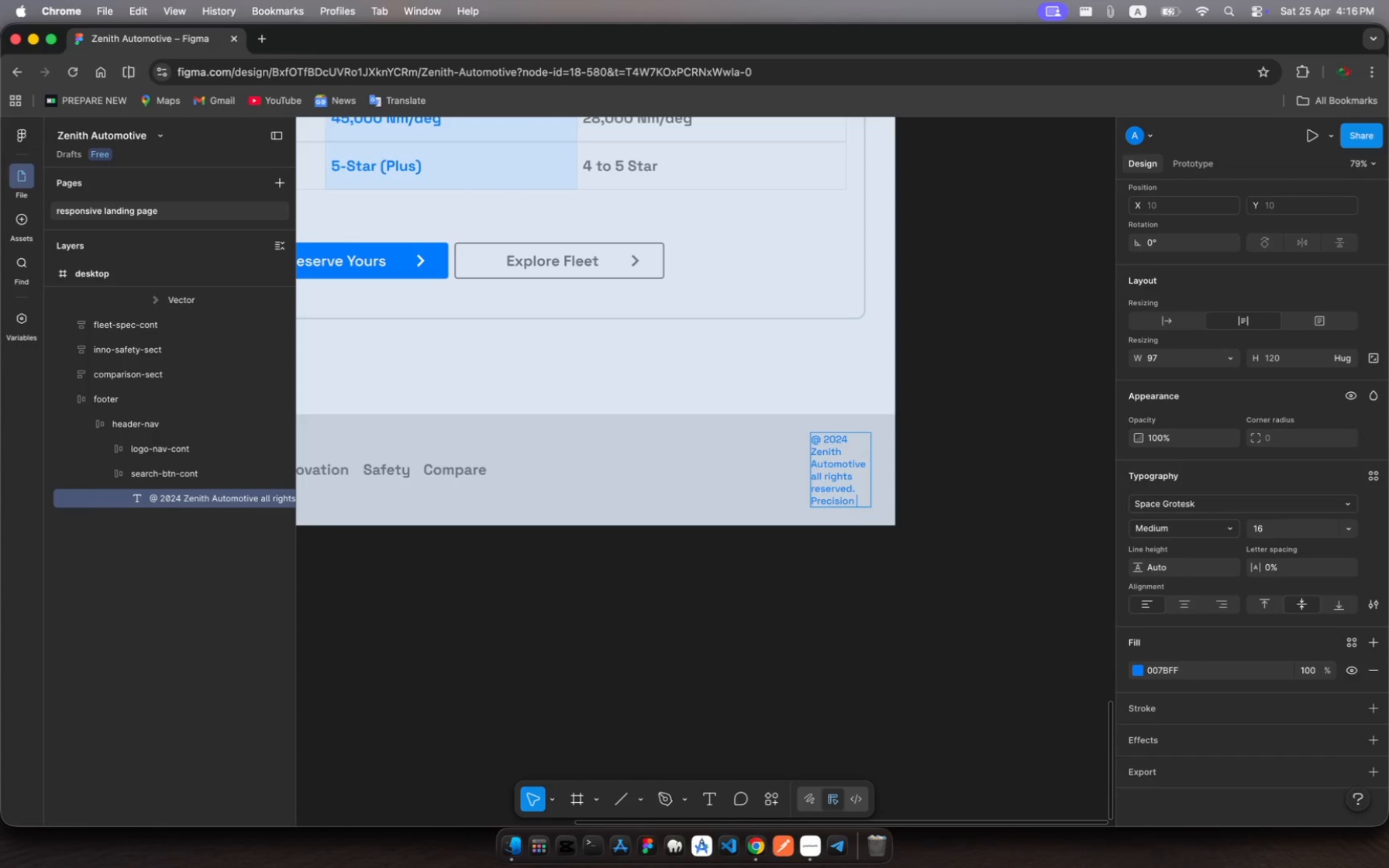 
type(engineered fr )
 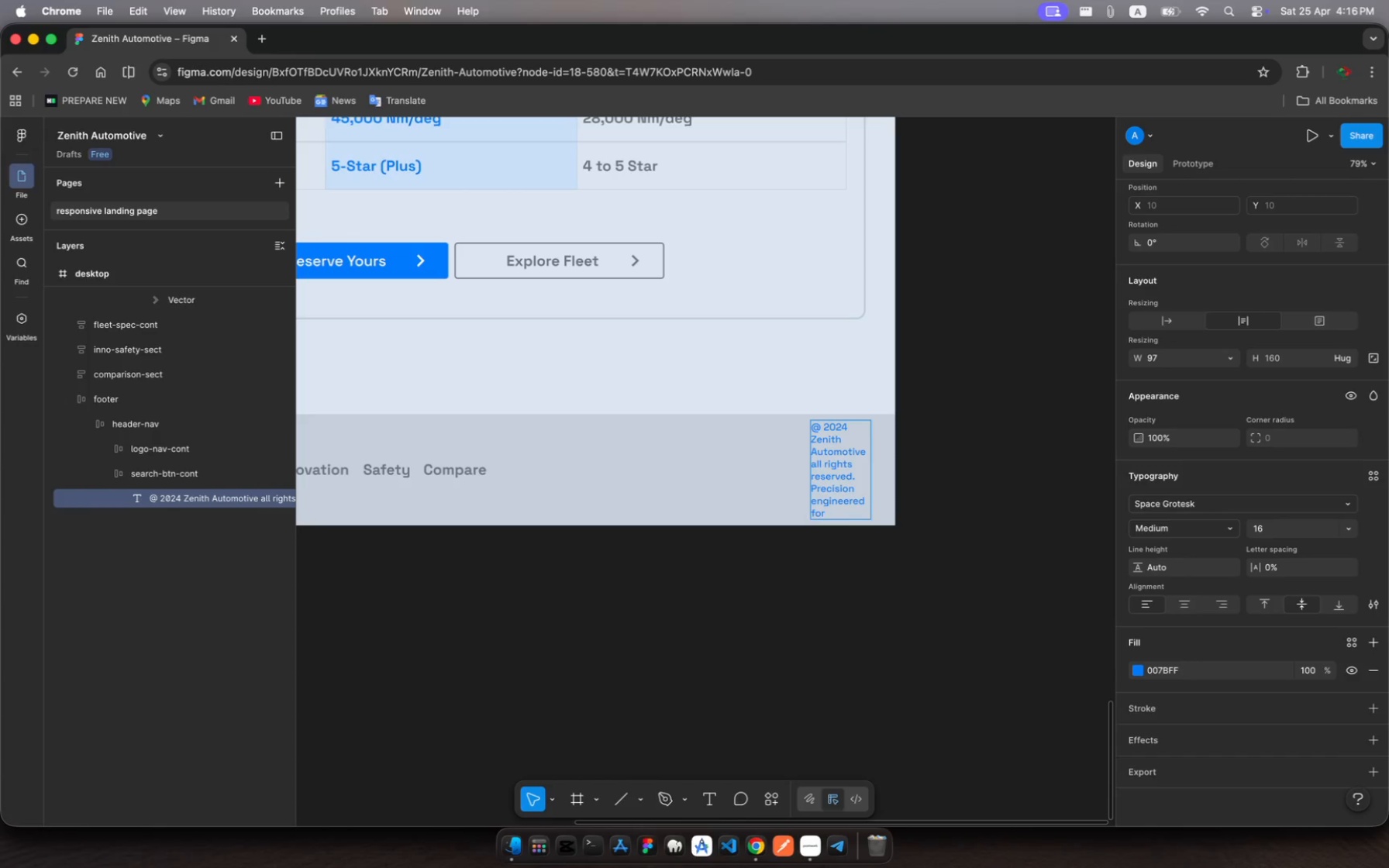 
hold_key(key=O, duration=0.36)
 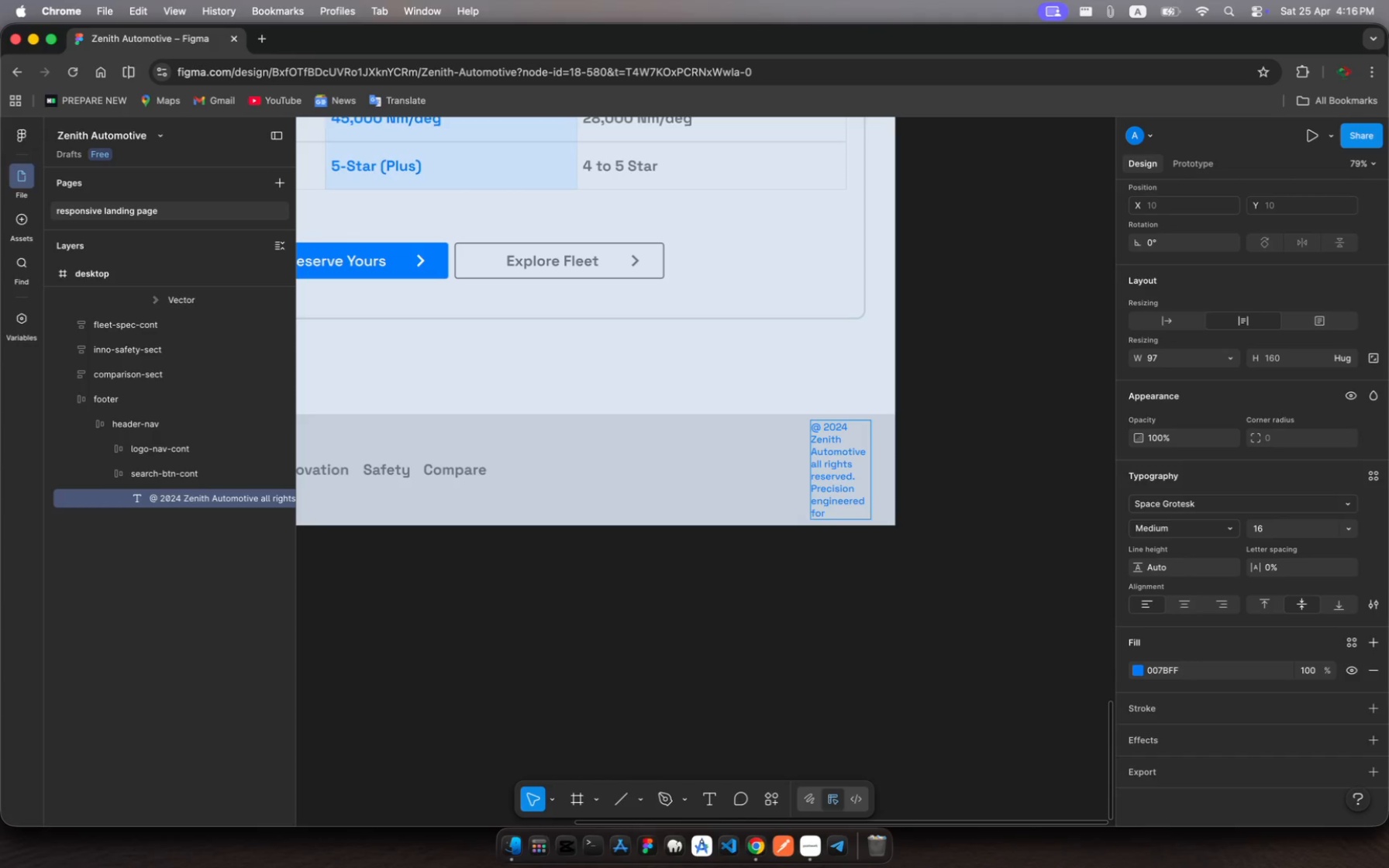 
wait(5.17)
 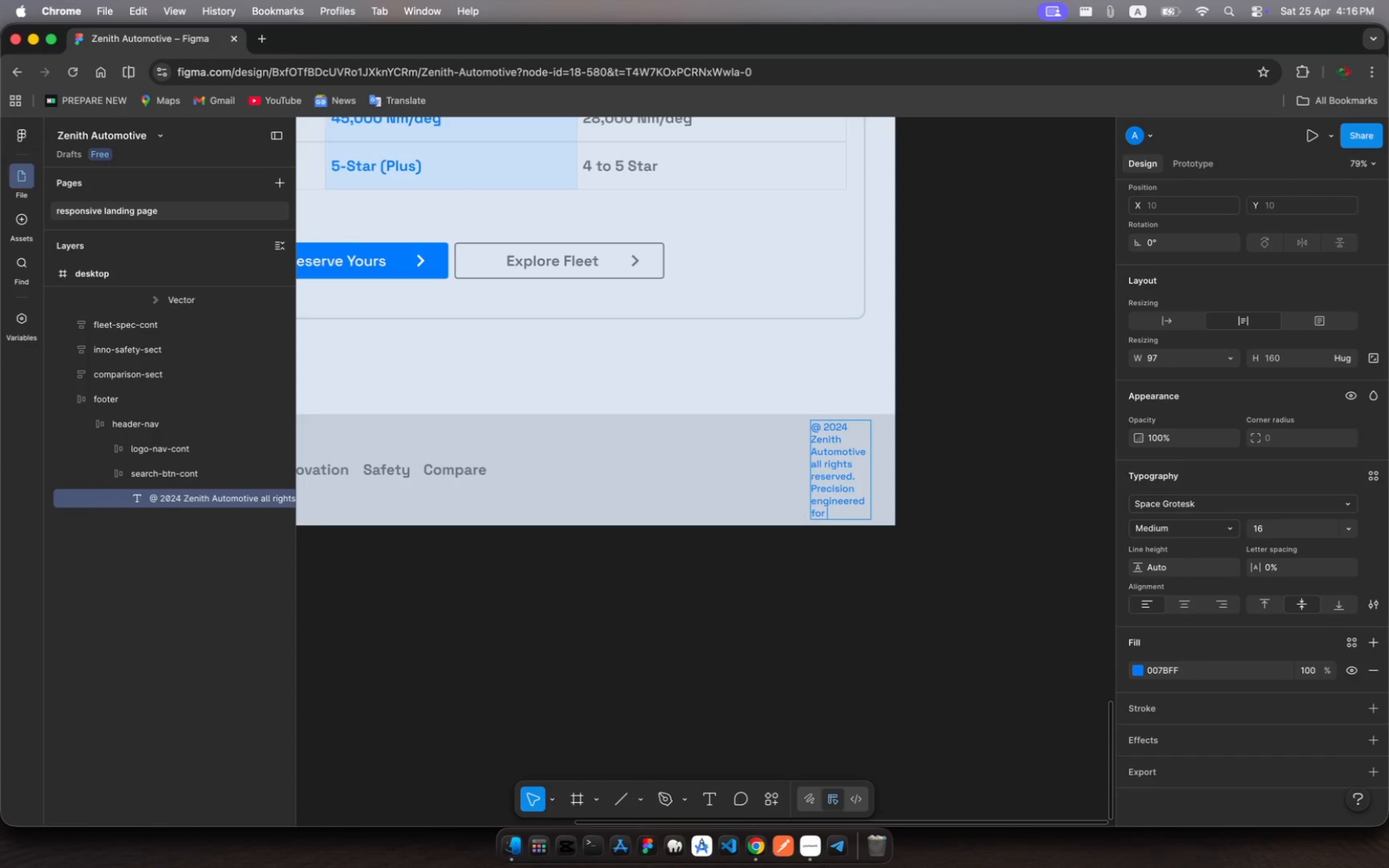 
type(te electric era.)
 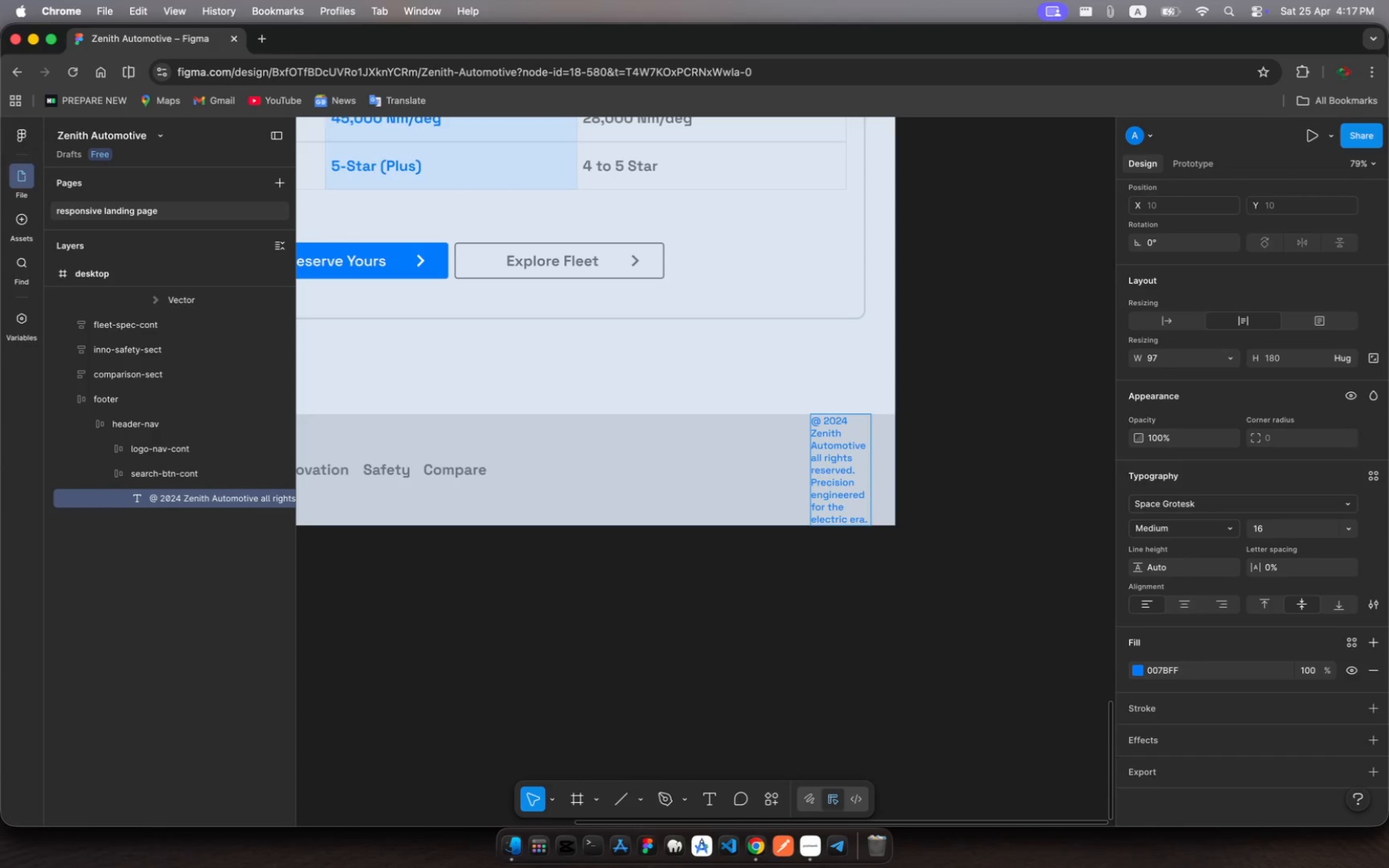 
hold_key(key=H, duration=0.31)
 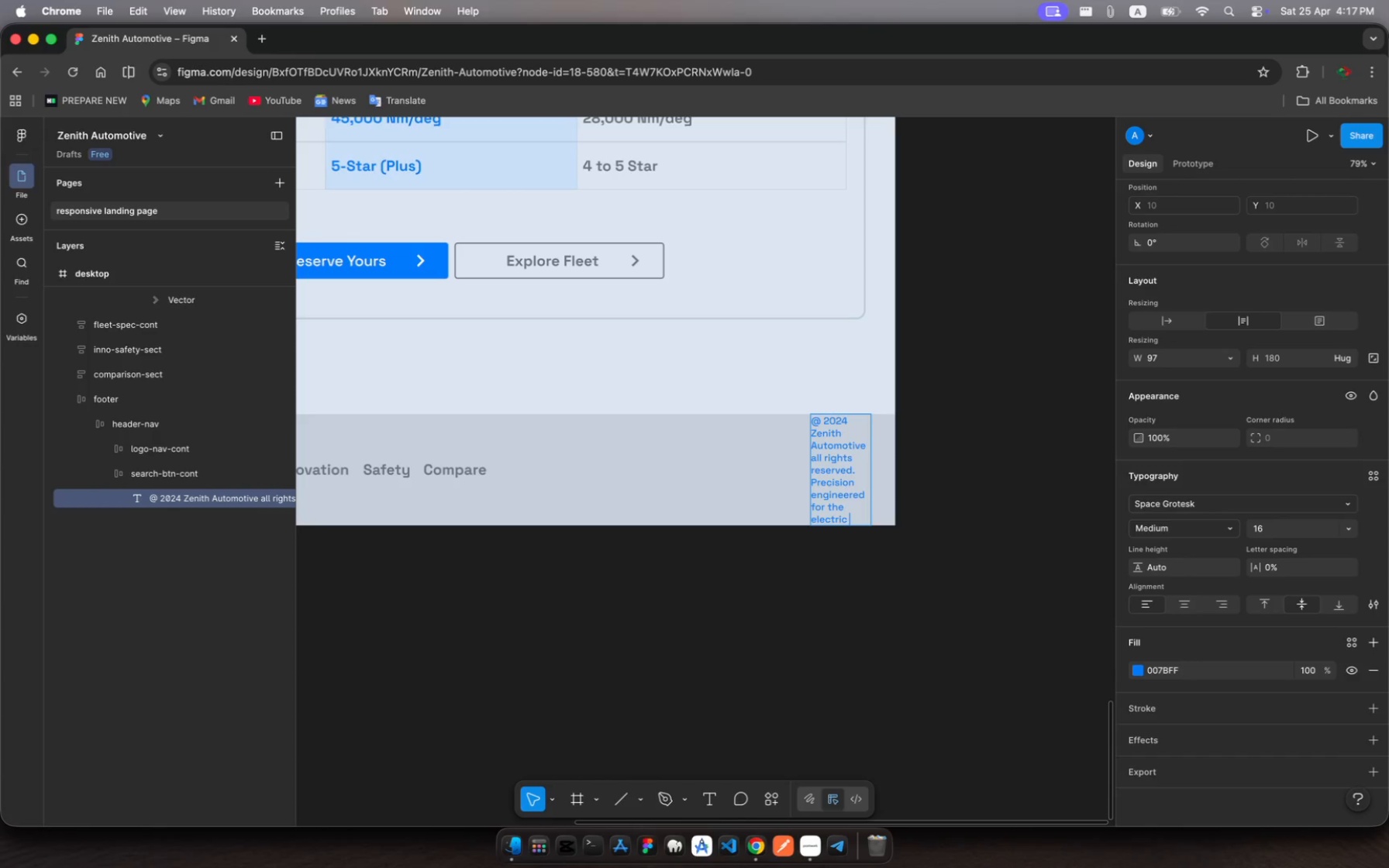 
key(Escape)
 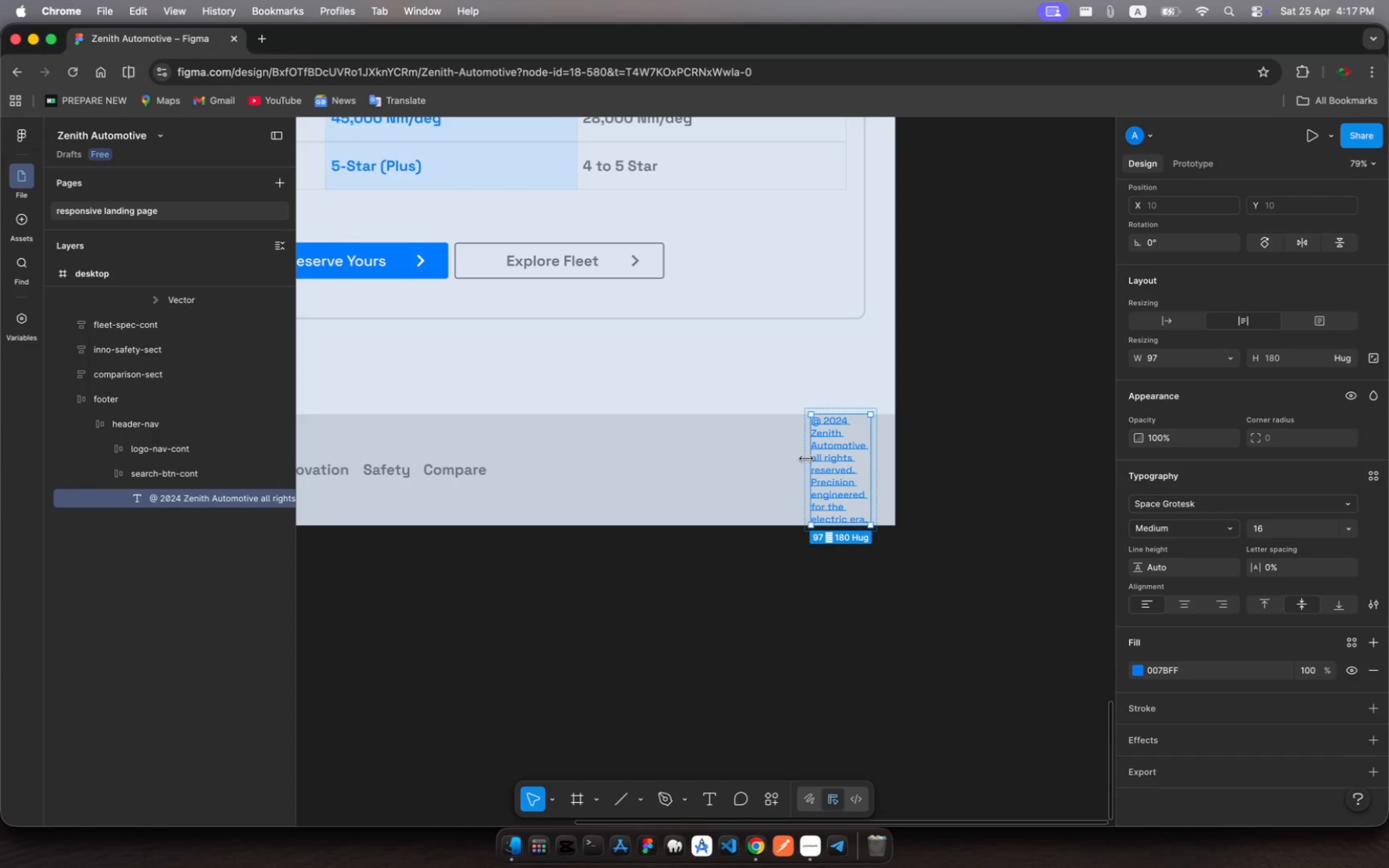 
left_click_drag(start_coordinate=[806, 458], to_coordinate=[748, 457])
 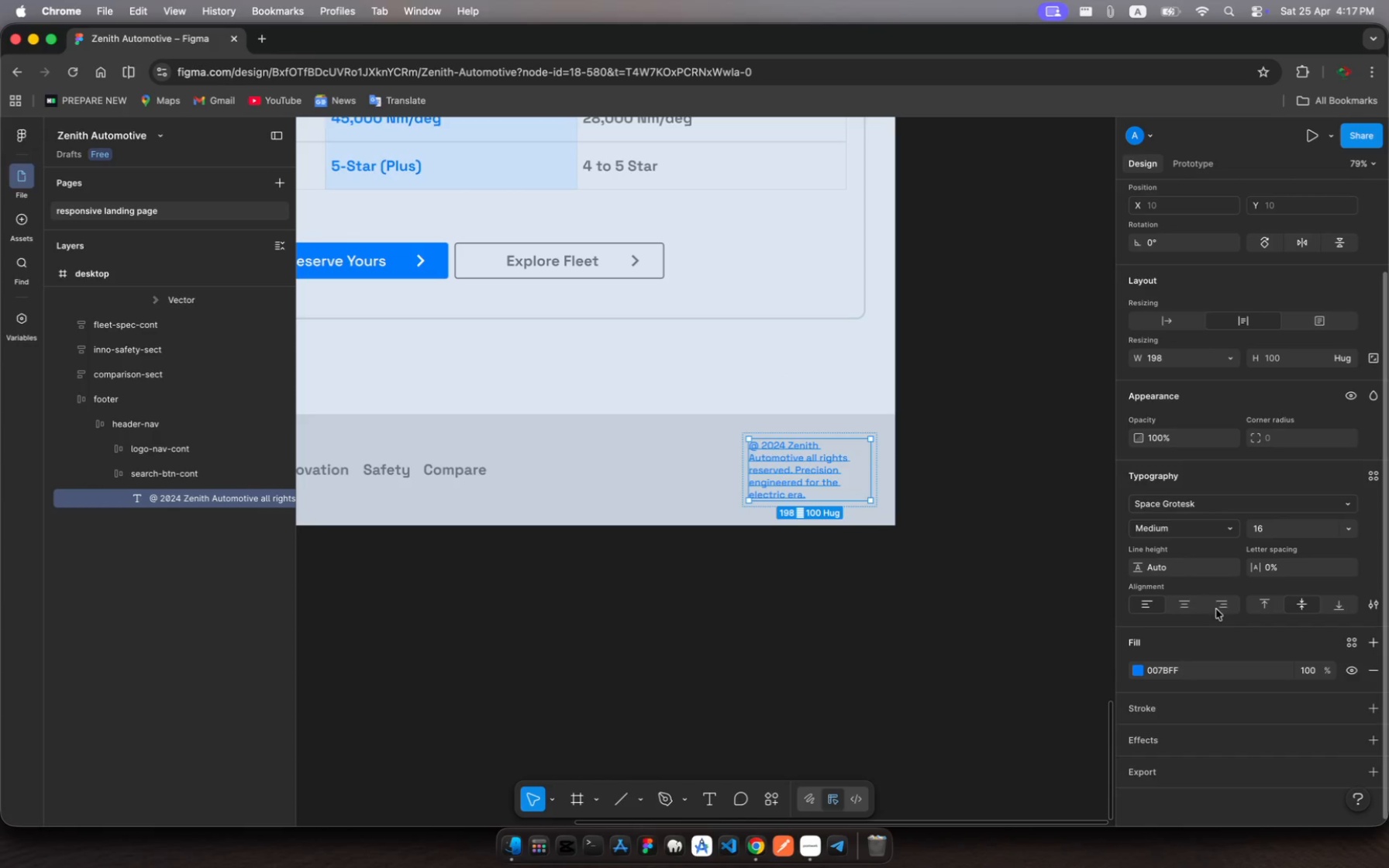 
left_click([1222, 601])
 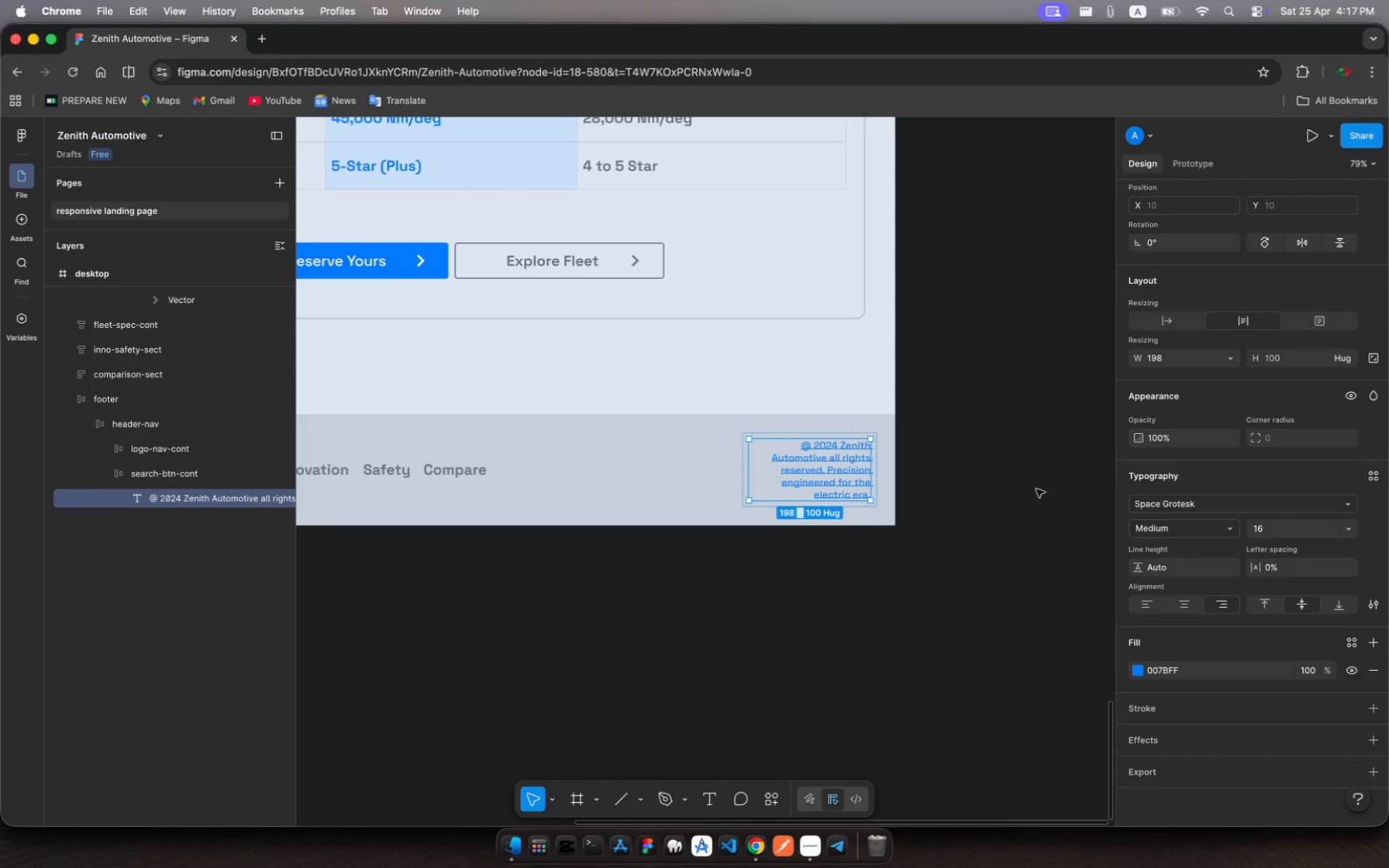 
wait(6.92)
 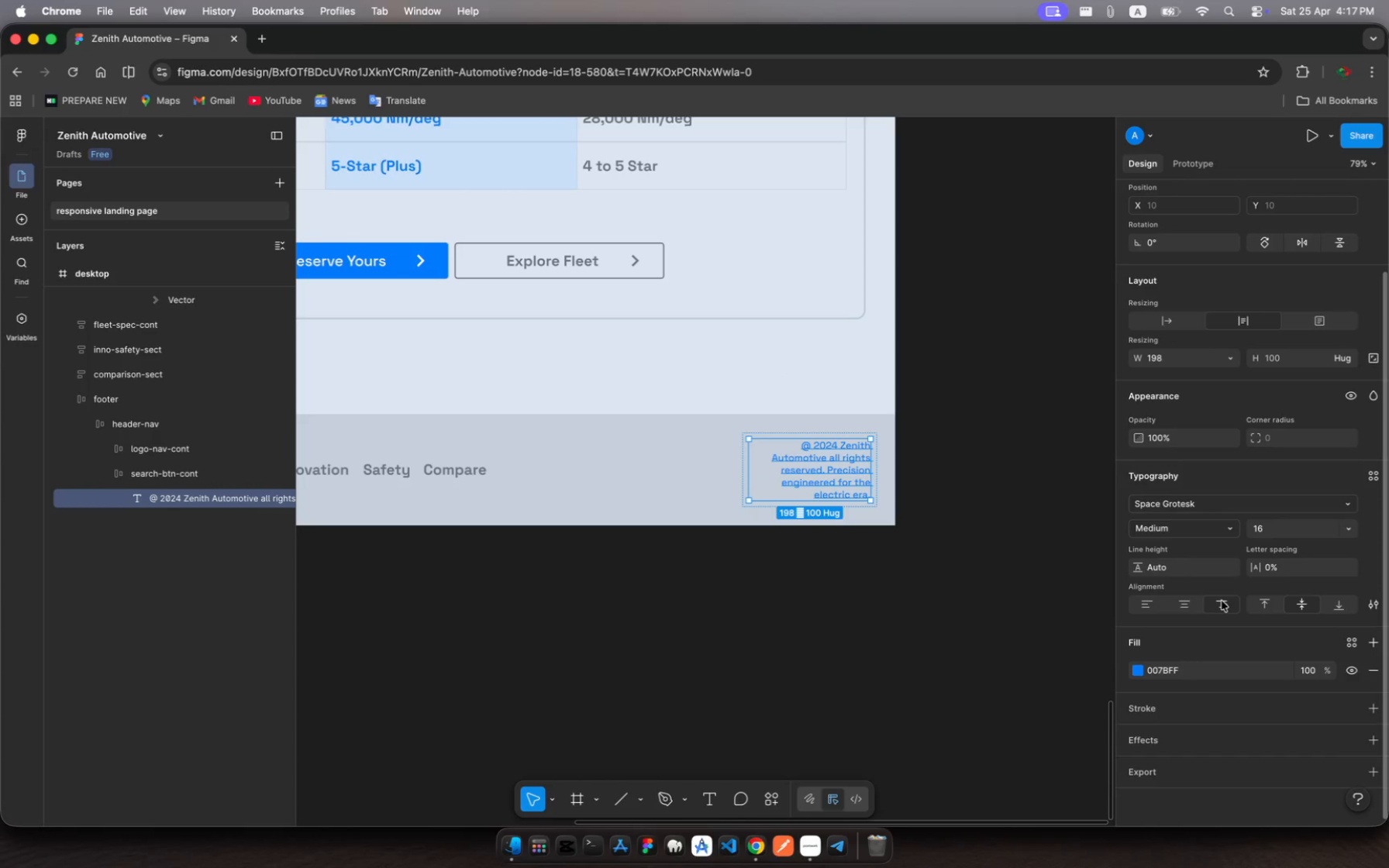 
left_click_drag(start_coordinate=[745, 456], to_coordinate=[726, 460])
 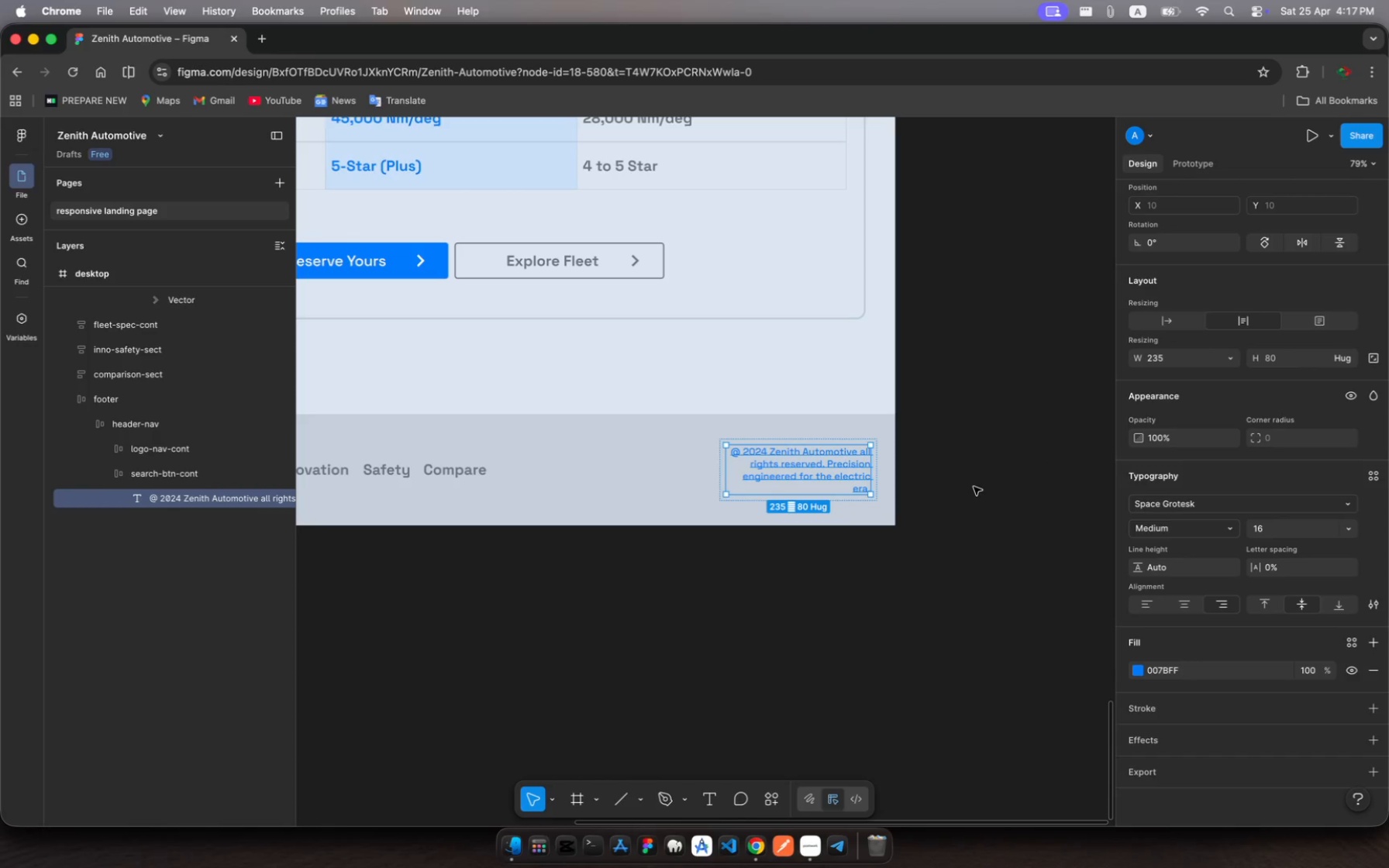 
left_click([974, 487])
 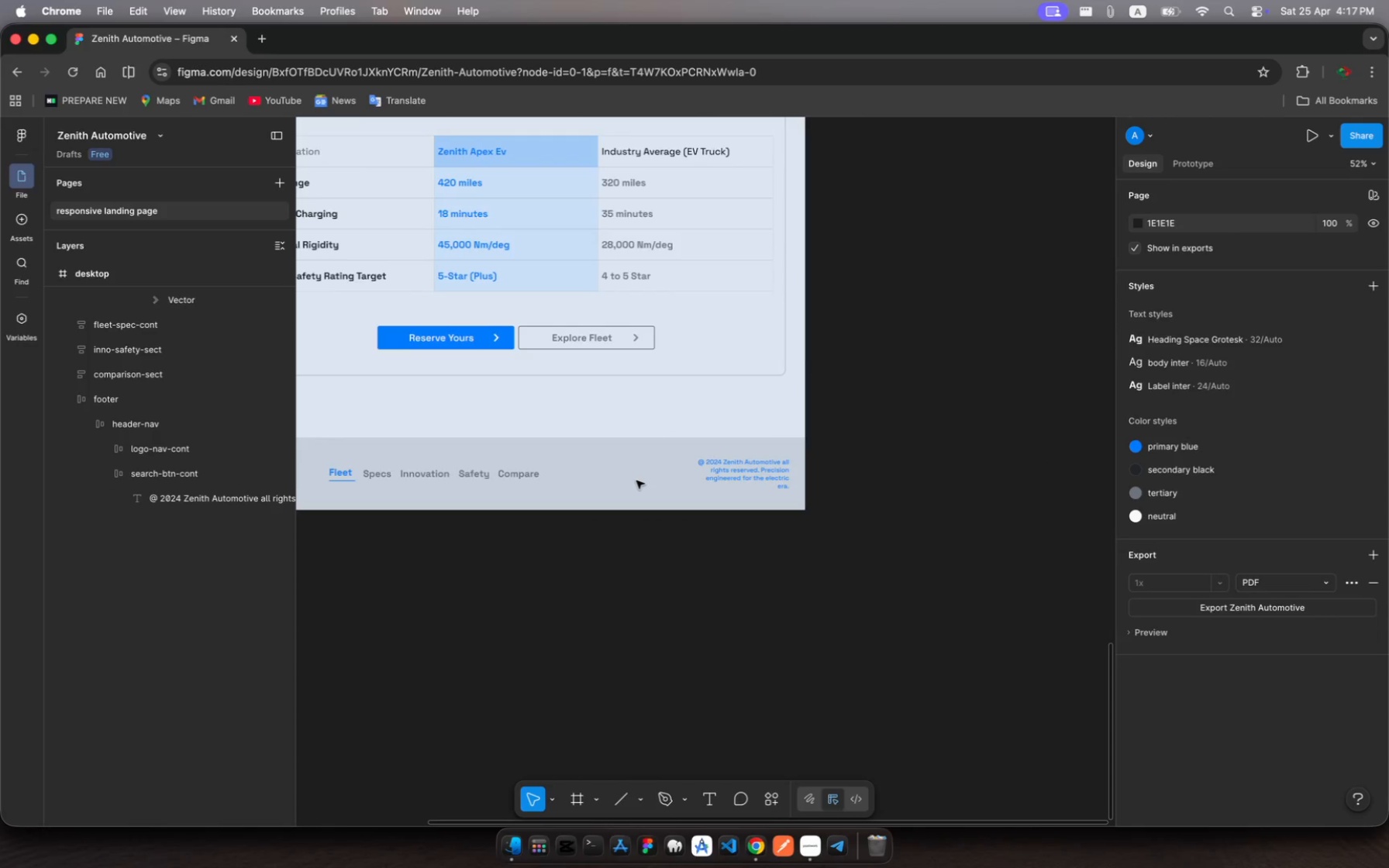 
scroll: coordinate [636, 480], scroll_direction: up, amount: 9.0
 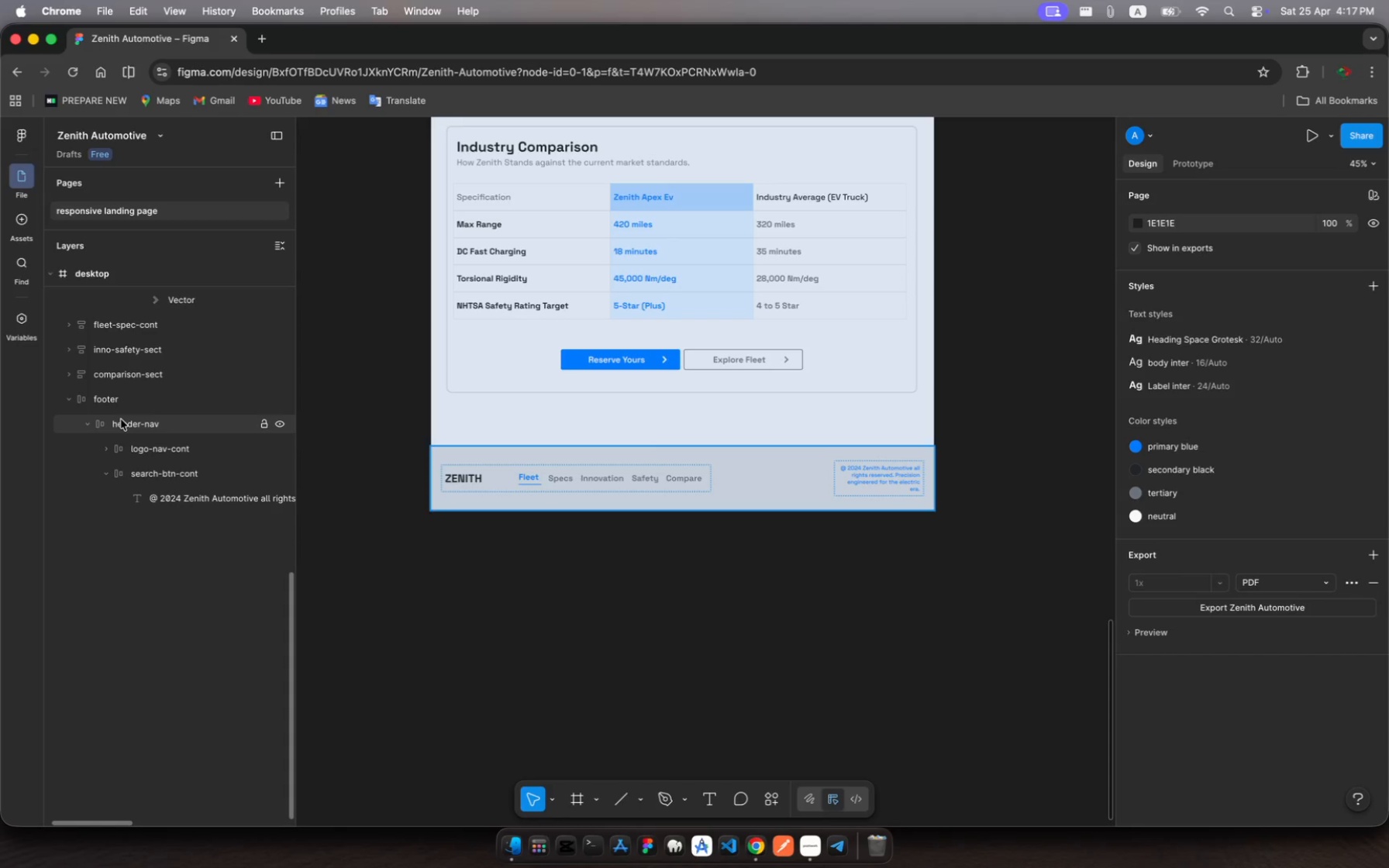 
wait(25.4)
 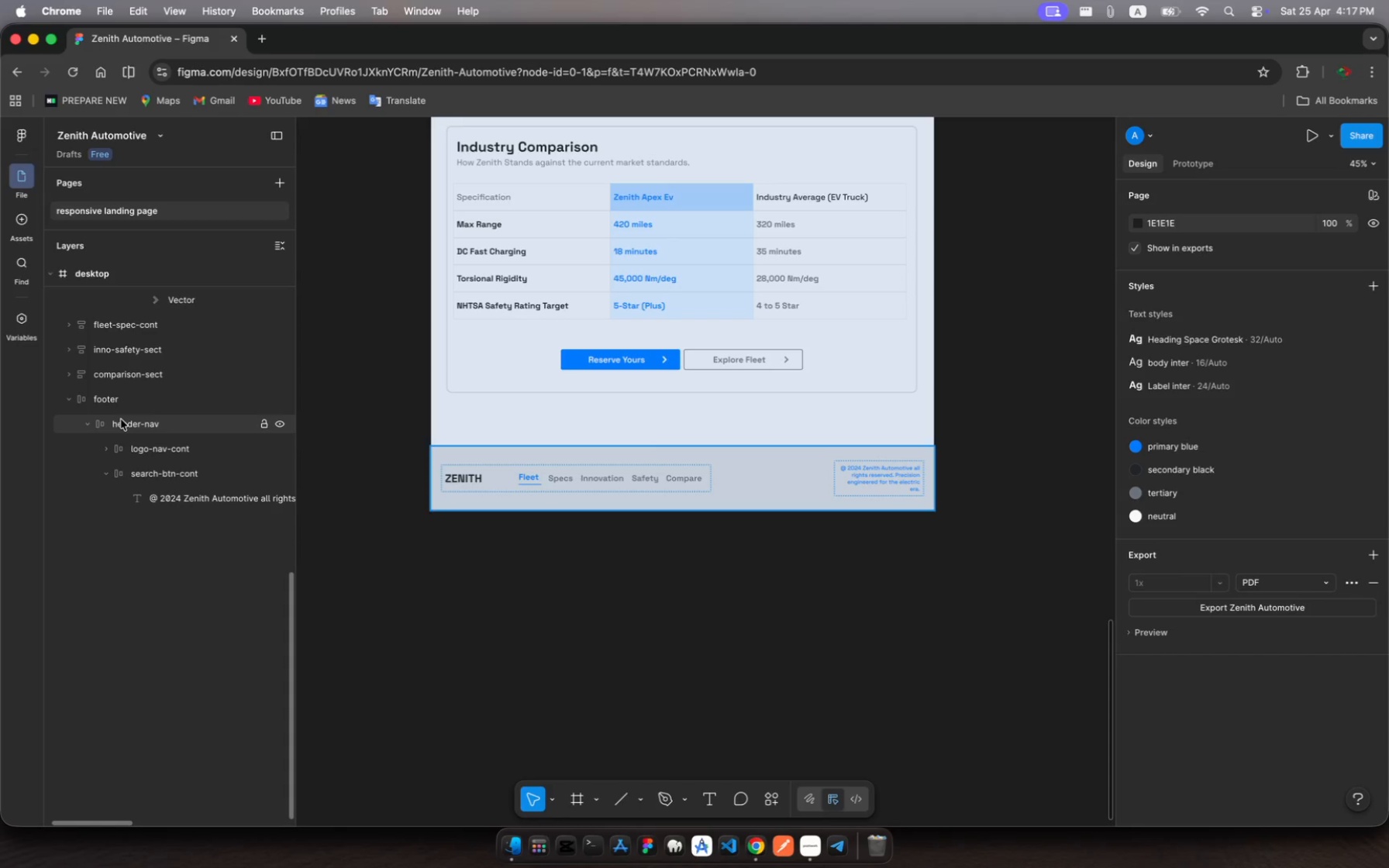 
scroll: coordinate [595, 370], scroll_direction: up, amount: 59.0
 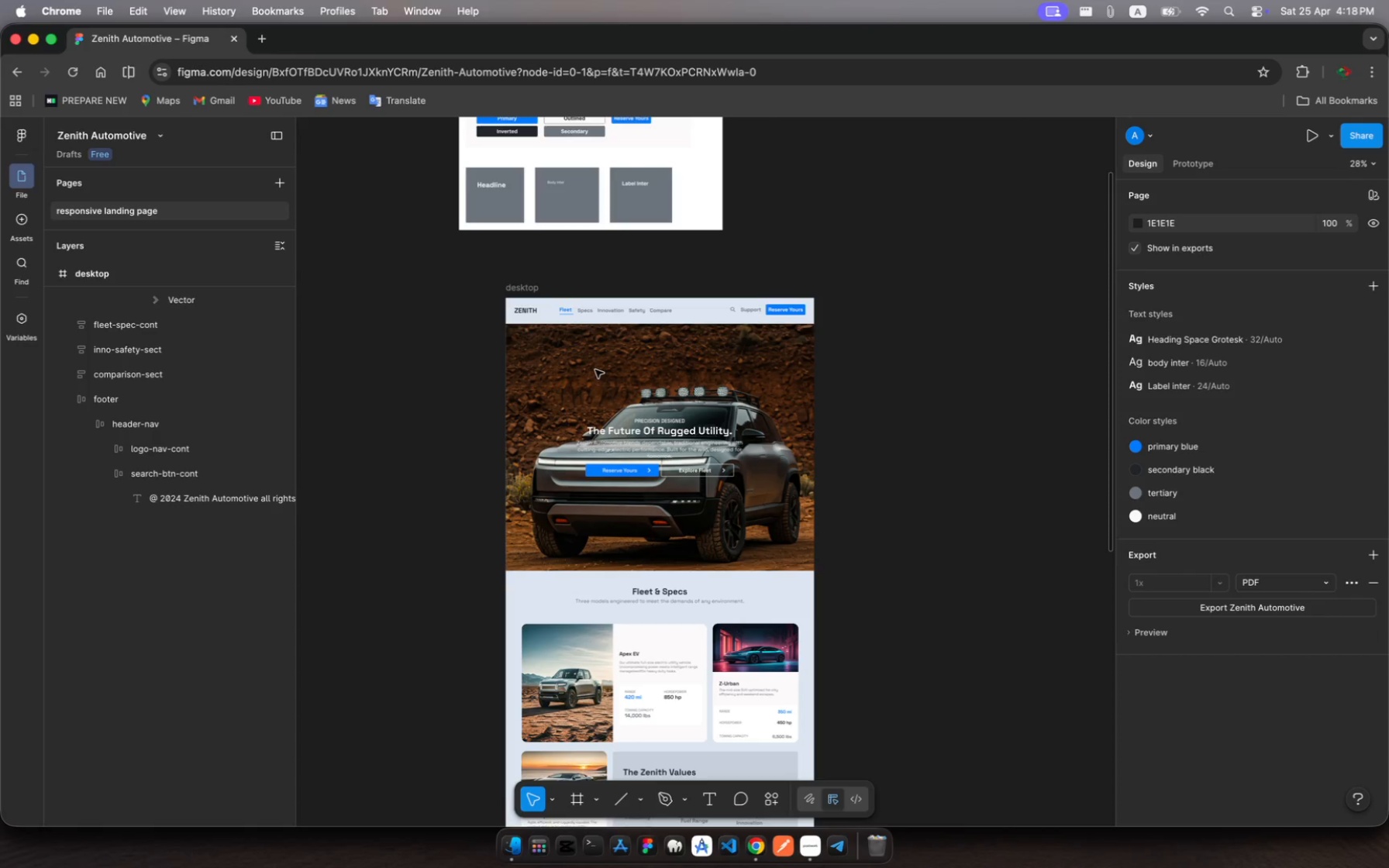 
wait(11.84)
 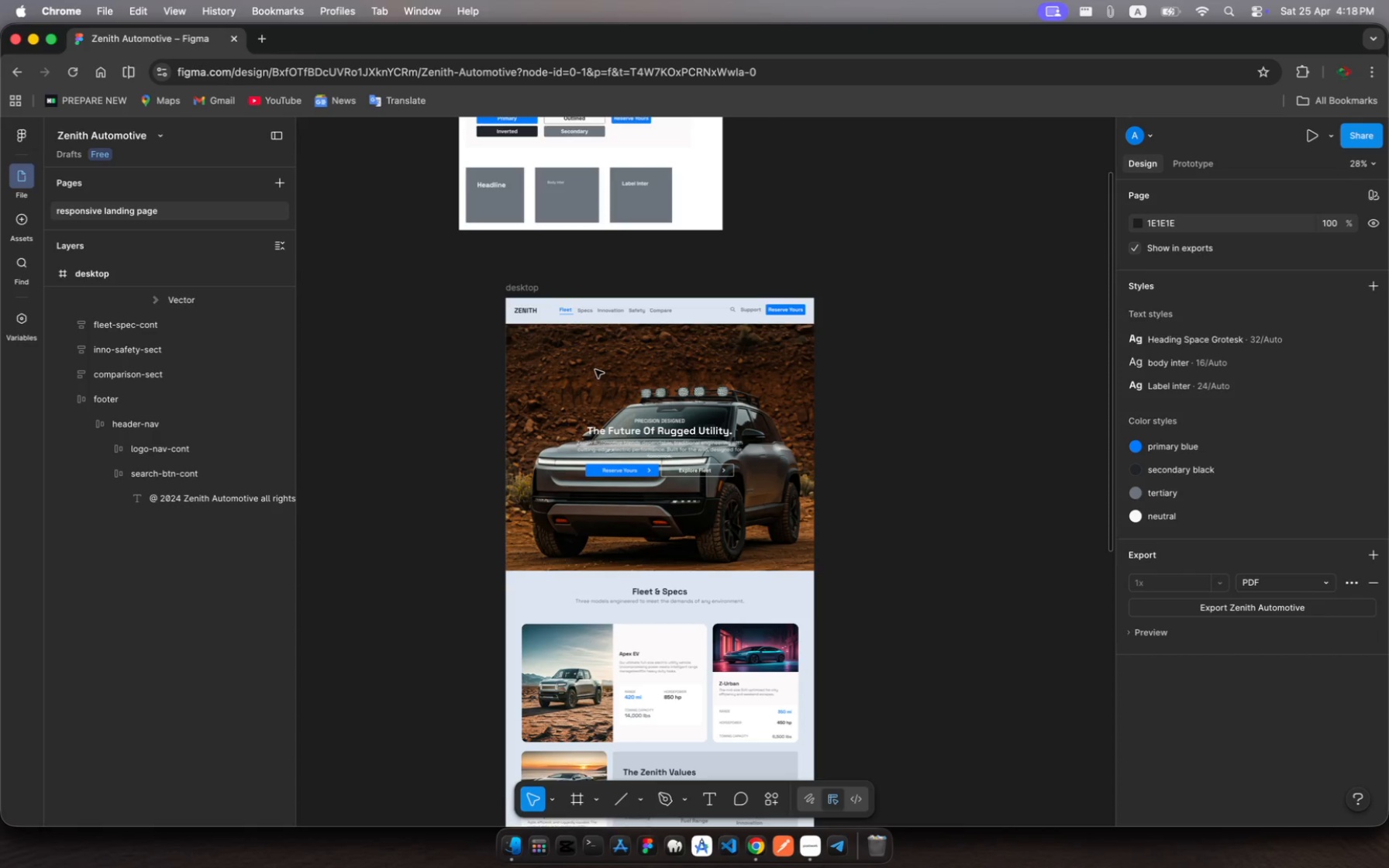 
left_click([73, 399])
 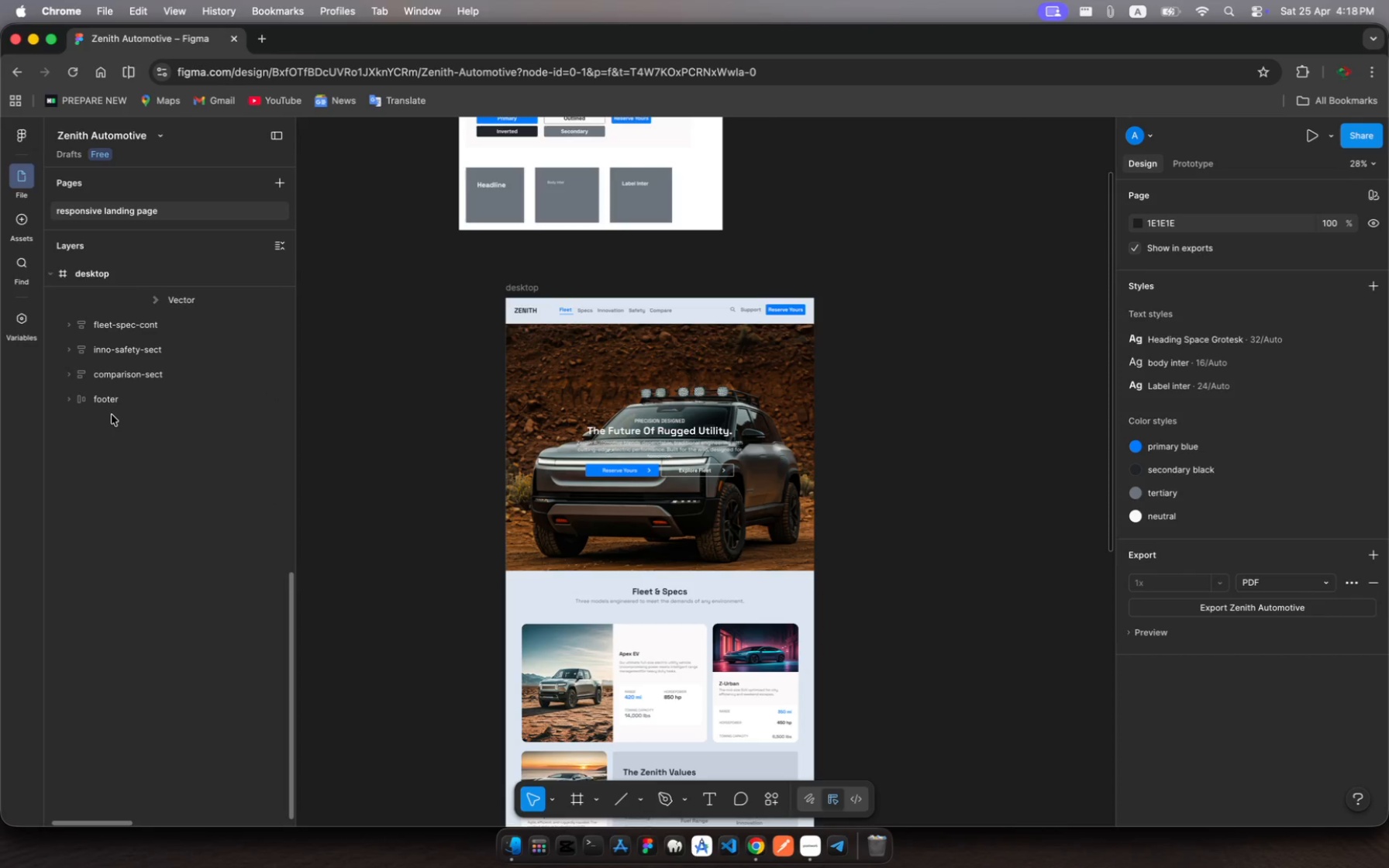 
scroll: coordinate [112, 415], scroll_direction: up, amount: 103.0
 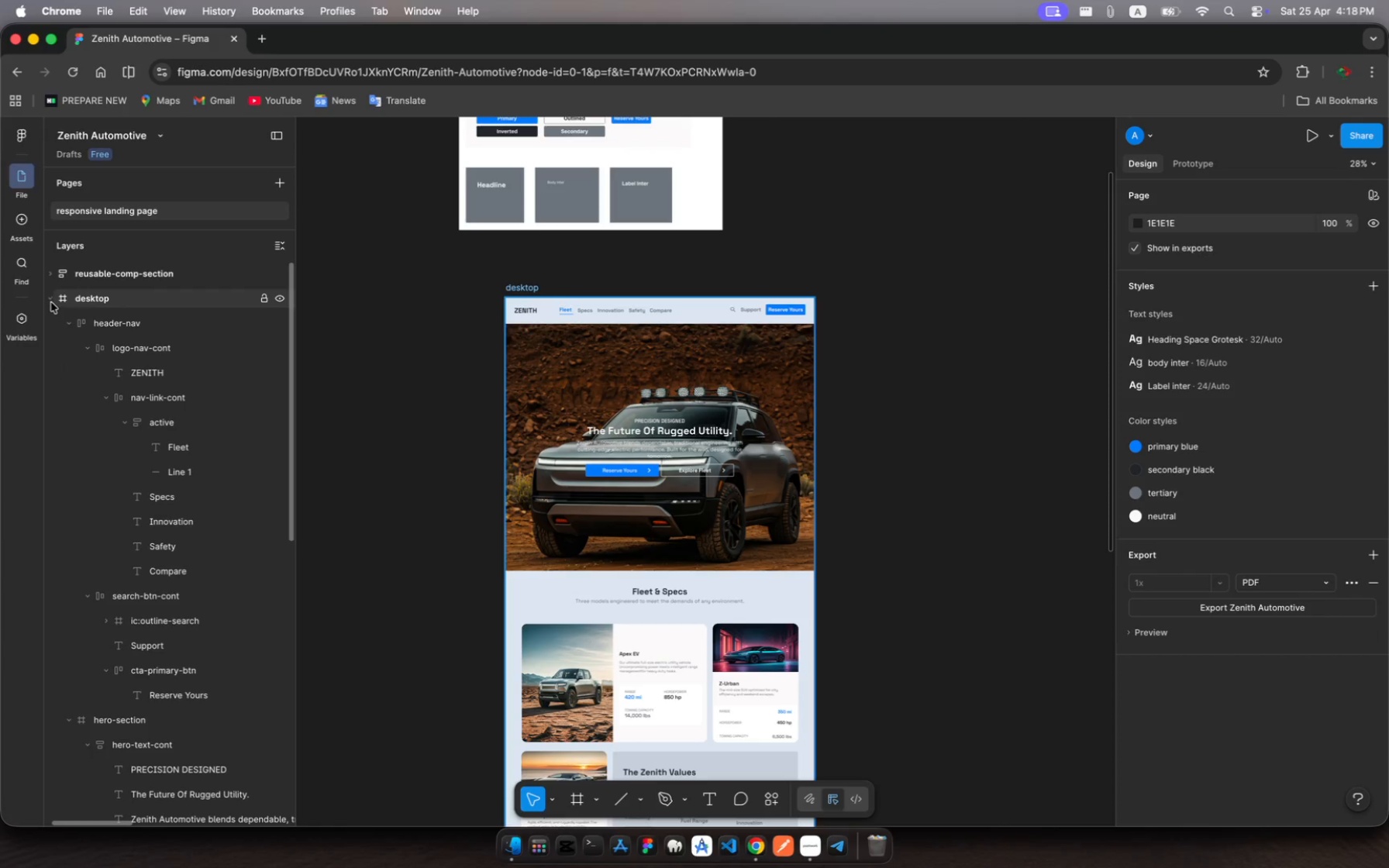 
left_click([51, 301])
 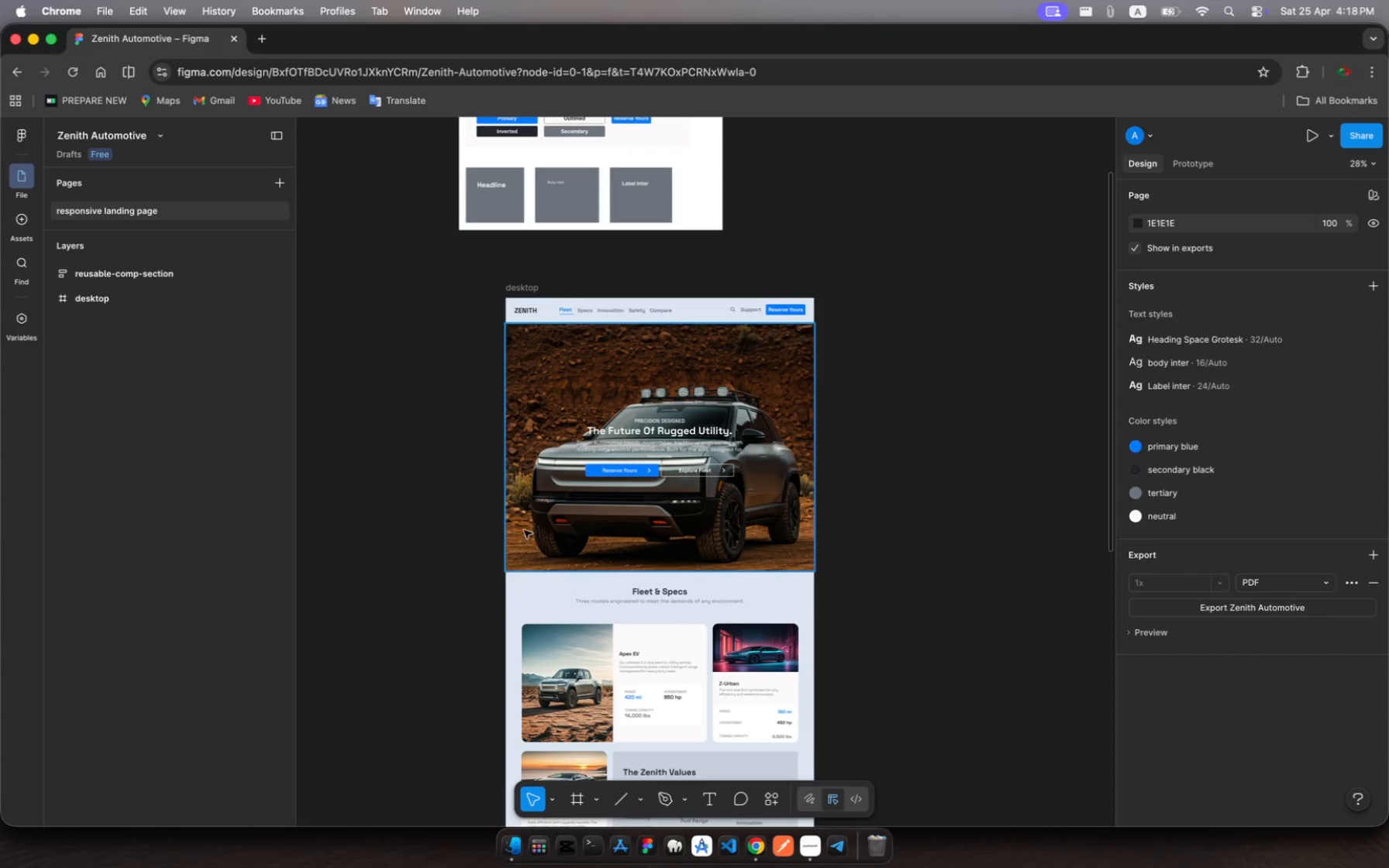 
scroll: coordinate [610, 449], scroll_direction: down, amount: 16.0
 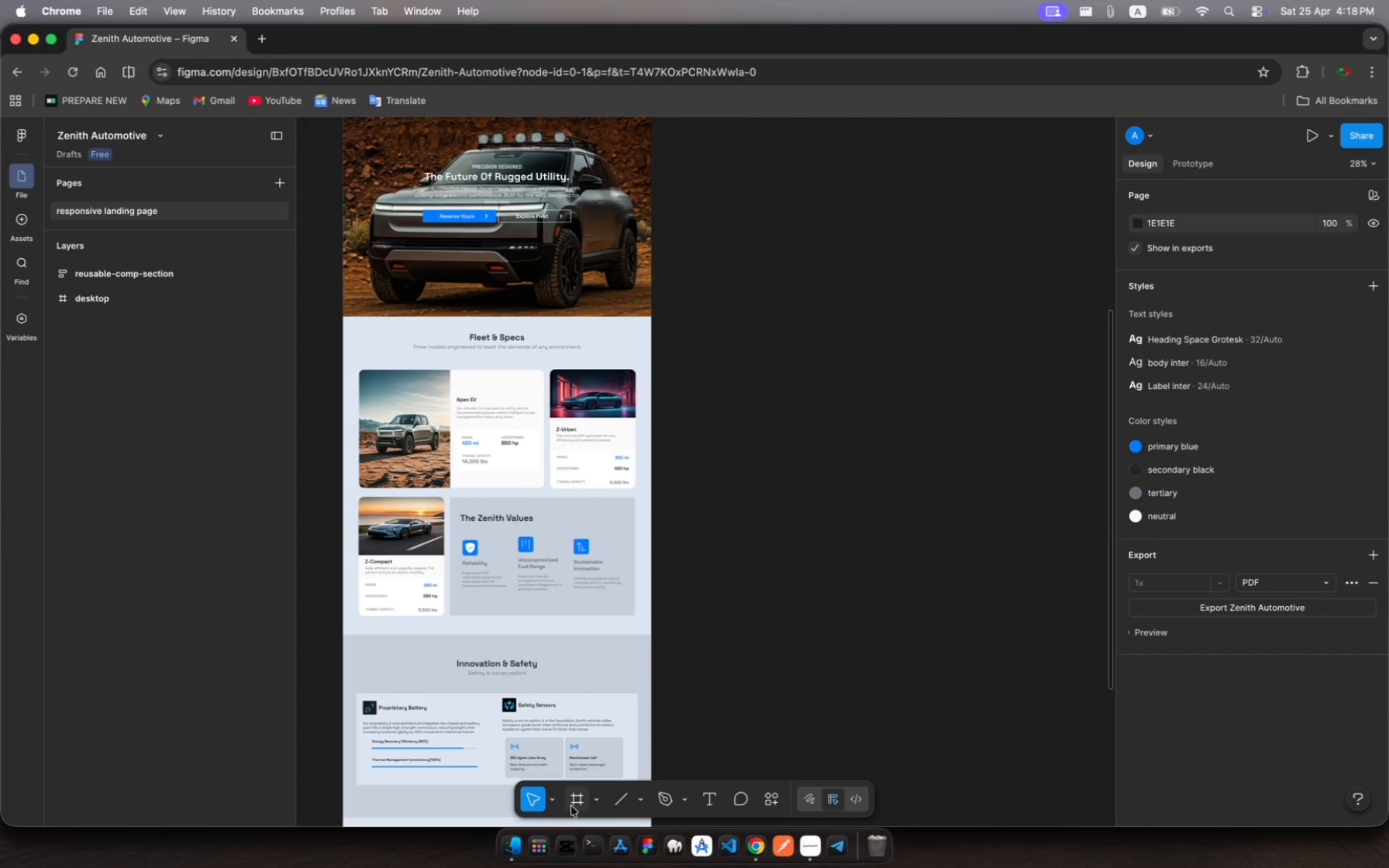 
left_click([575, 804])
 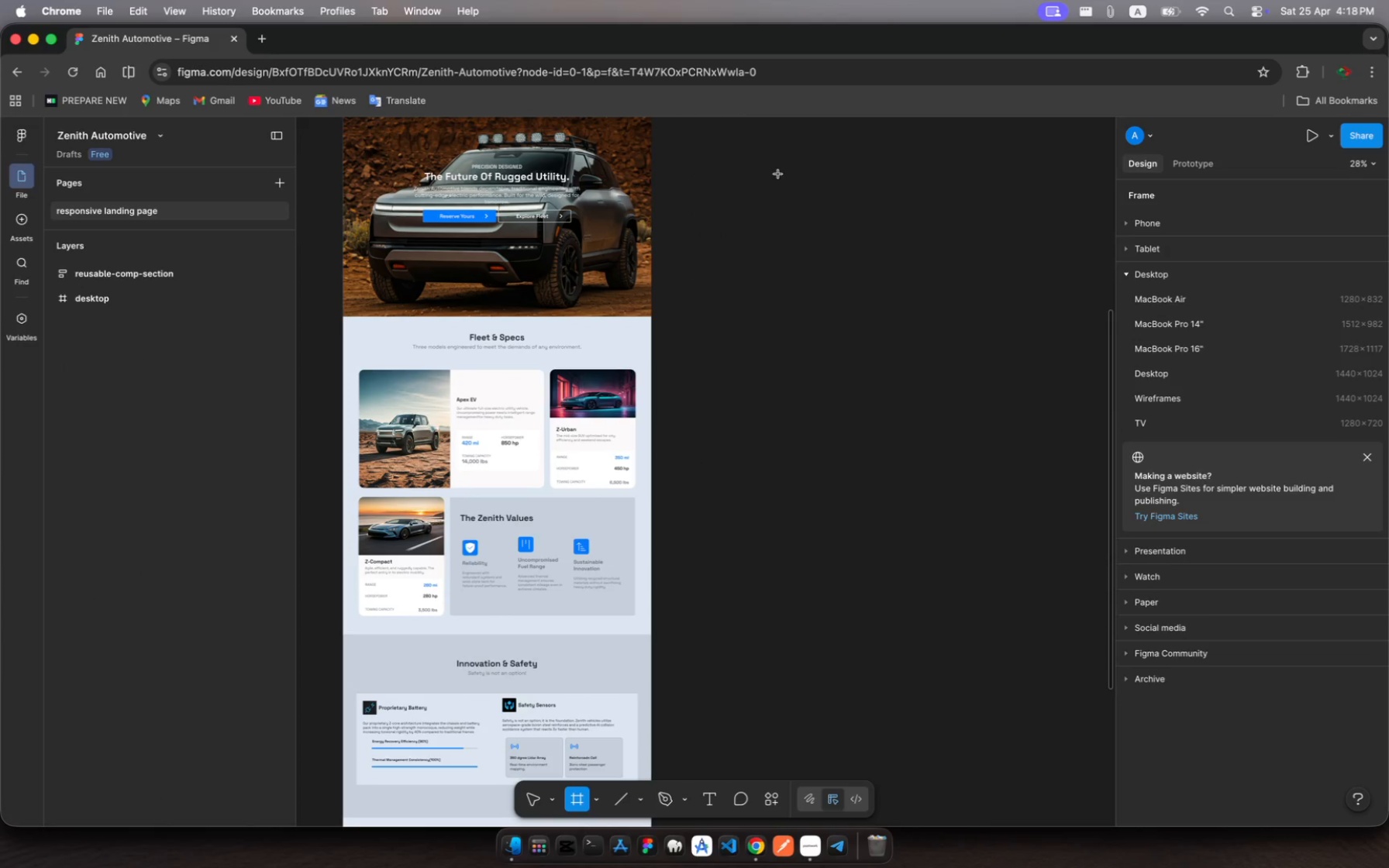 
left_click_drag(start_coordinate=[773, 174], to_coordinate=[1036, 577])
 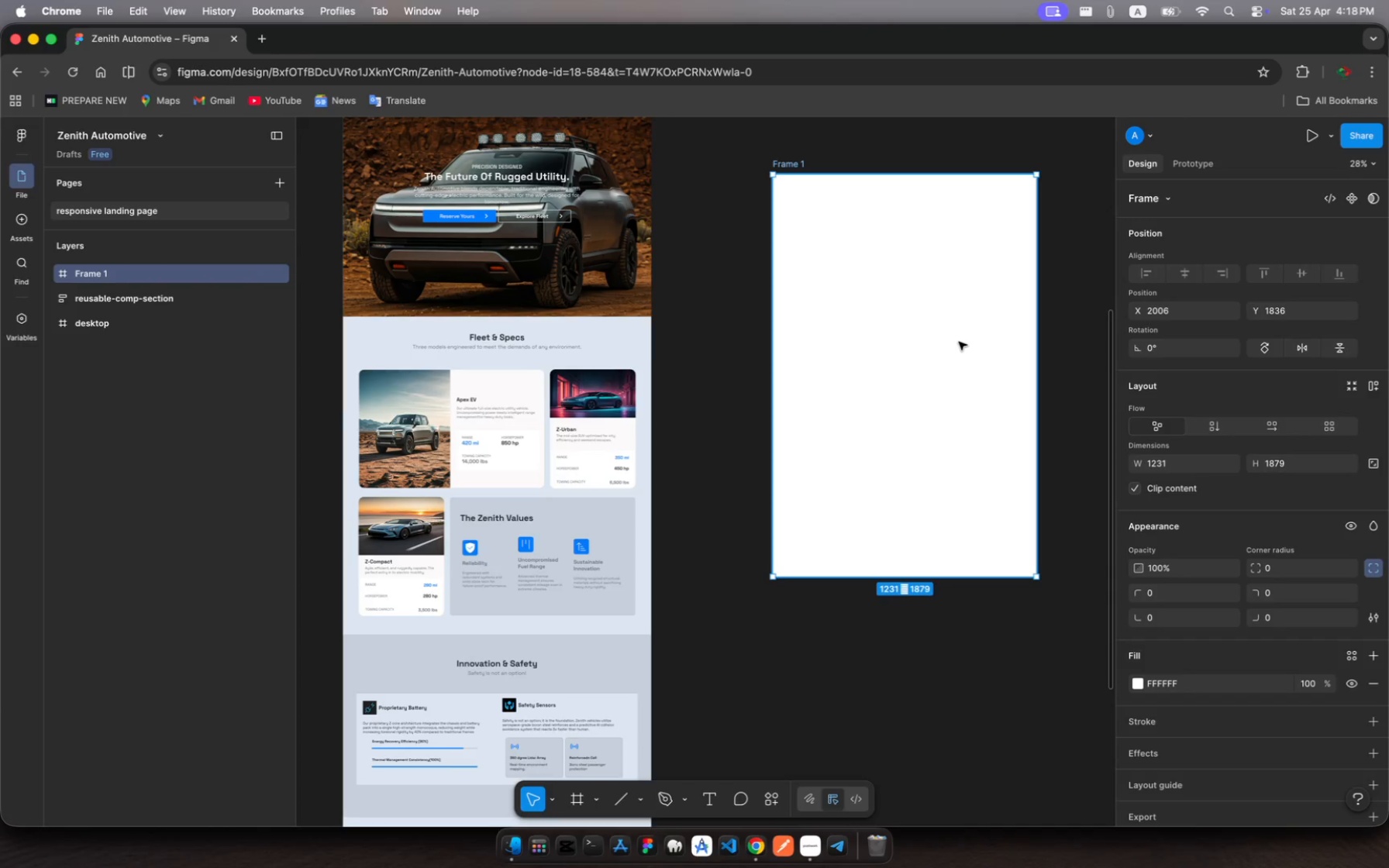 
scroll: coordinate [959, 342], scroll_direction: down, amount: 4.0
 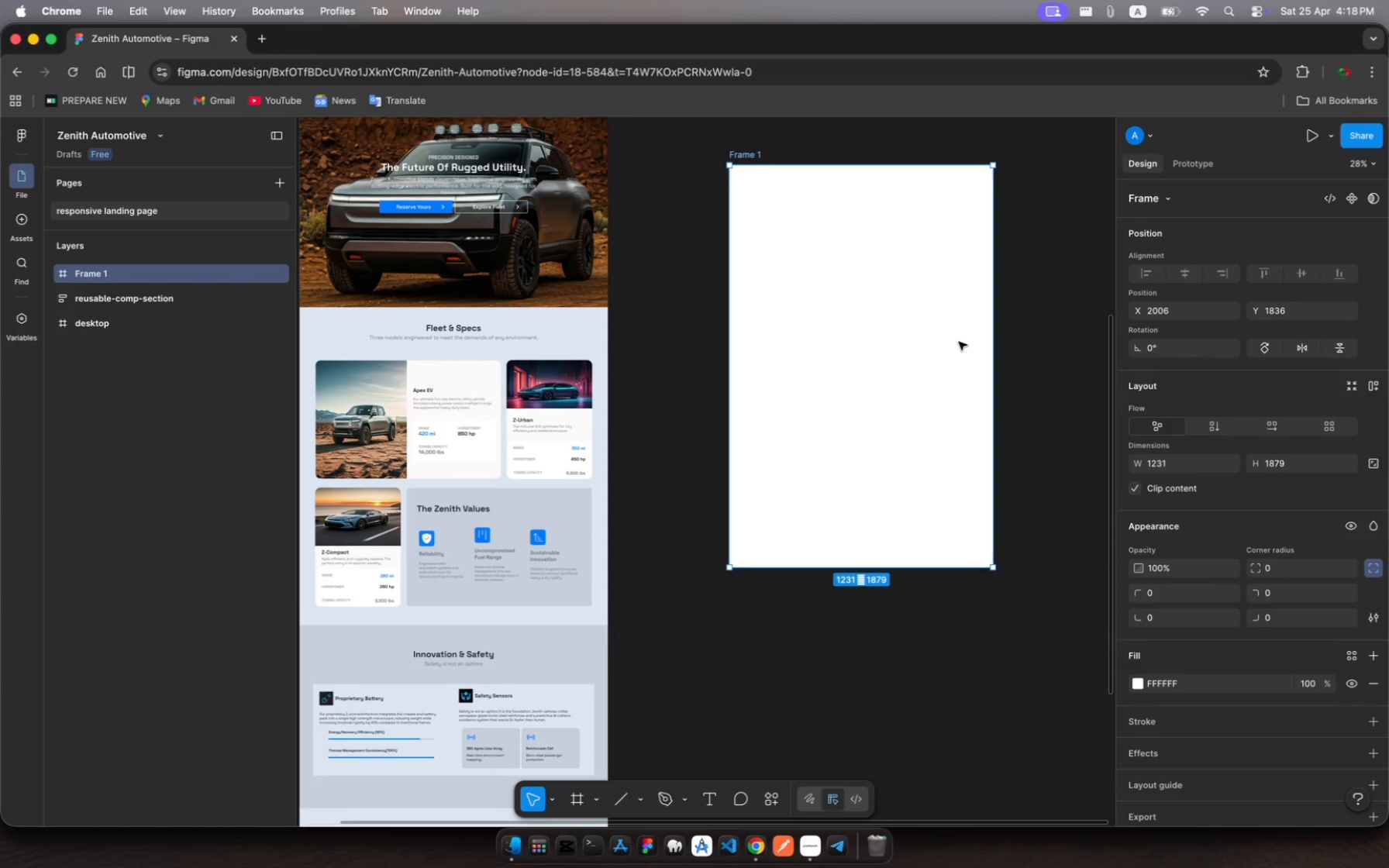 
scroll: coordinate [959, 342], scroll_direction: up, amount: 8.0
 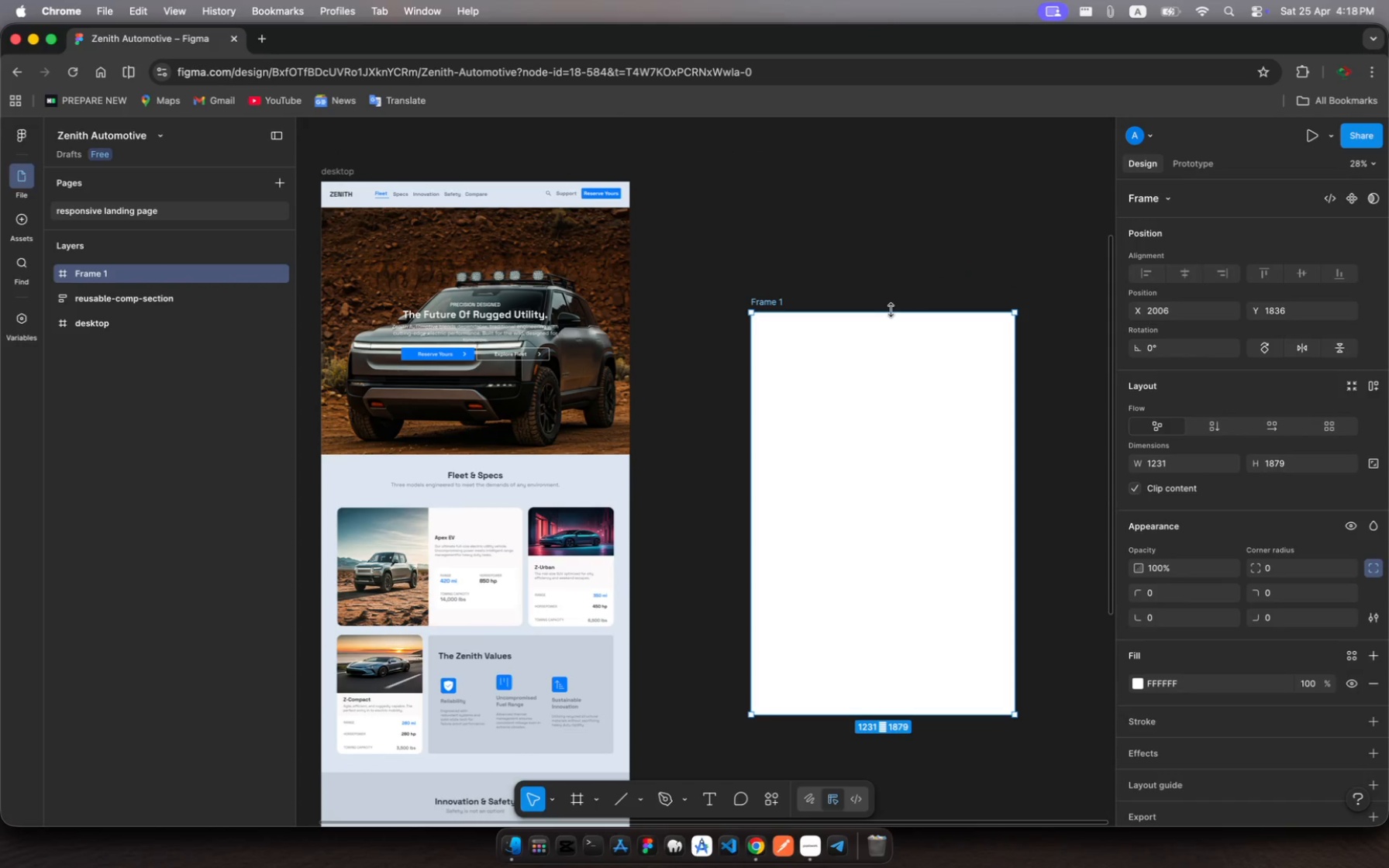 
left_click_drag(start_coordinate=[891, 310], to_coordinate=[865, 181])
 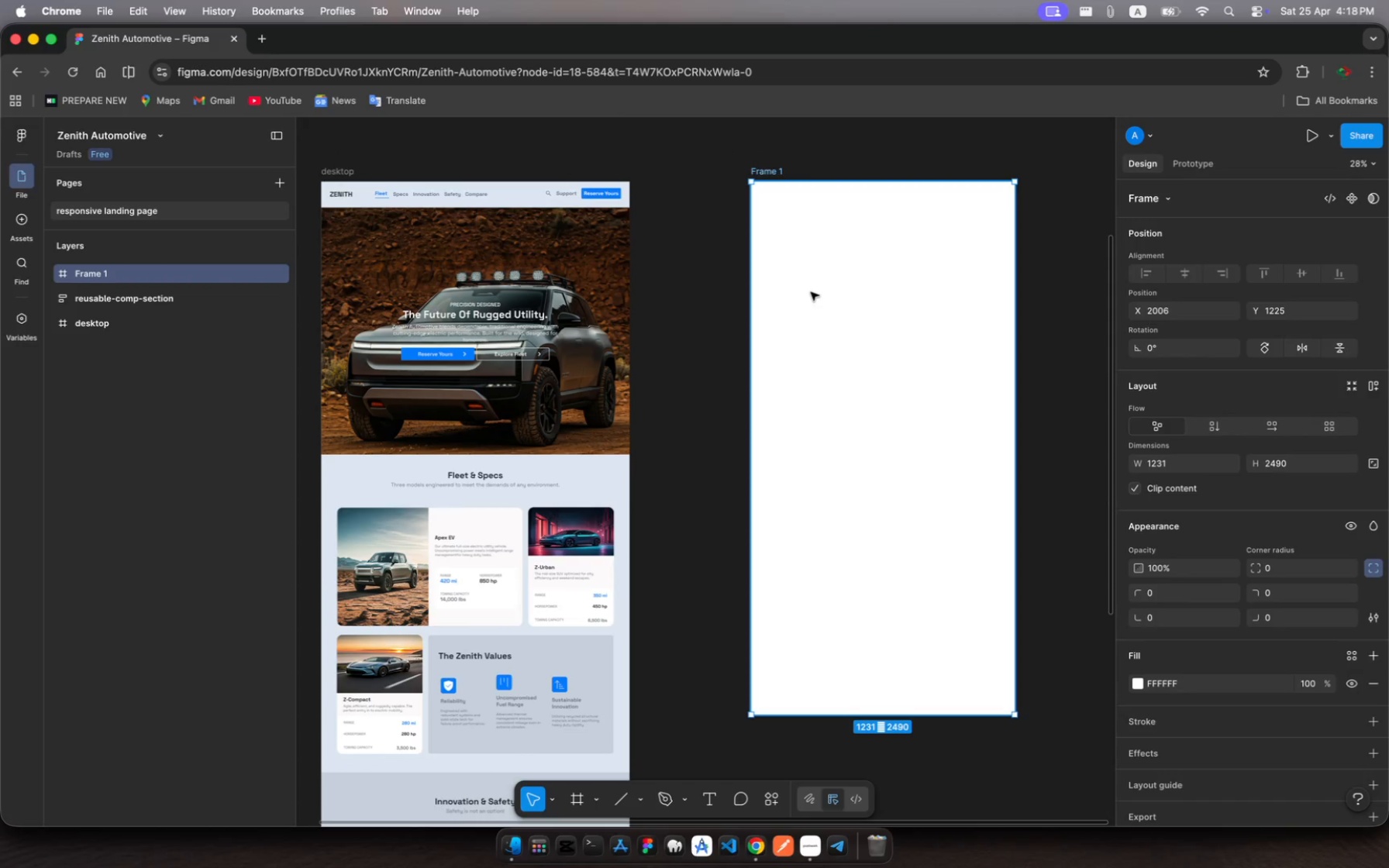 
left_click_drag(start_coordinate=[811, 292], to_coordinate=[750, 295])
 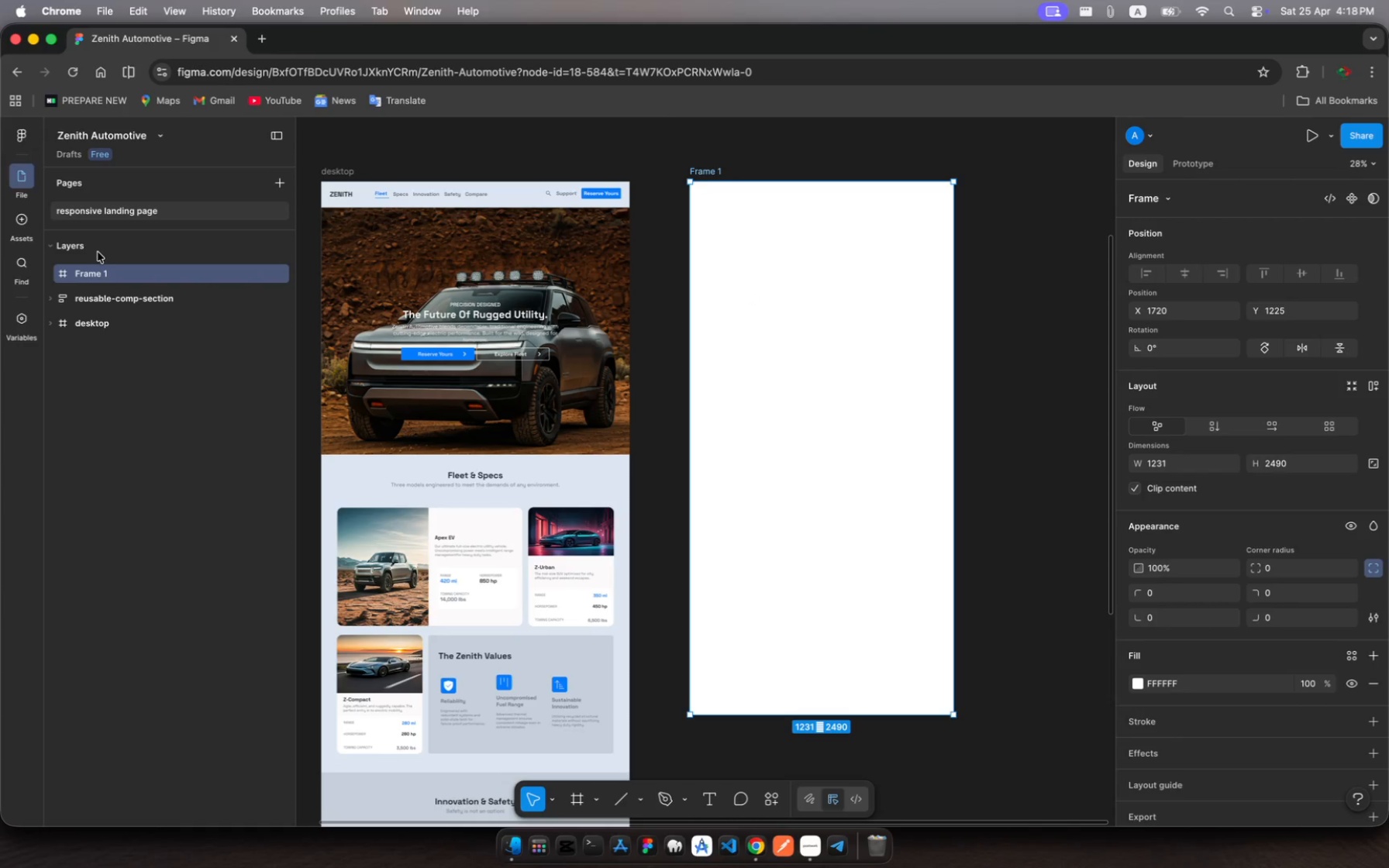 
left_click_drag(start_coordinate=[88, 276], to_coordinate=[81, 365])
 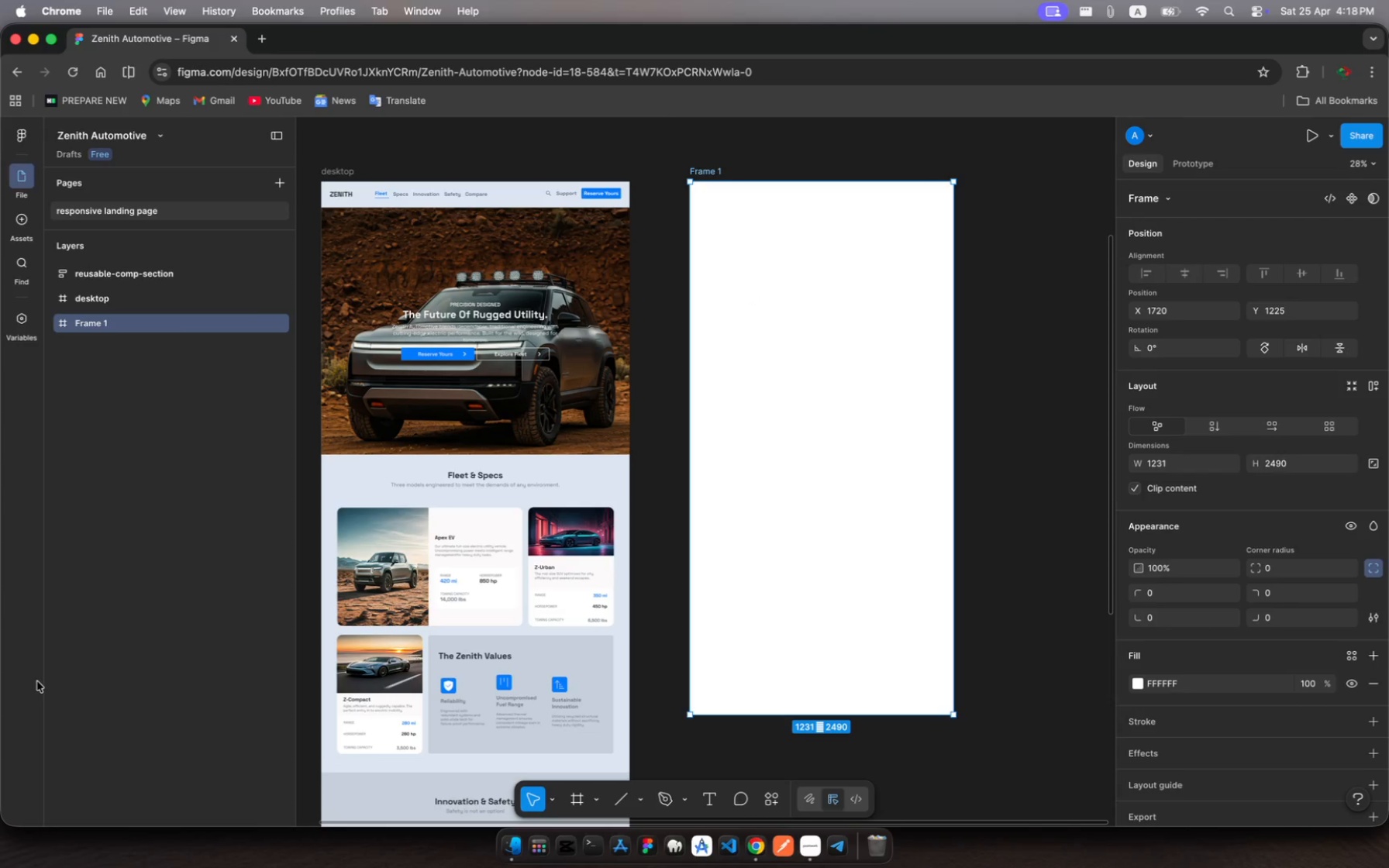 
key(Meta+MetaRight)
 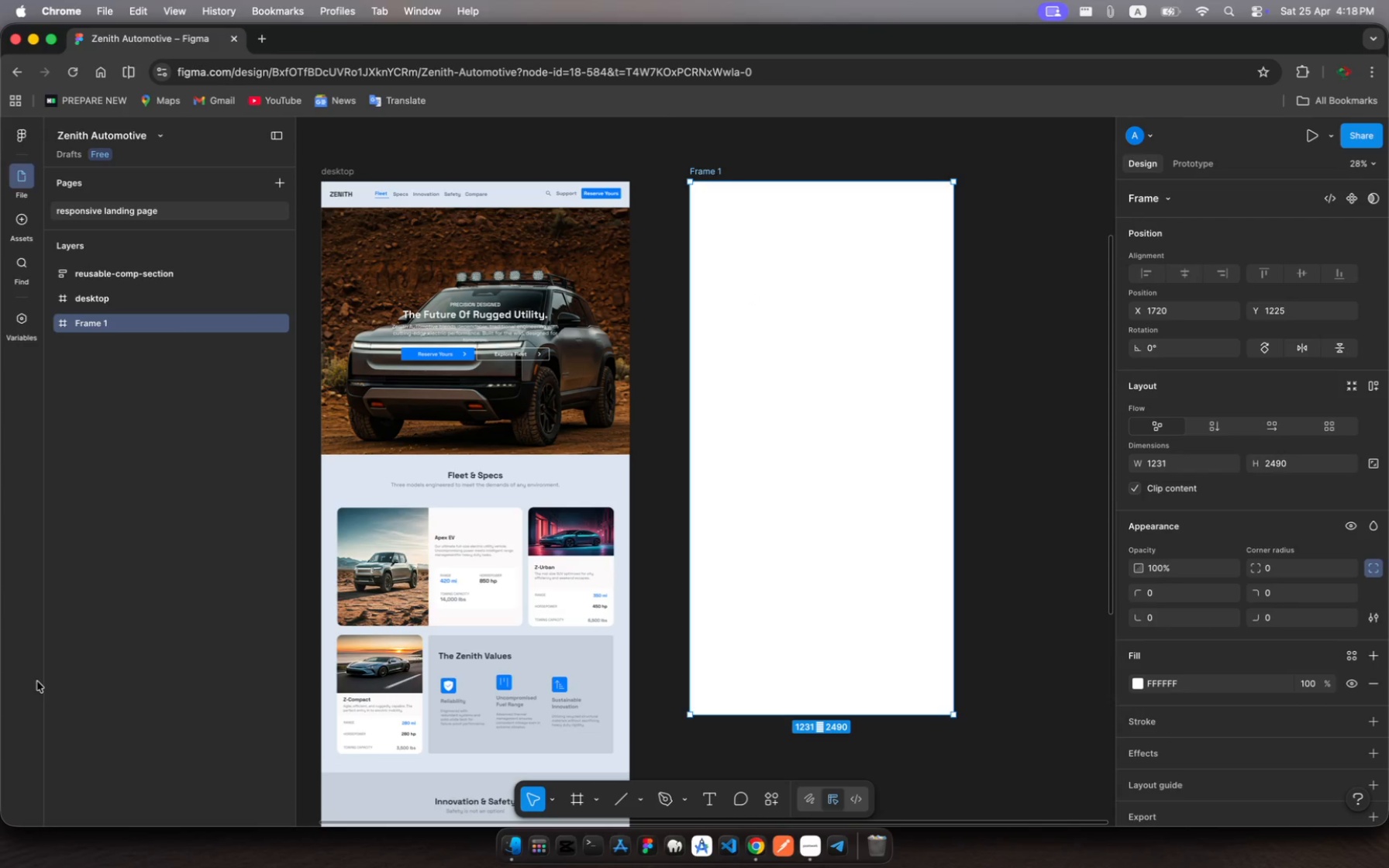 
key(Meta+R)
 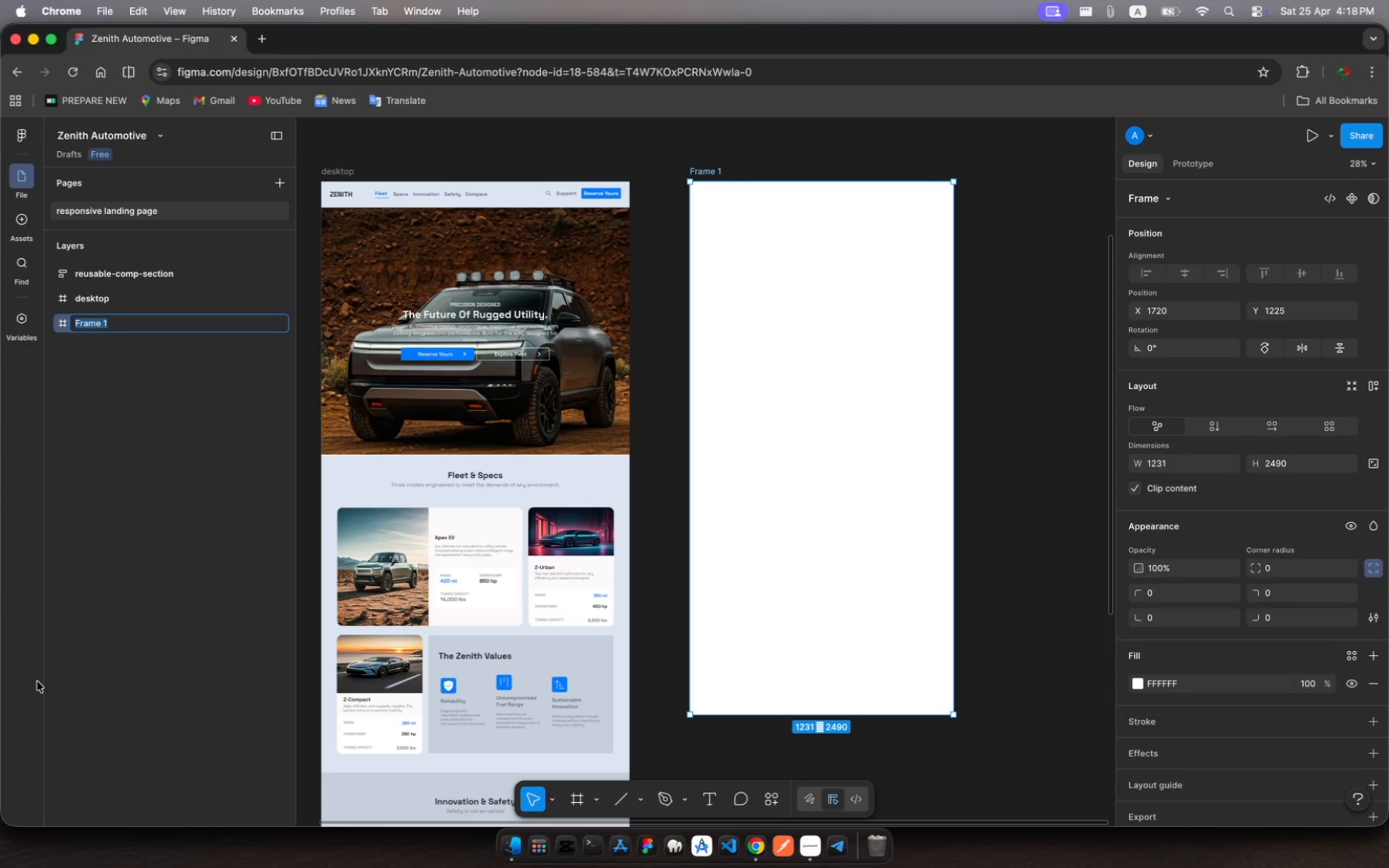 
type(mobile)
 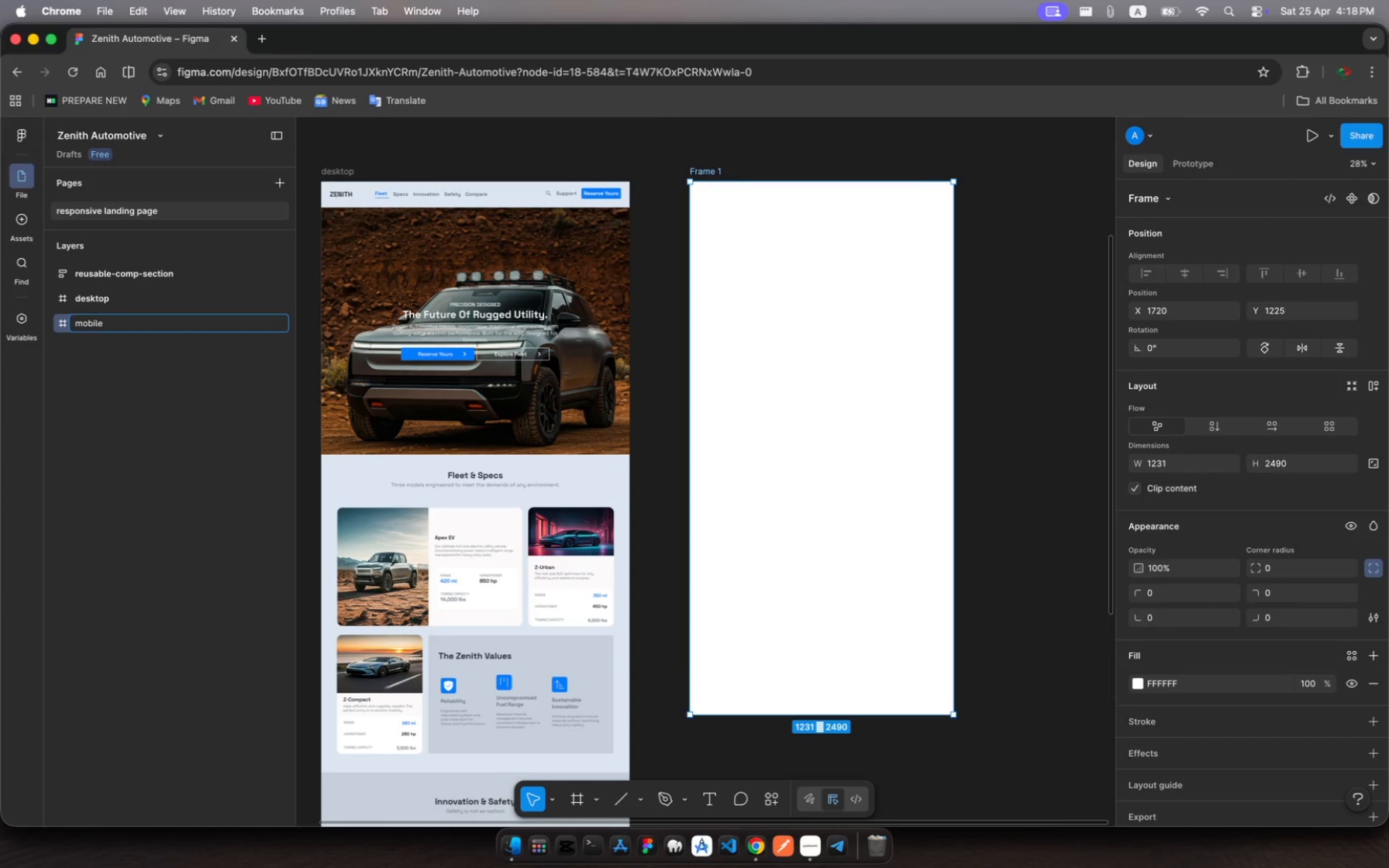 
key(Enter)
 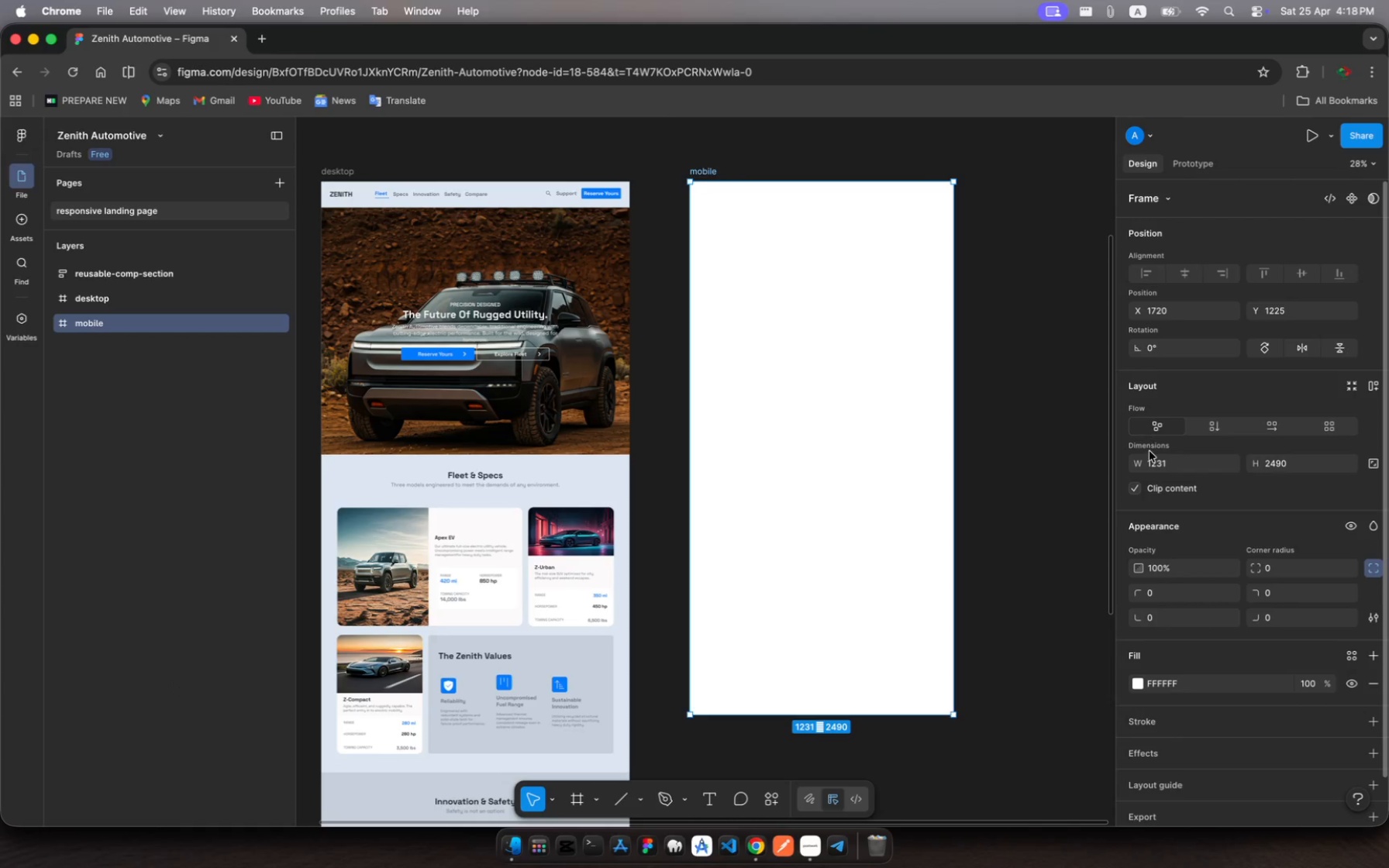 
left_click([1156, 461])
 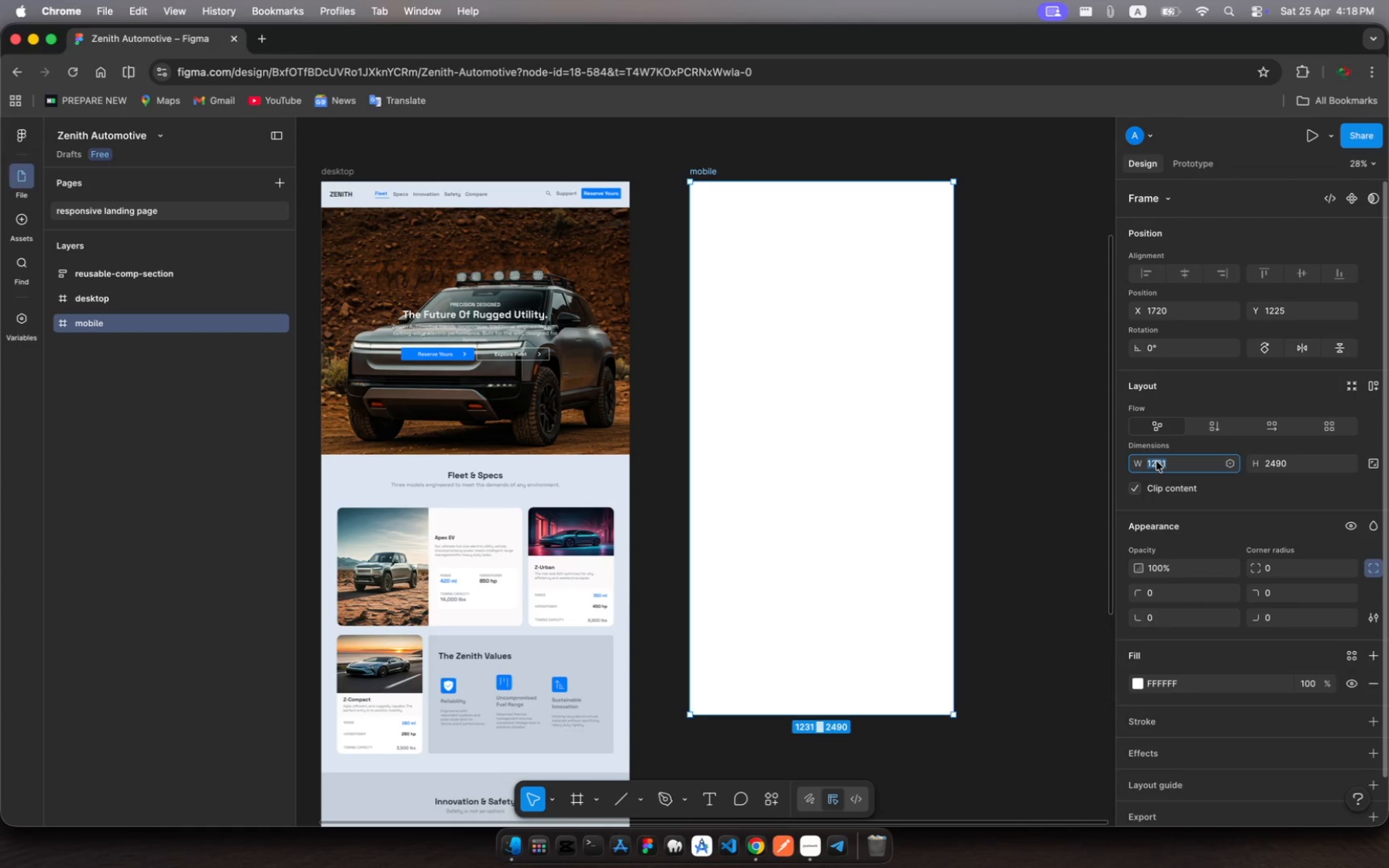 
type(30)
 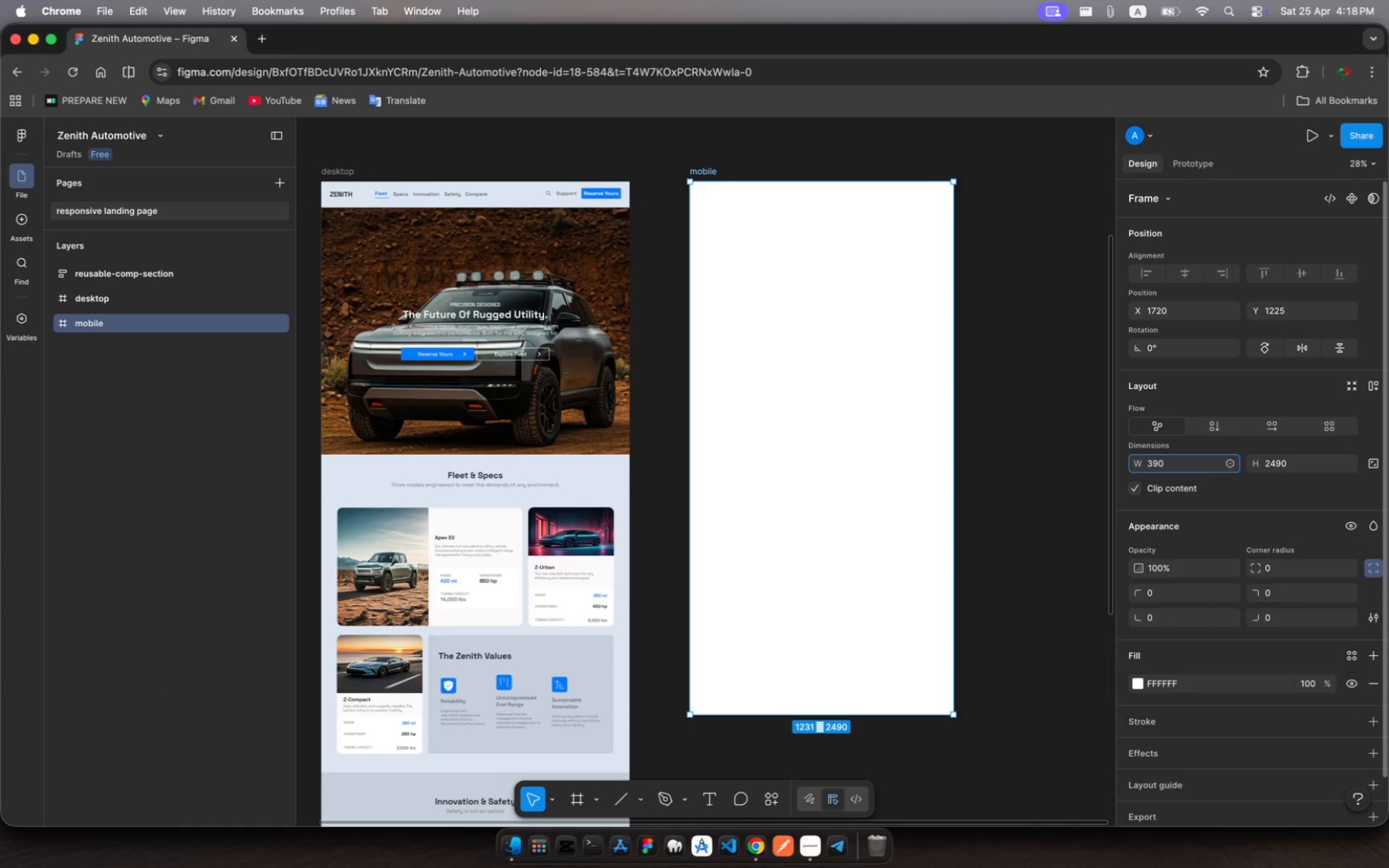 
hold_key(key=9, duration=0.34)
 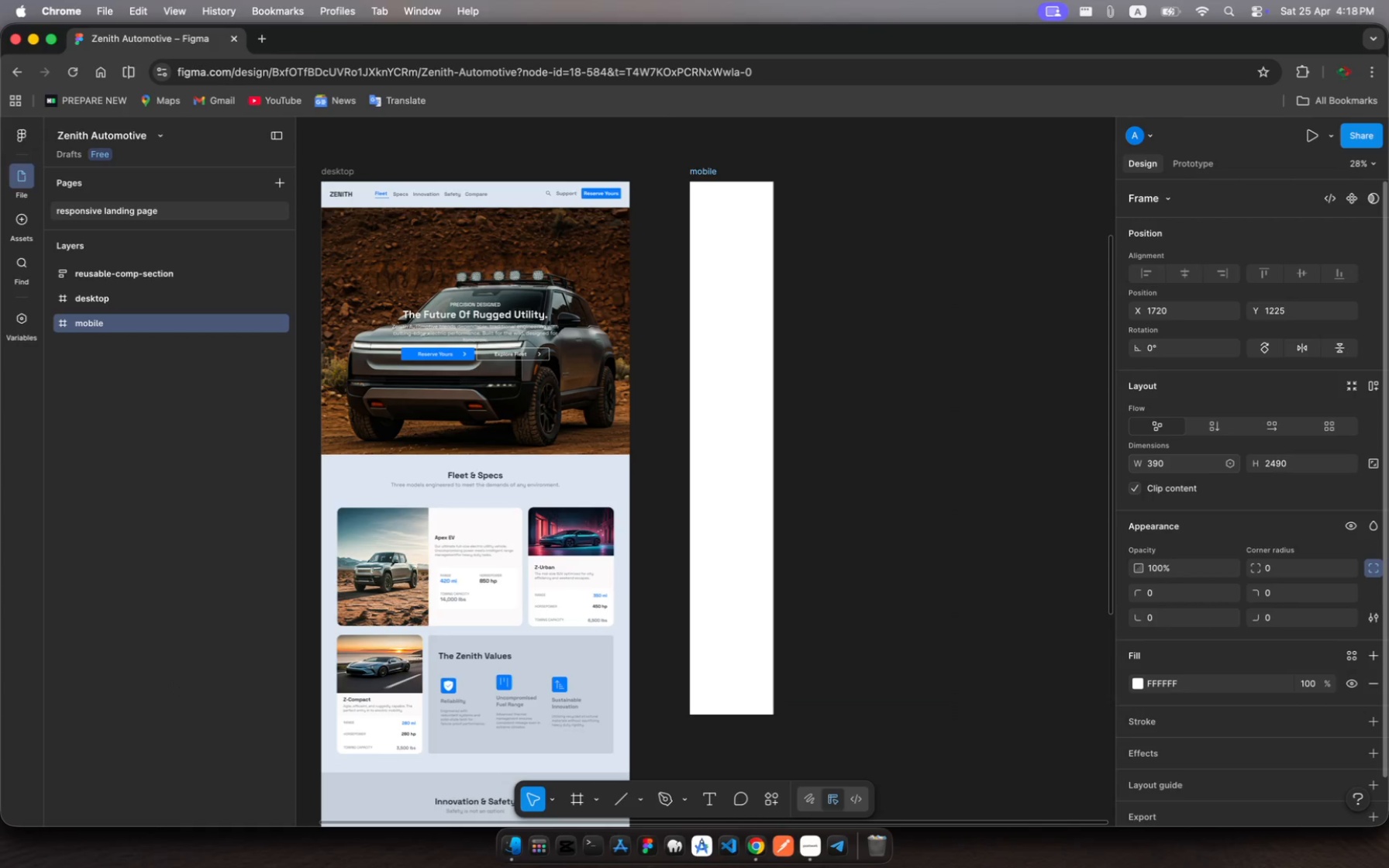 
key(Enter)
 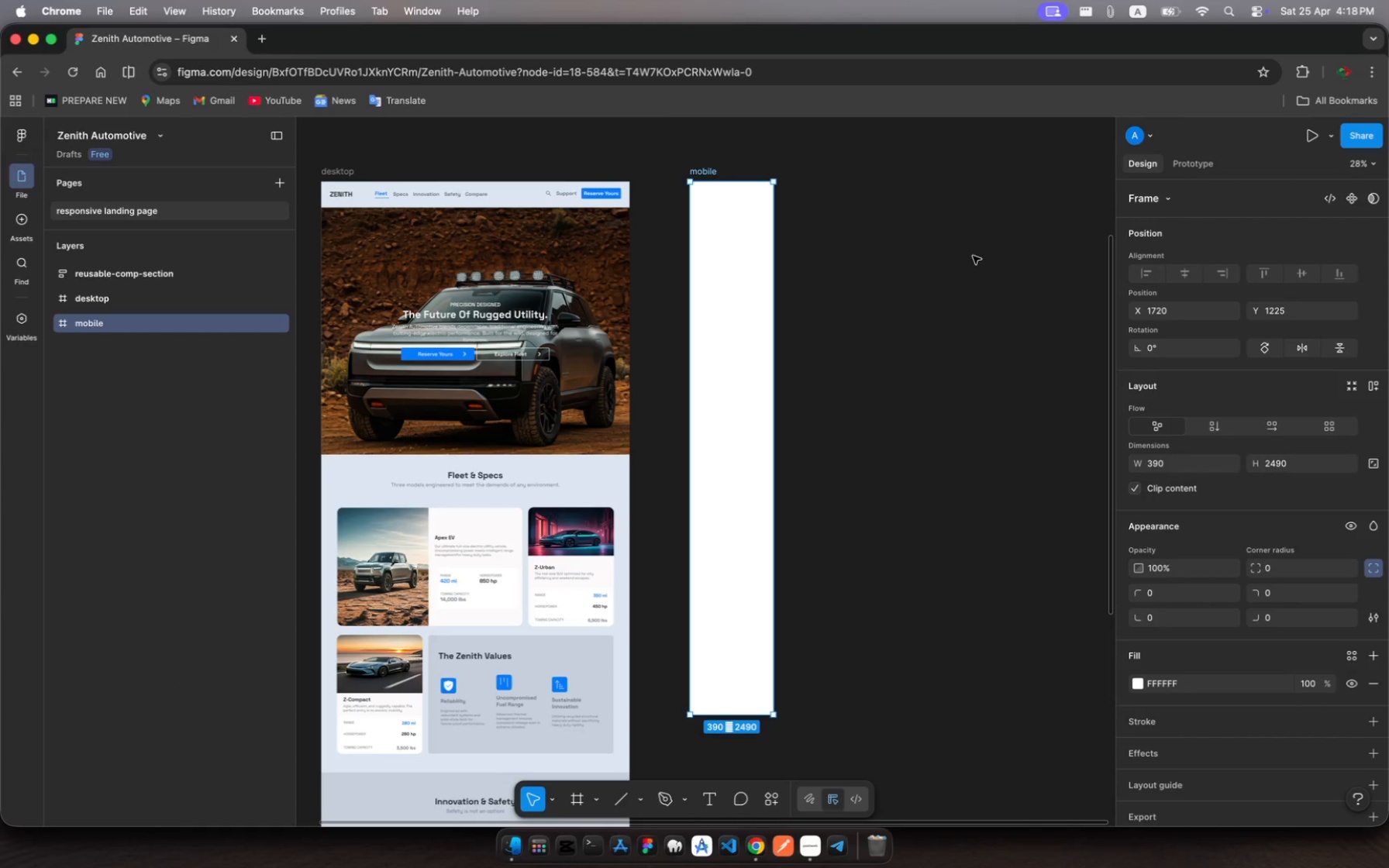 
scroll: coordinate [882, 398], scroll_direction: up, amount: 32.0
 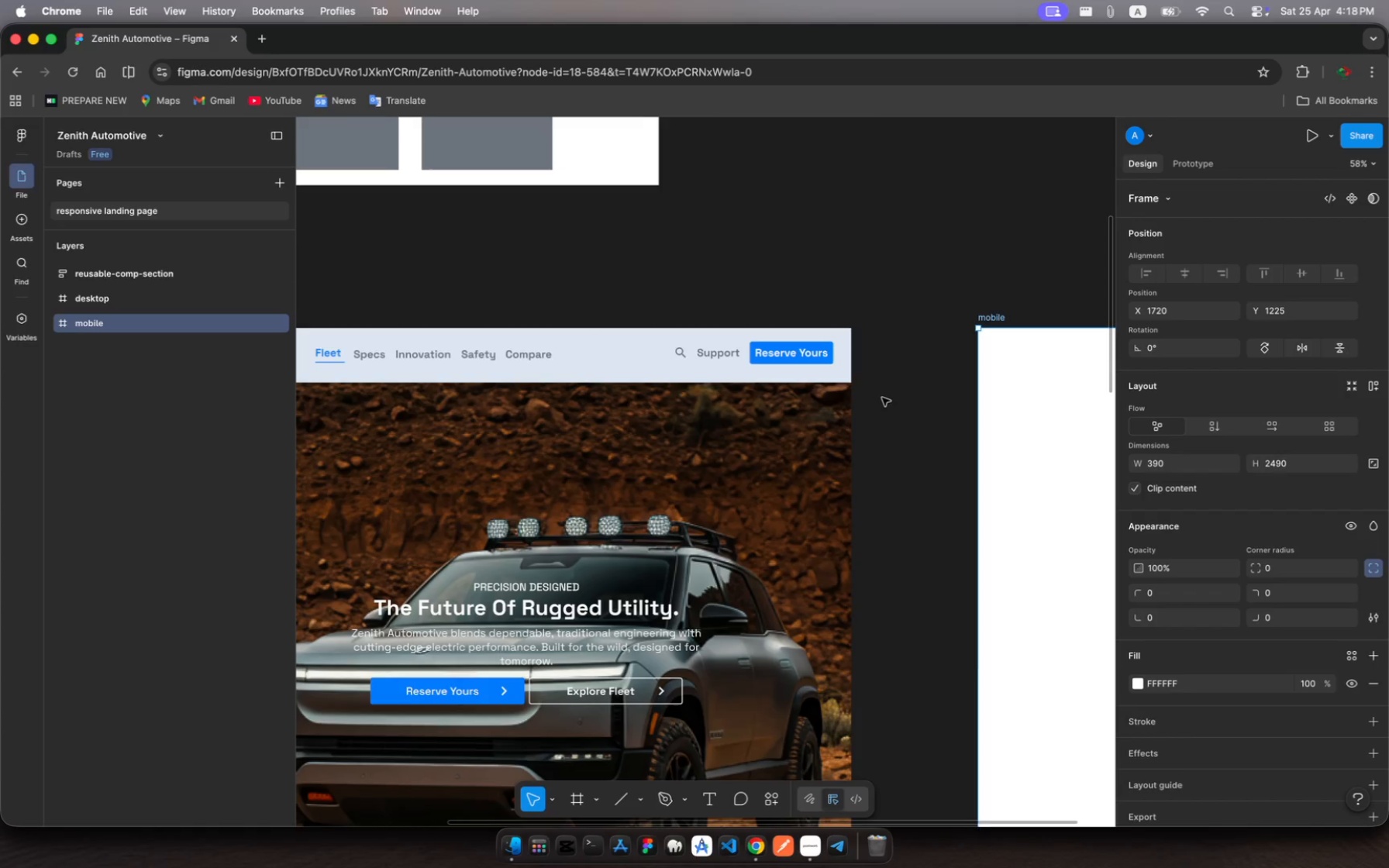 
scroll: coordinate [882, 398], scroll_direction: down, amount: 1.0
 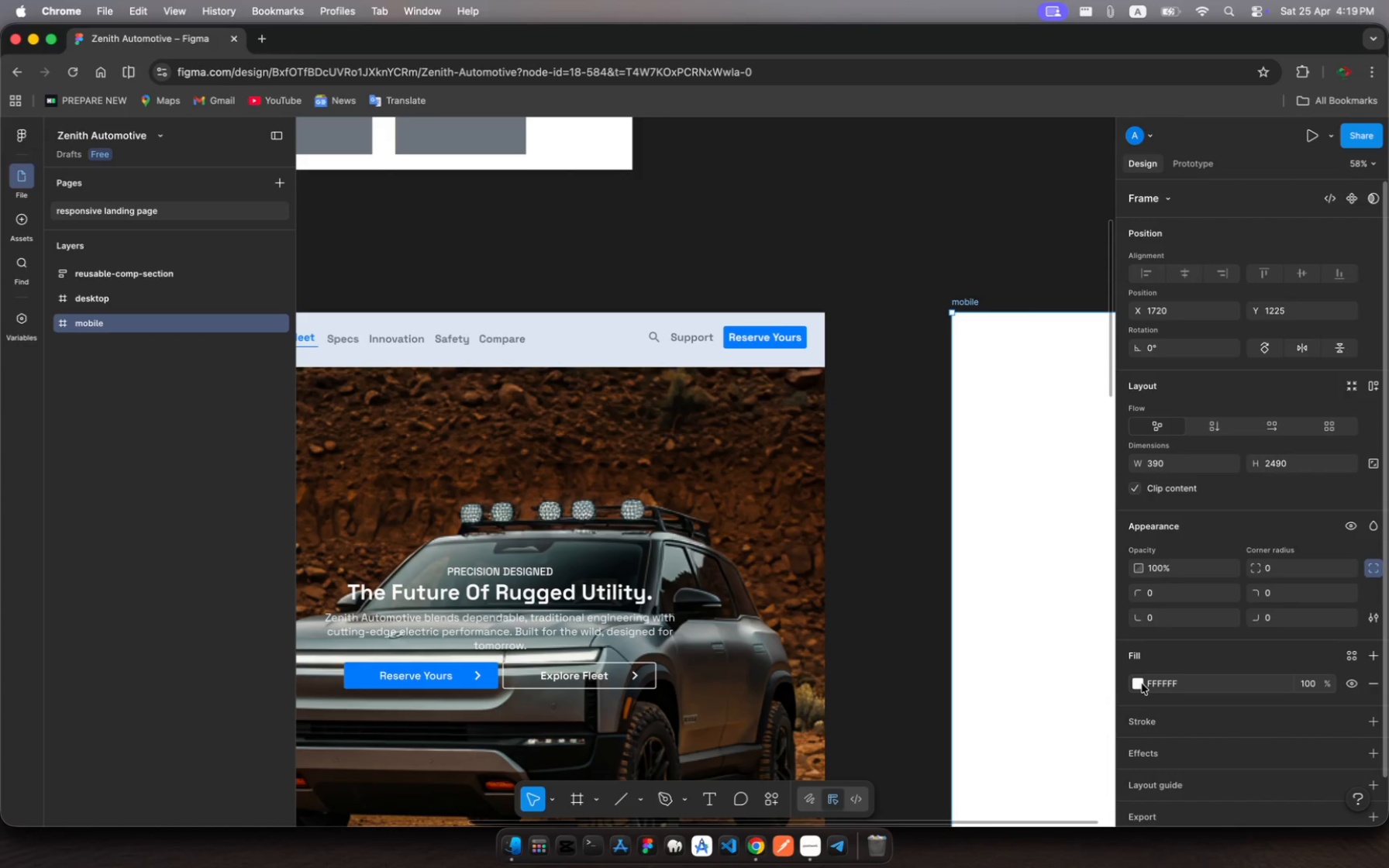 
left_click([1142, 684])
 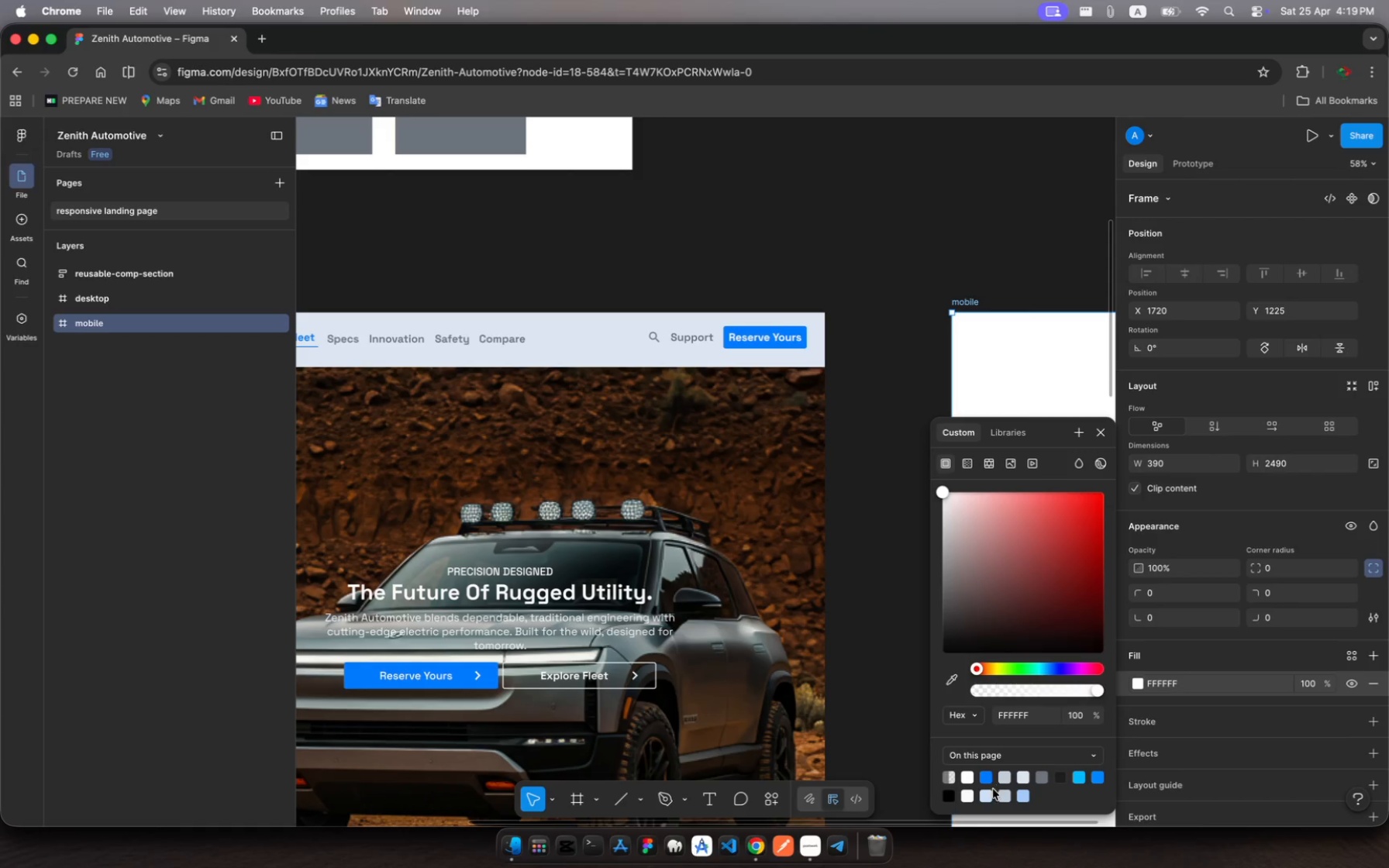 
left_click([987, 792])
 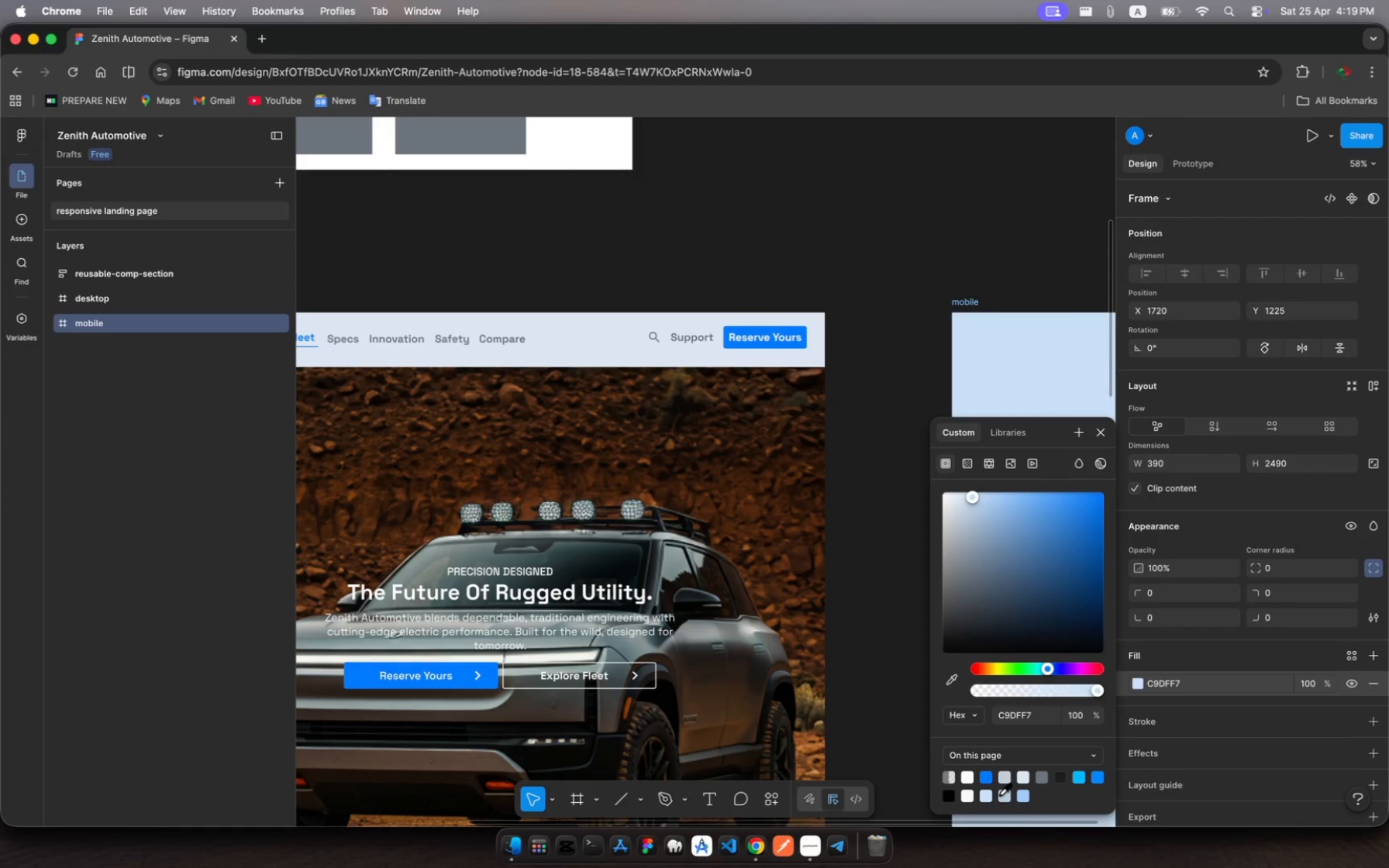 
left_click([1006, 794])
 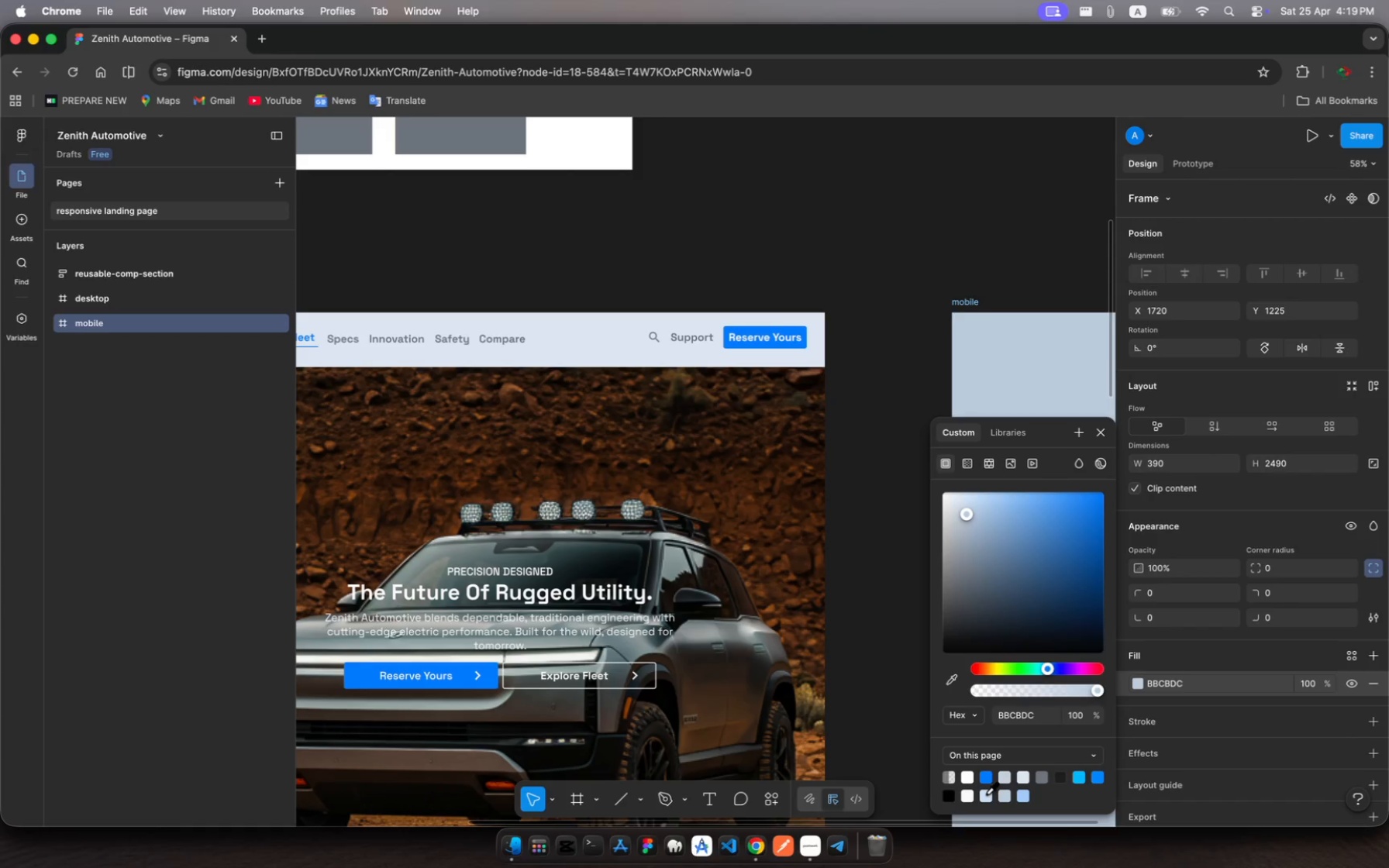 
left_click([983, 794])
 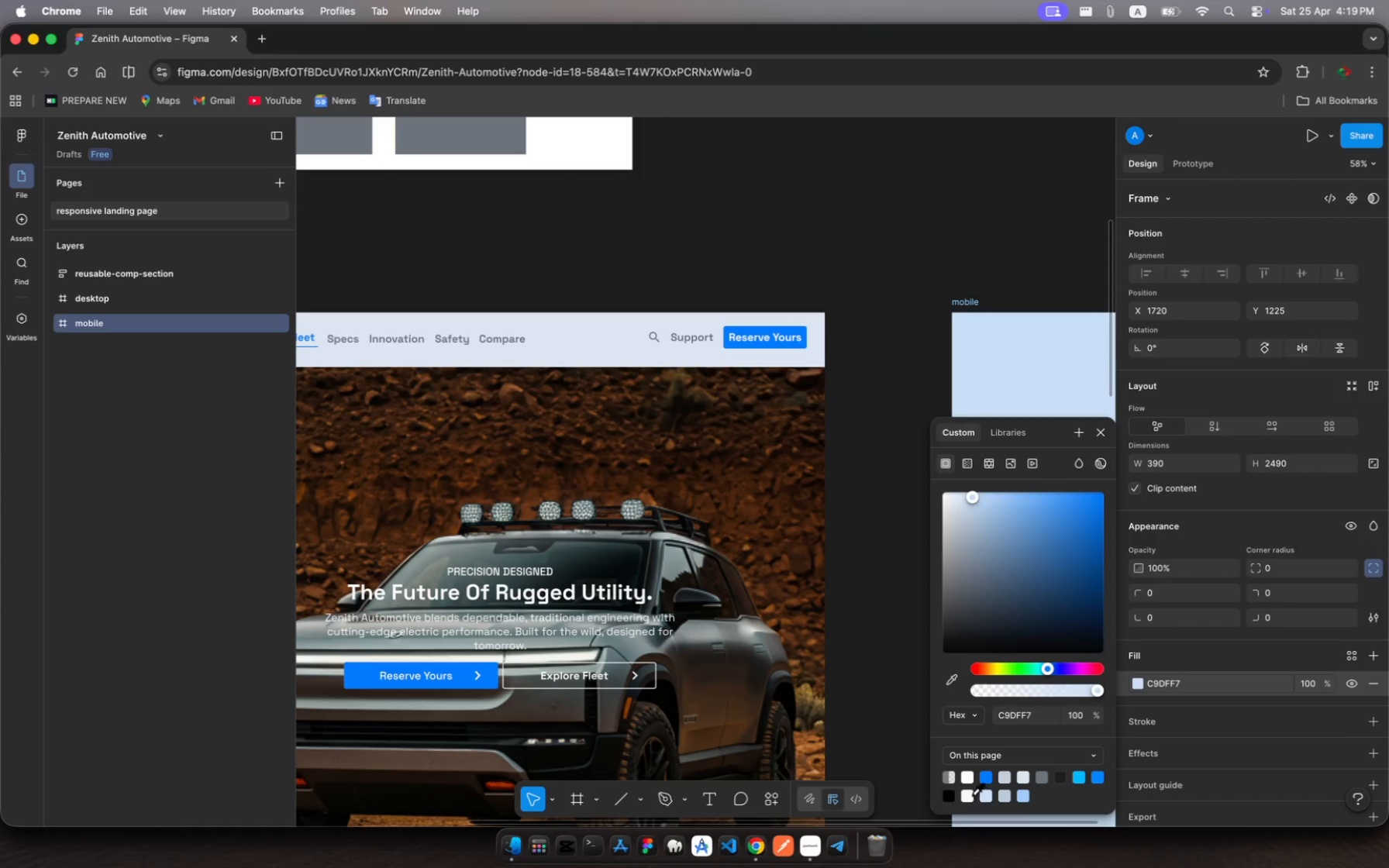 
left_click([970, 794])
 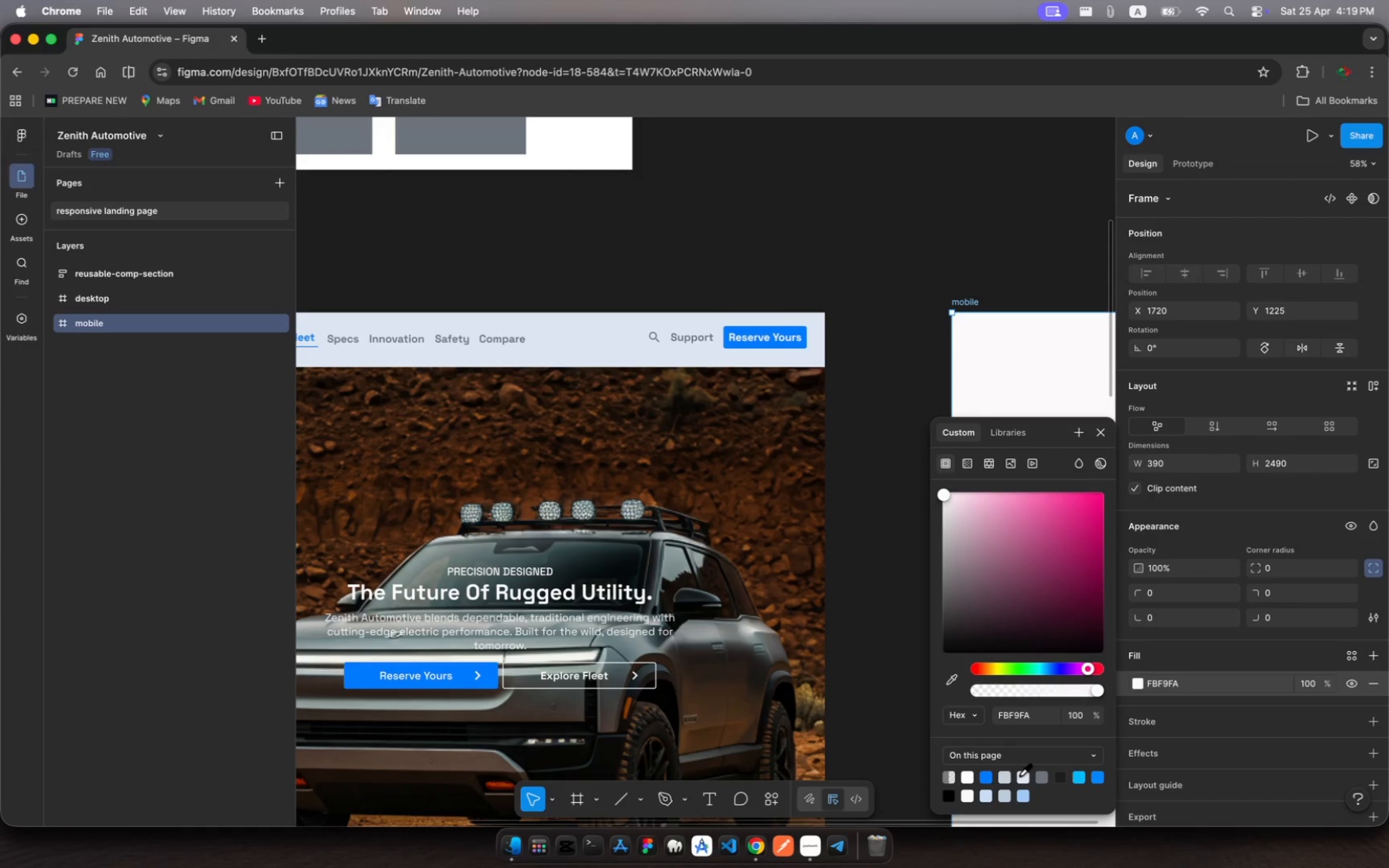 
left_click([1025, 773])
 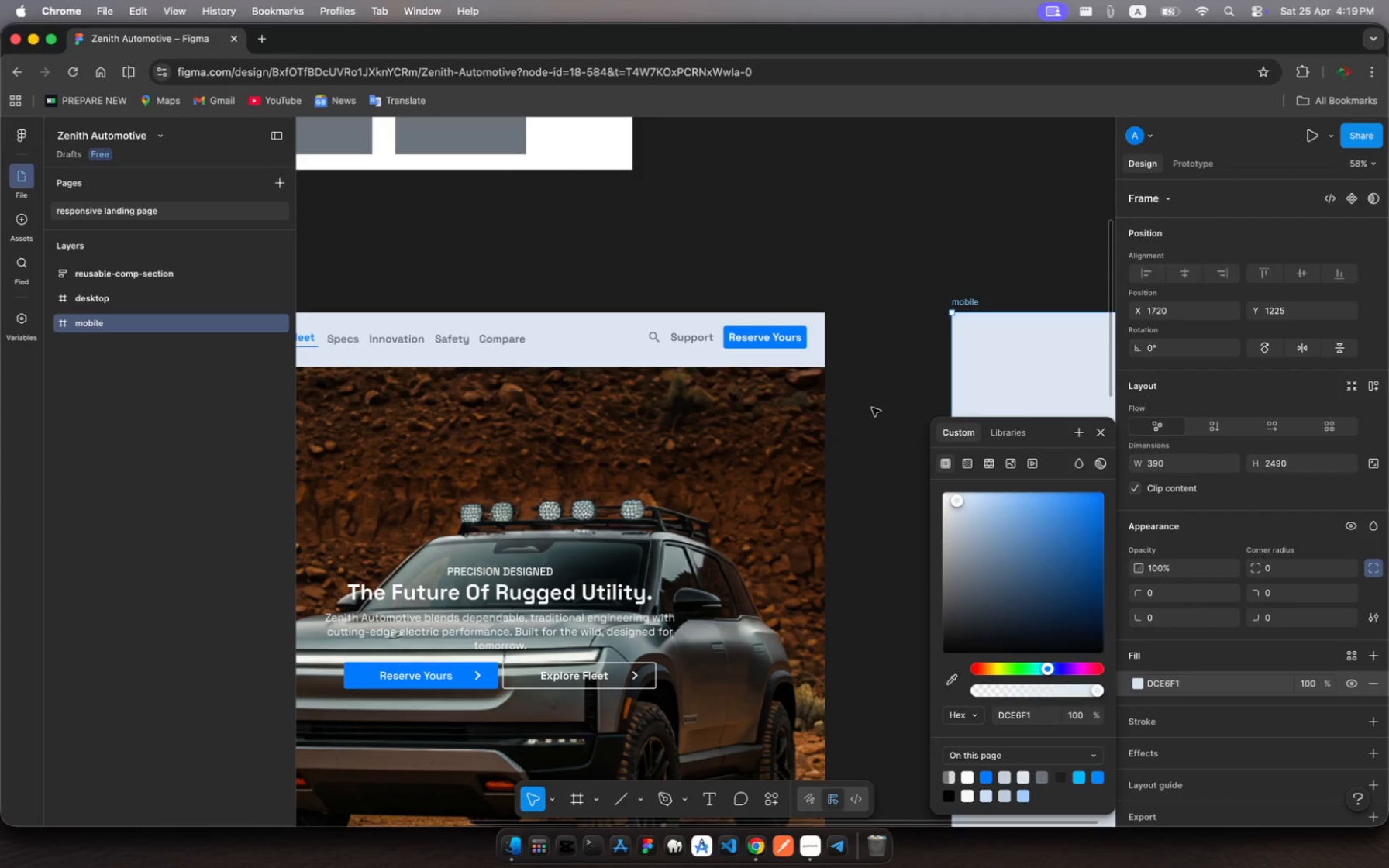 
scroll: coordinate [886, 401], scroll_direction: down, amount: 10.0
 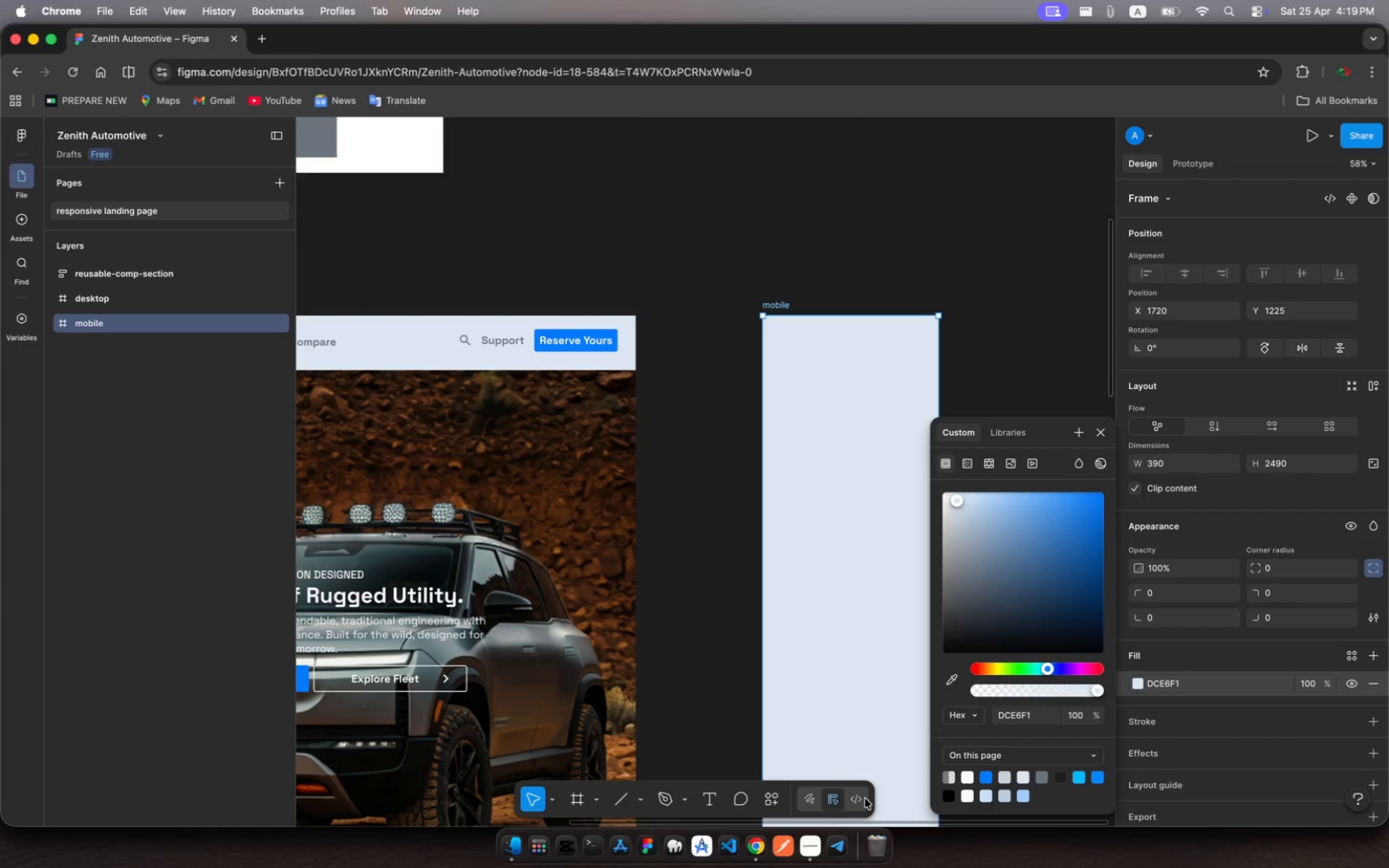 
left_click([808, 842])